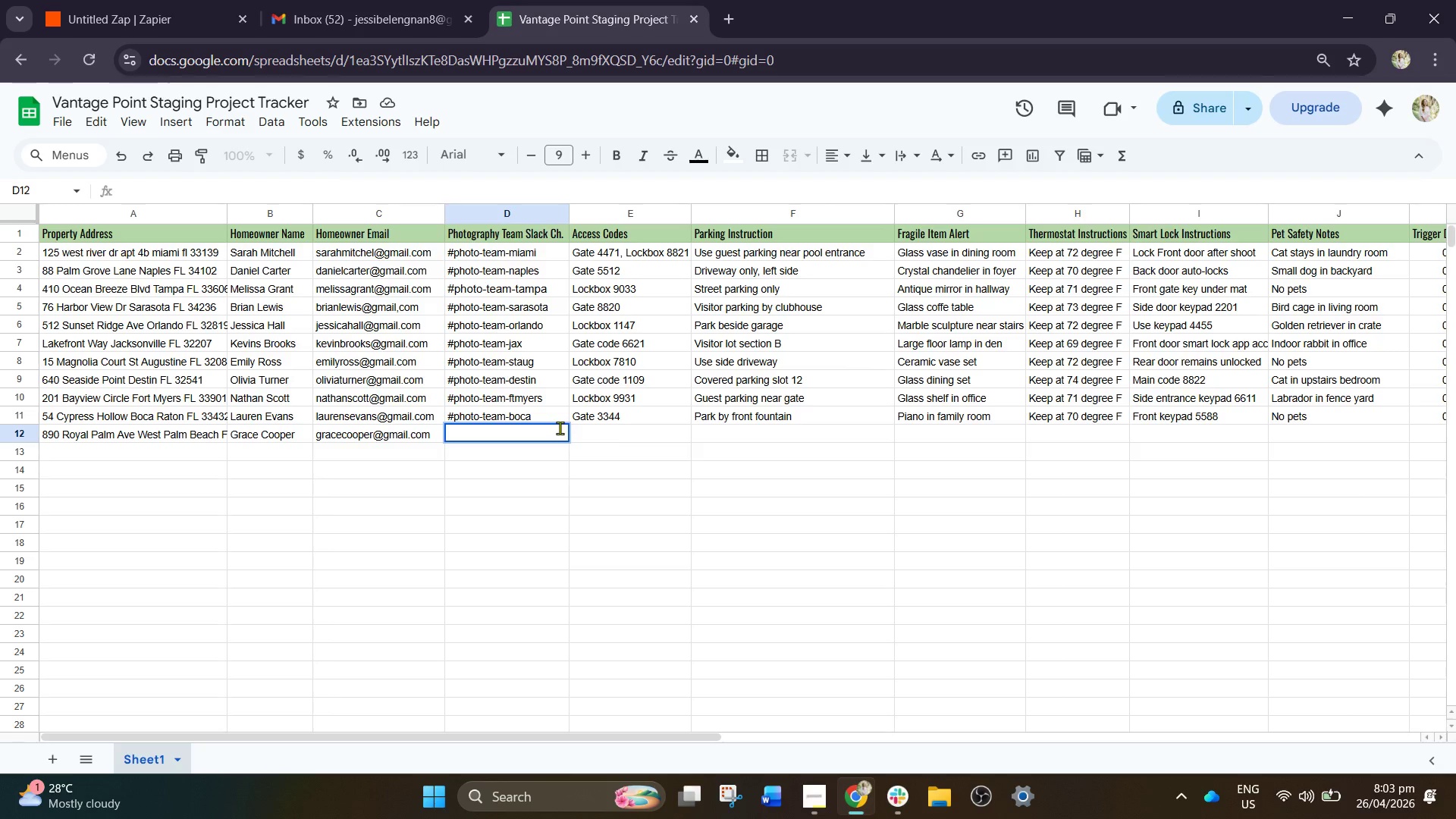 
left_click([516, 420])
 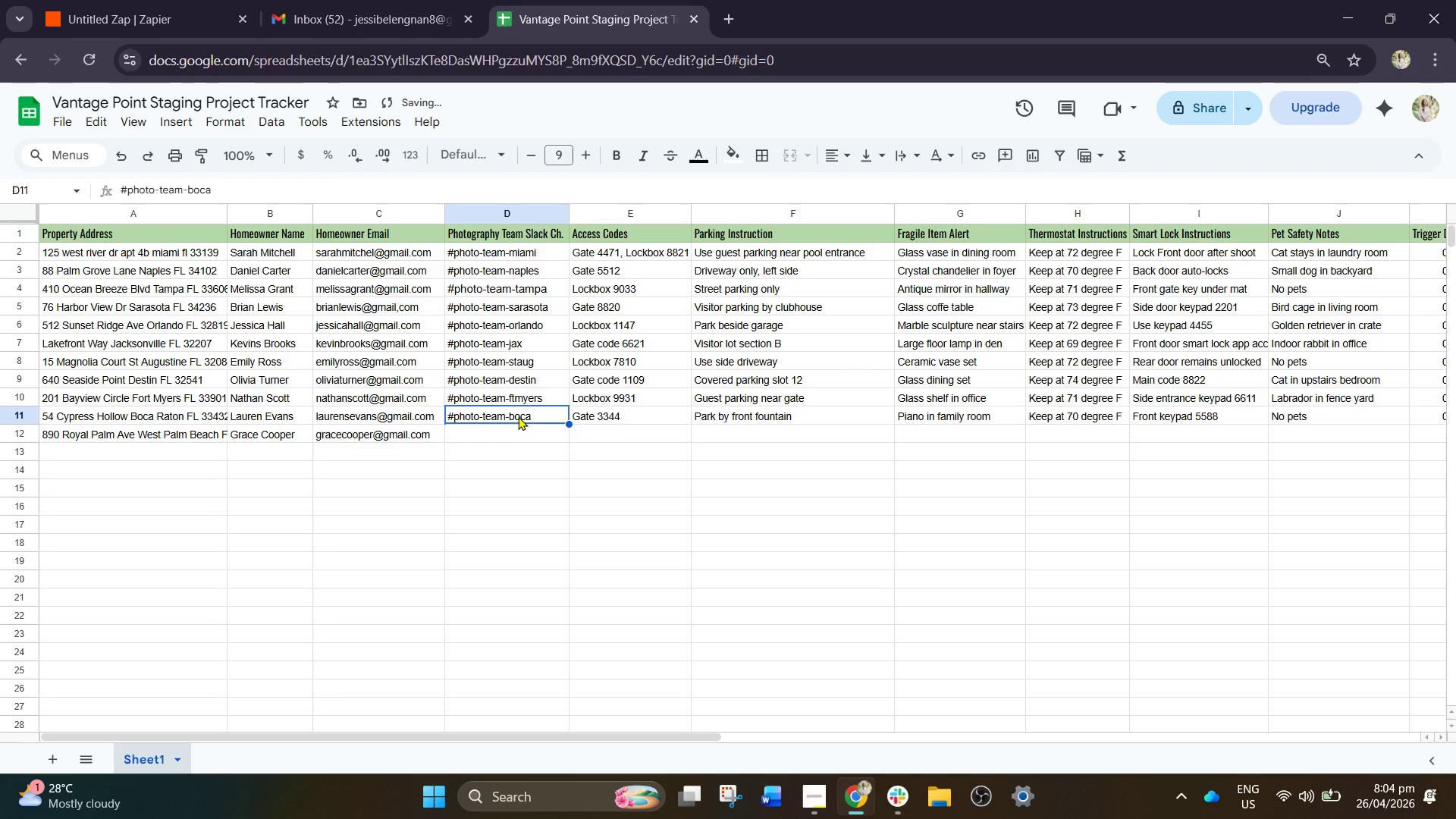 
key(Control+C)
 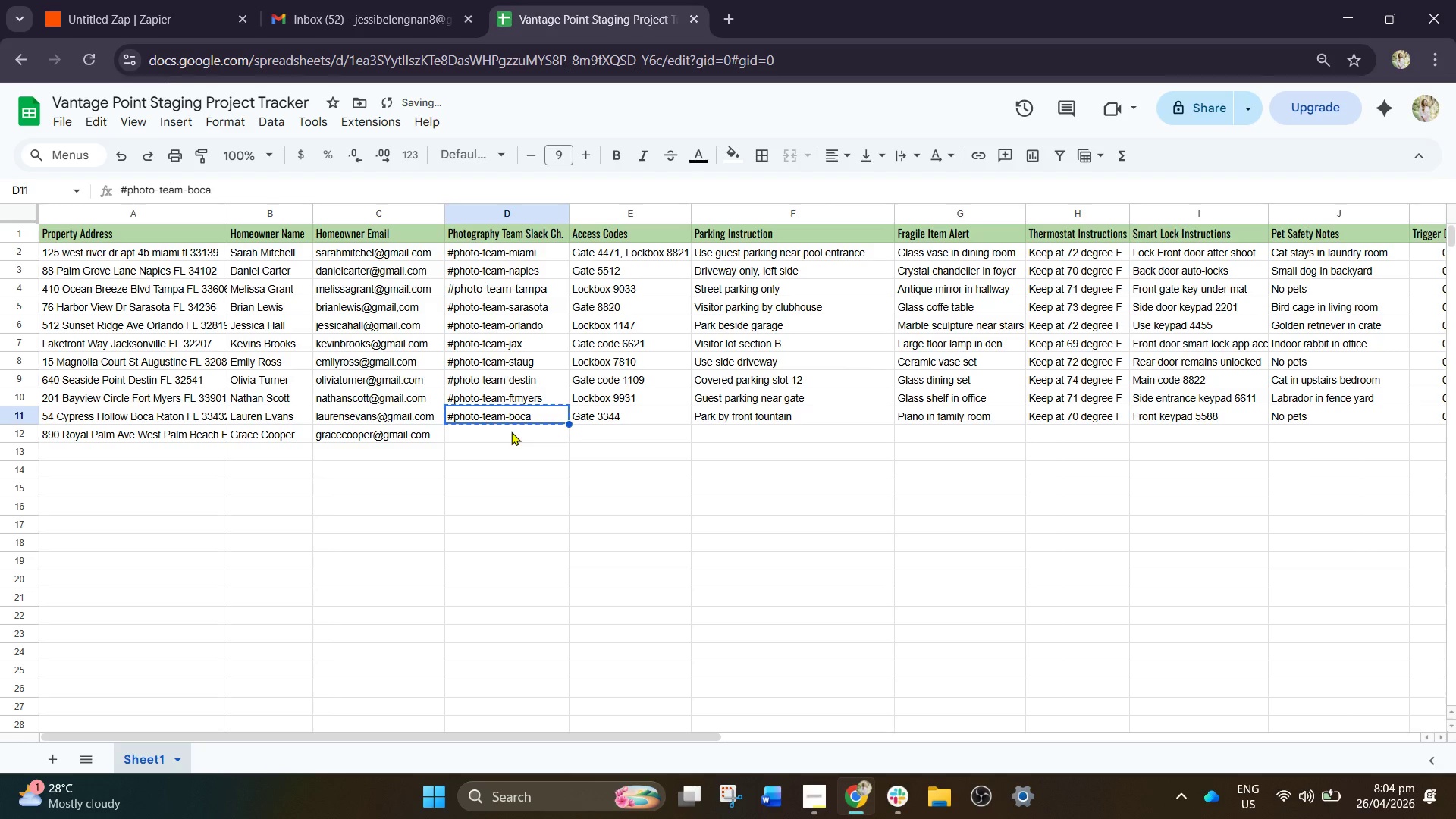 
left_click([511, 431])
 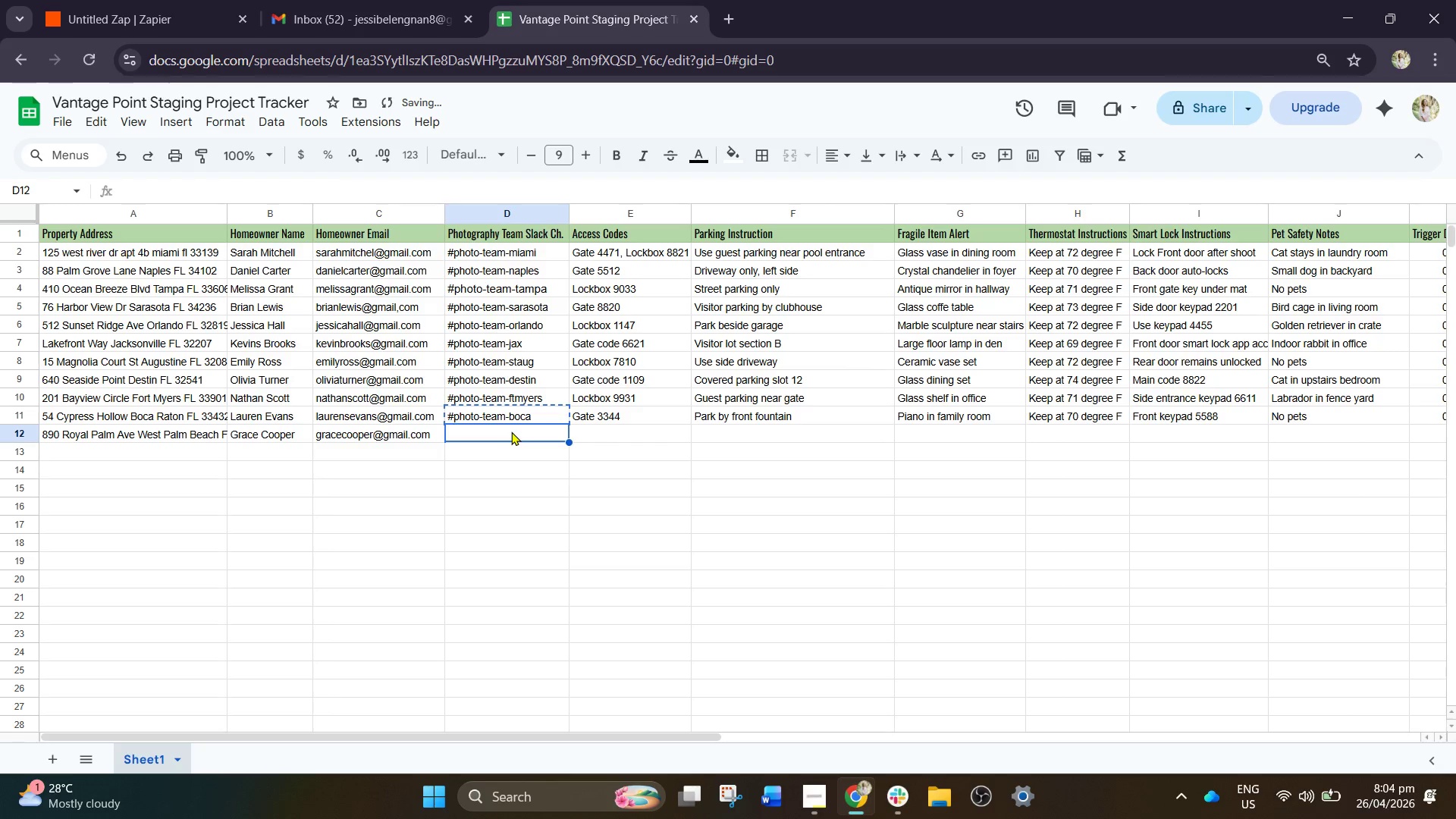 
key(Control+V)
 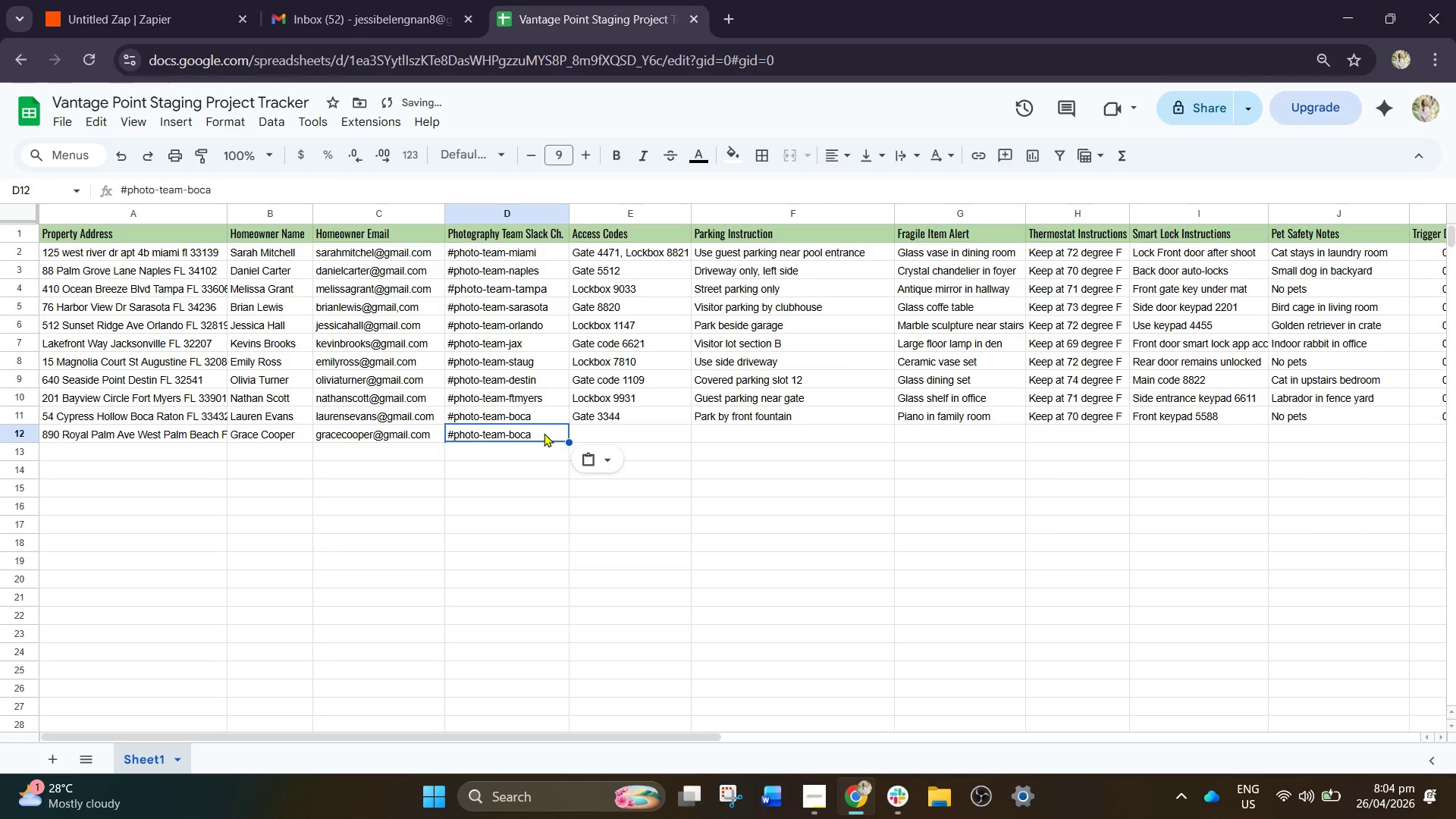 
double_click([544, 433])
 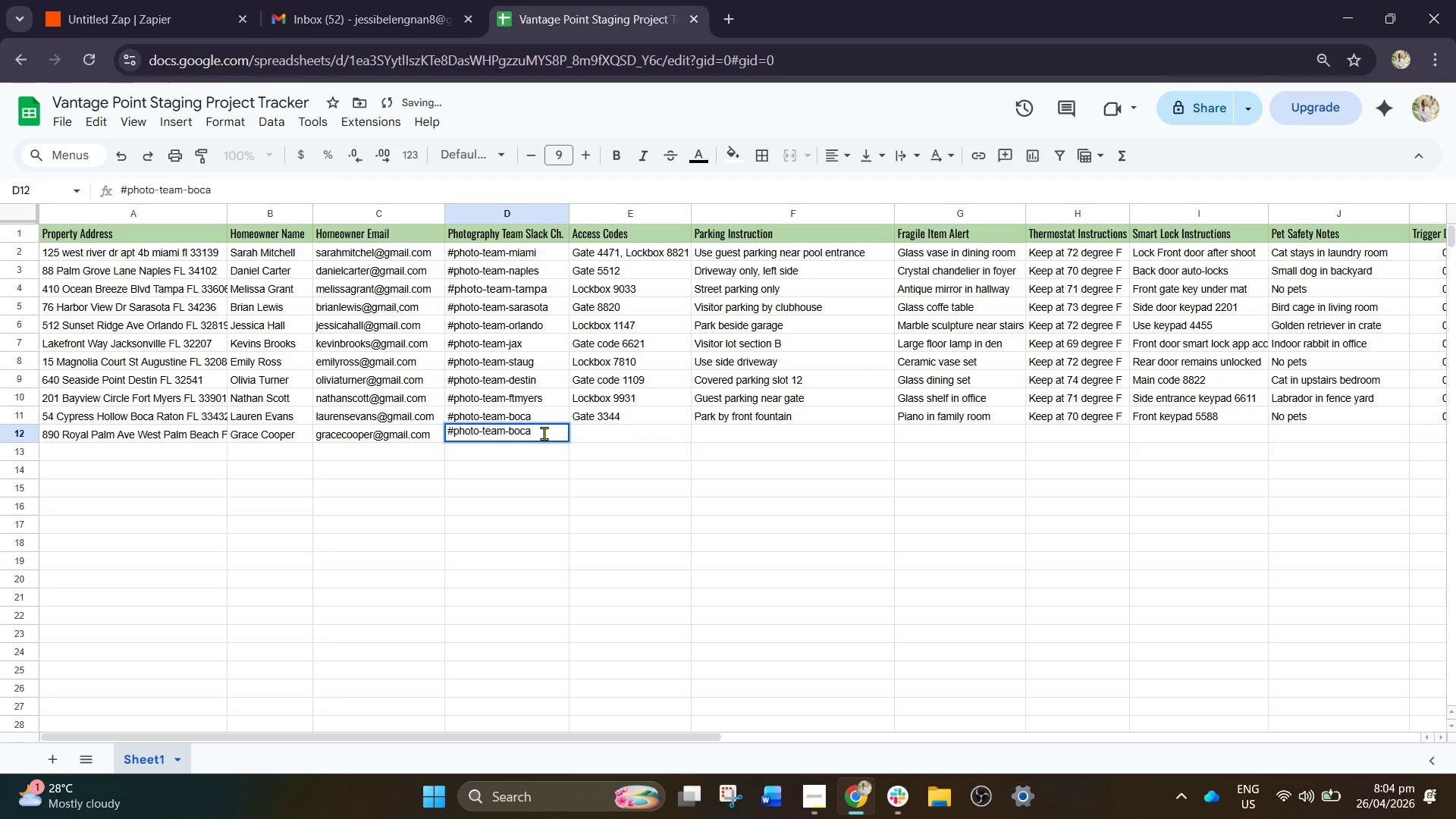 
key(Backspace)
 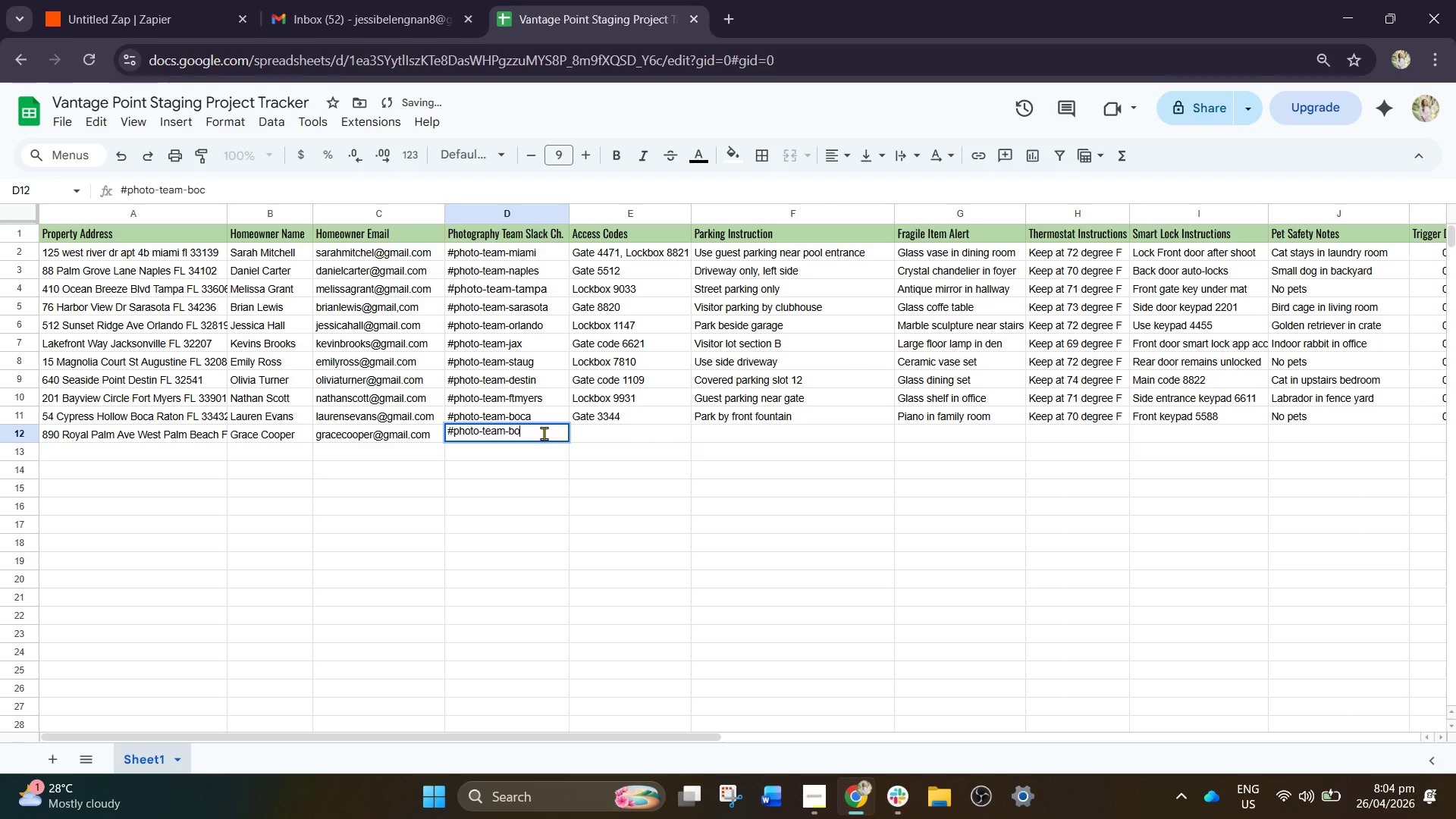 
key(Backspace)
 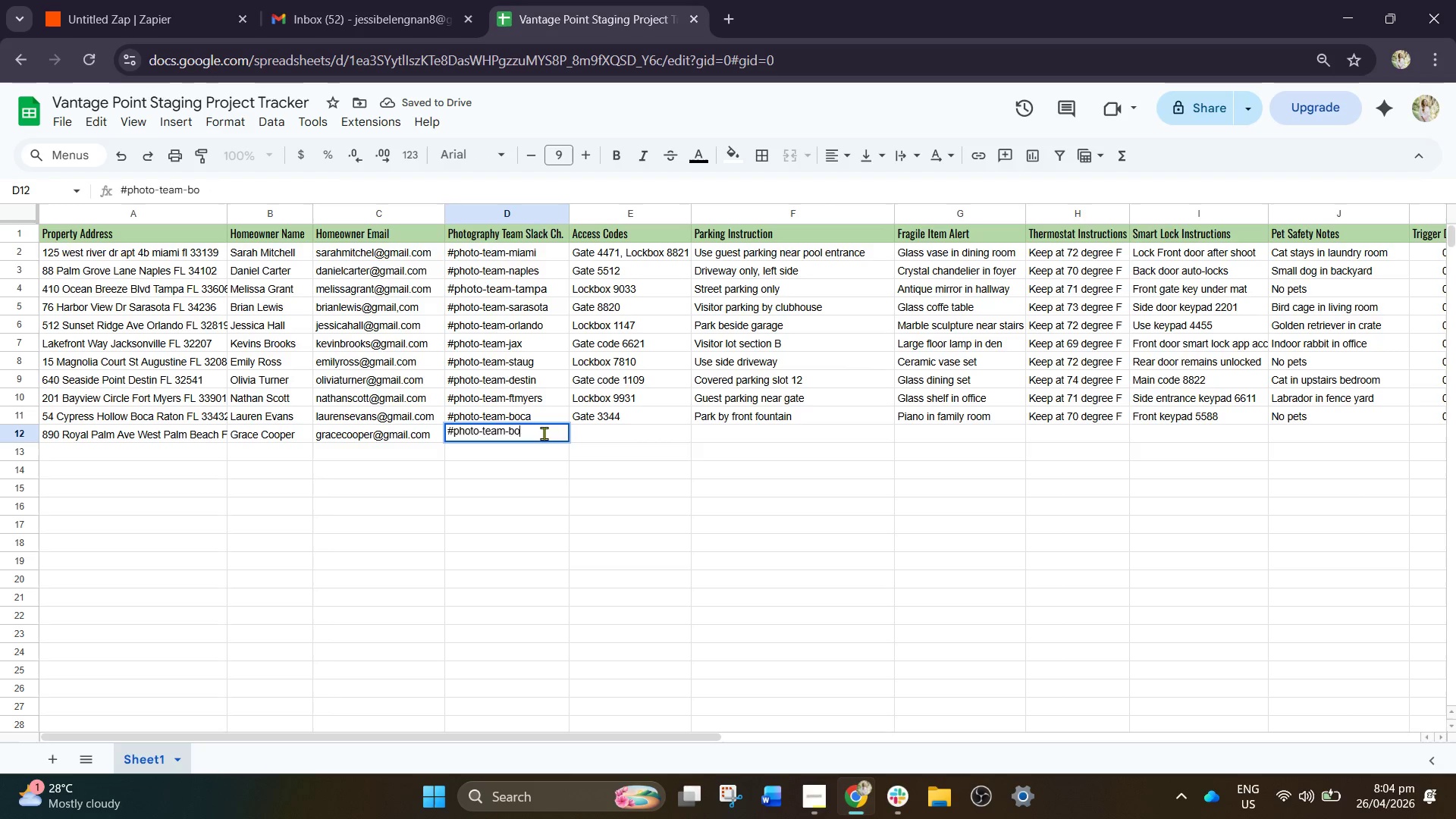 
key(Backspace)
 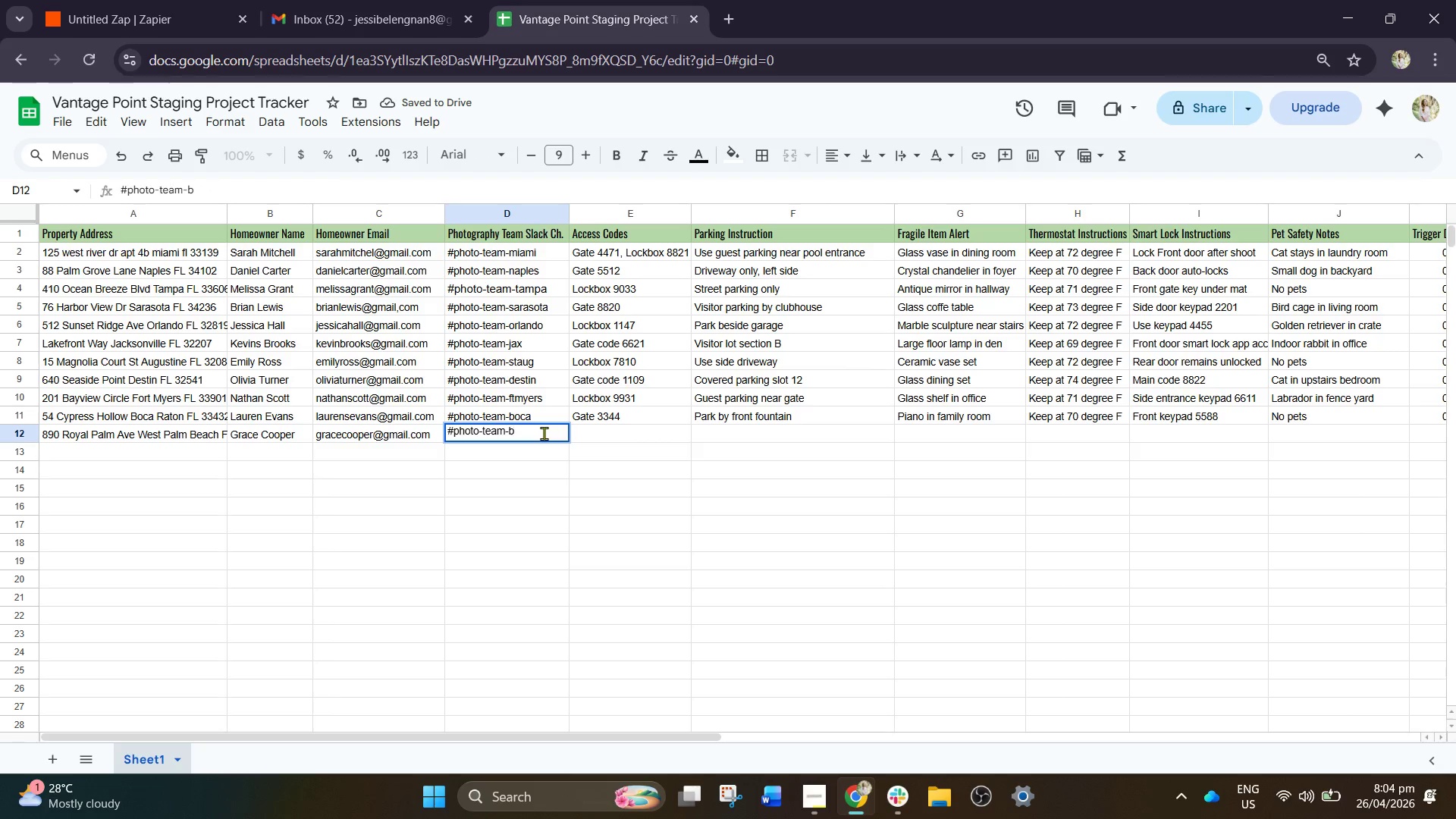 
key(Backspace)
 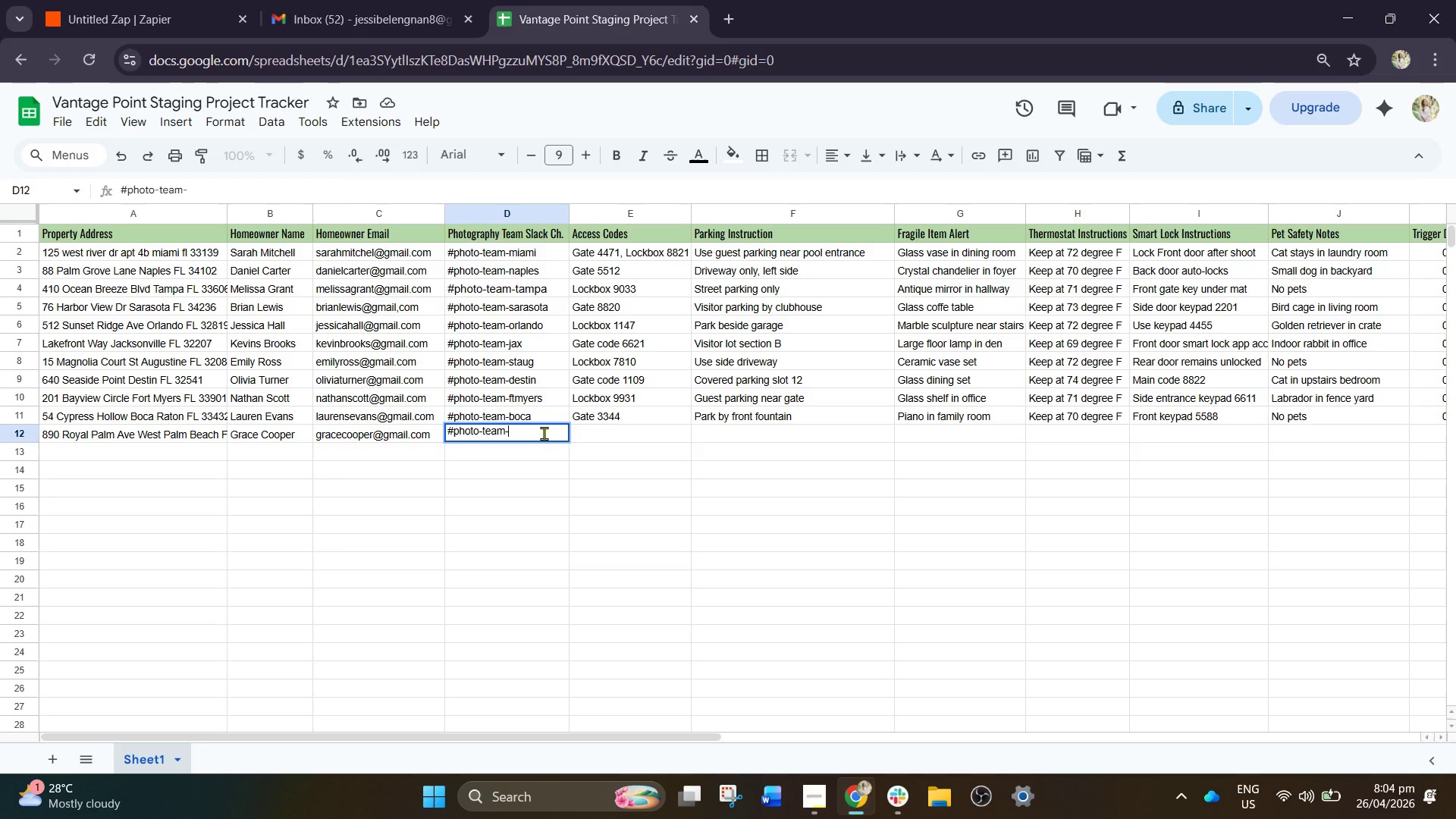 
wait(5.01)
 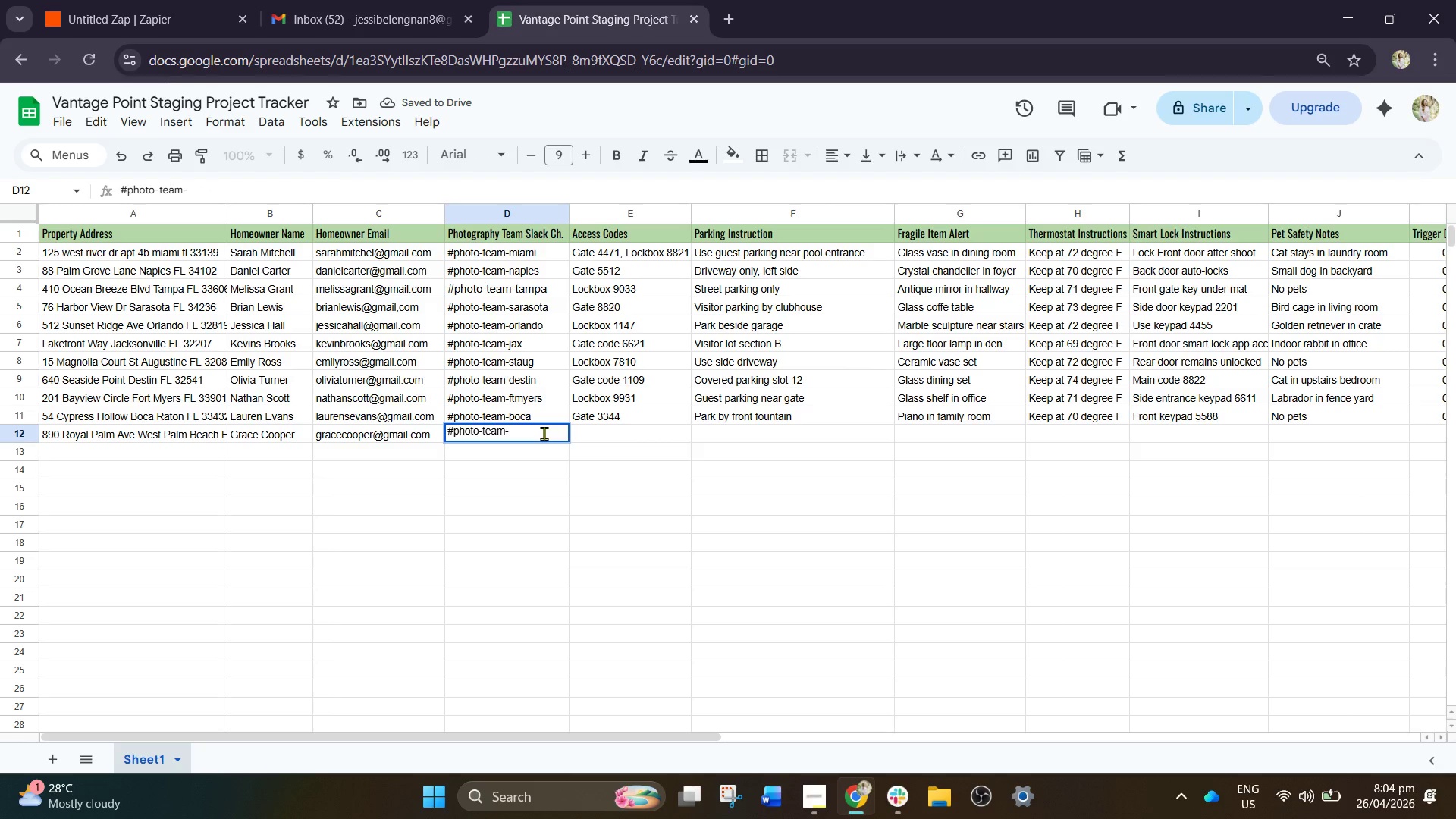 
type(WES)
key(Backspace)
key(Backspace)
key(Backspace)
type(westpalm)
 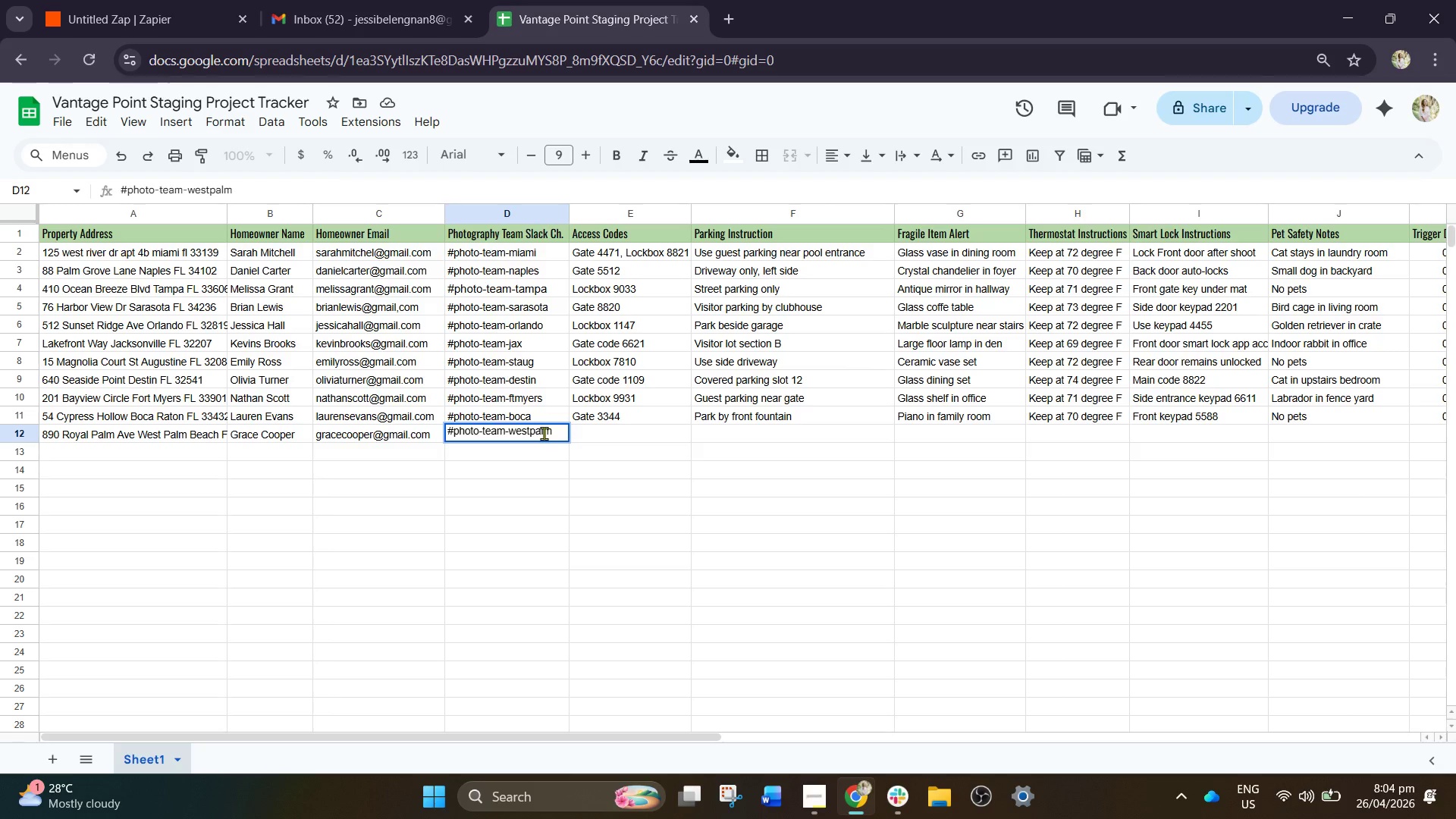 
wait(5.53)
 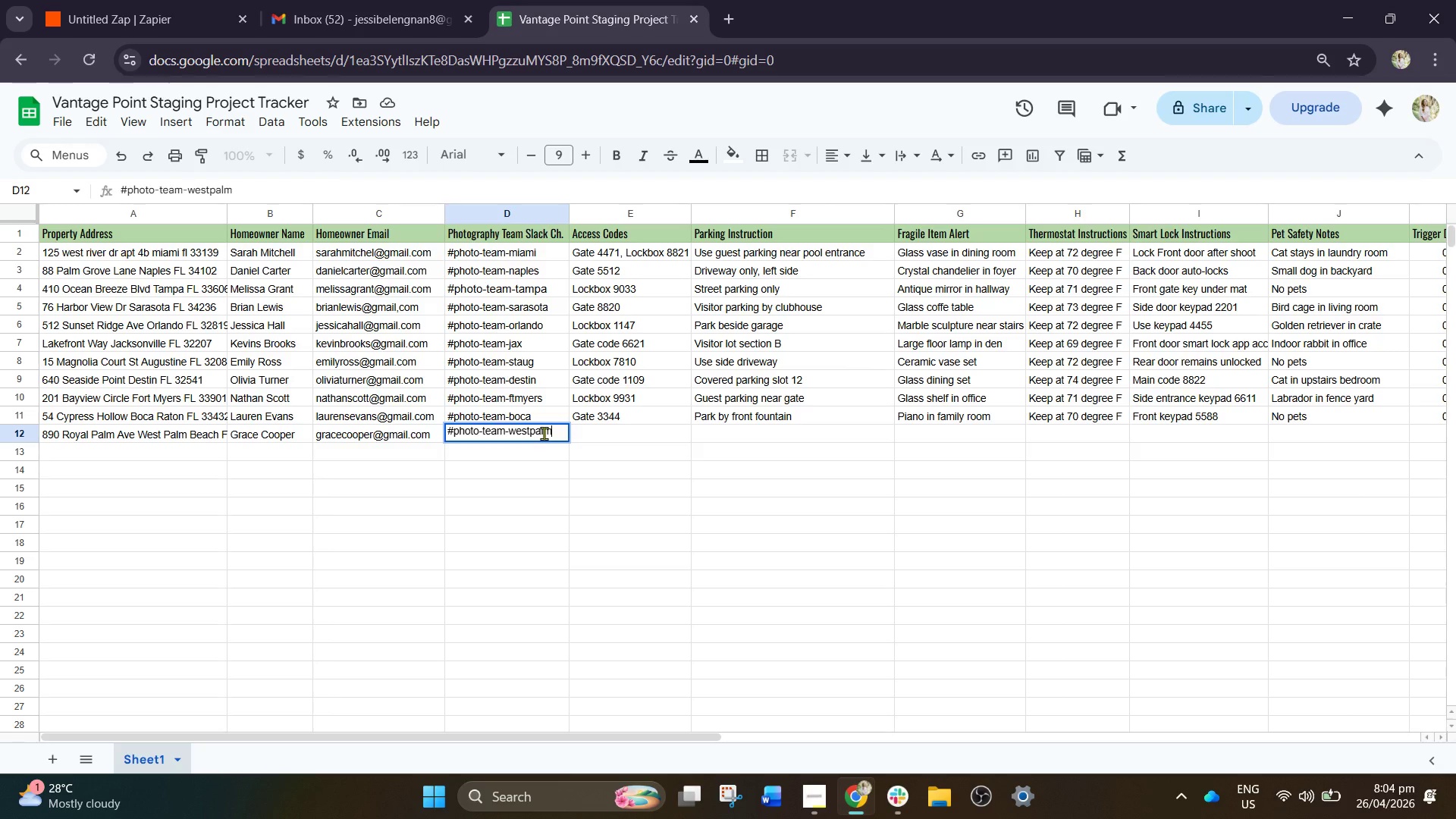 
key(ArrowRight)
 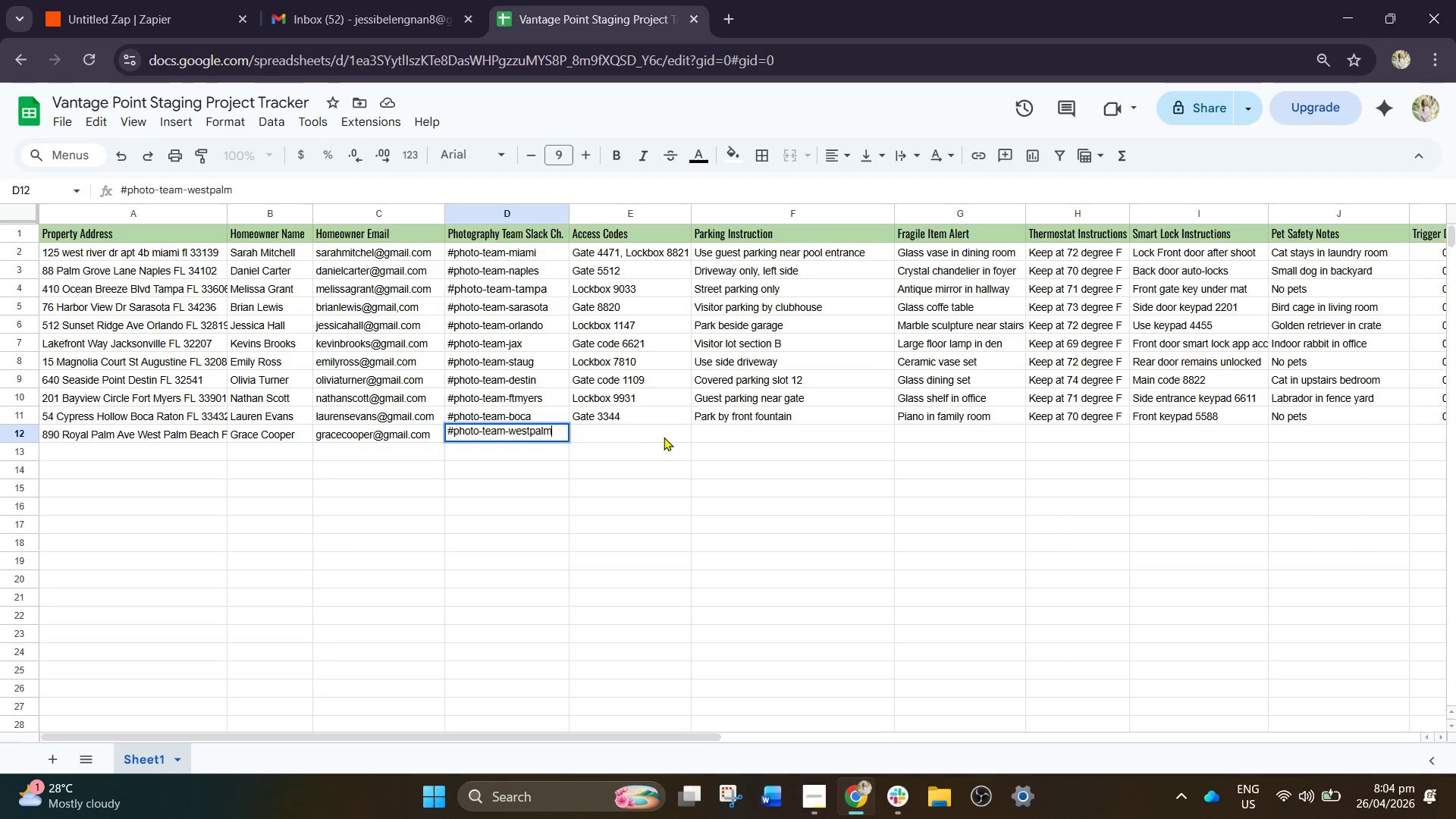 
left_click([665, 436])
 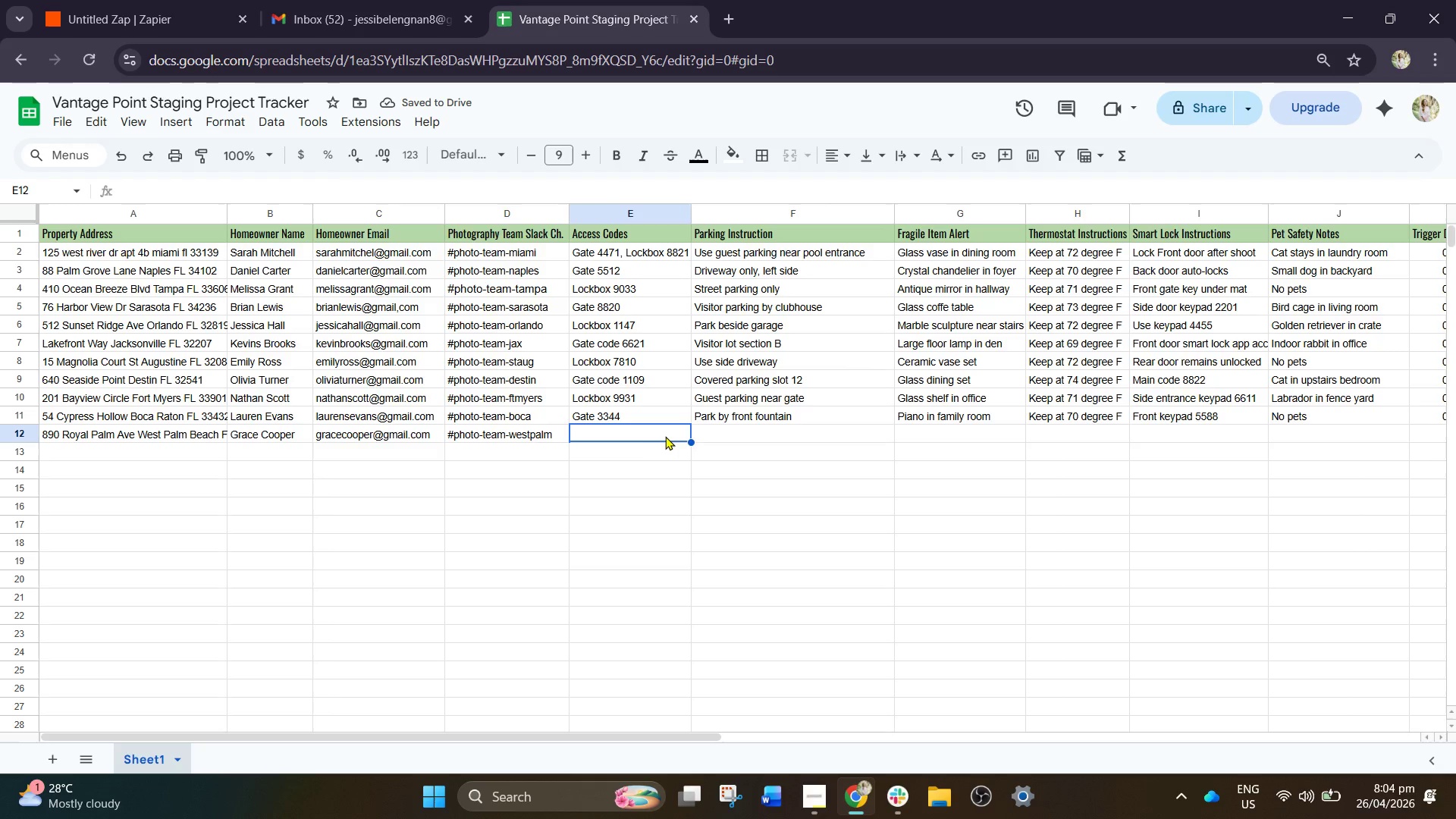 
wait(9.42)
 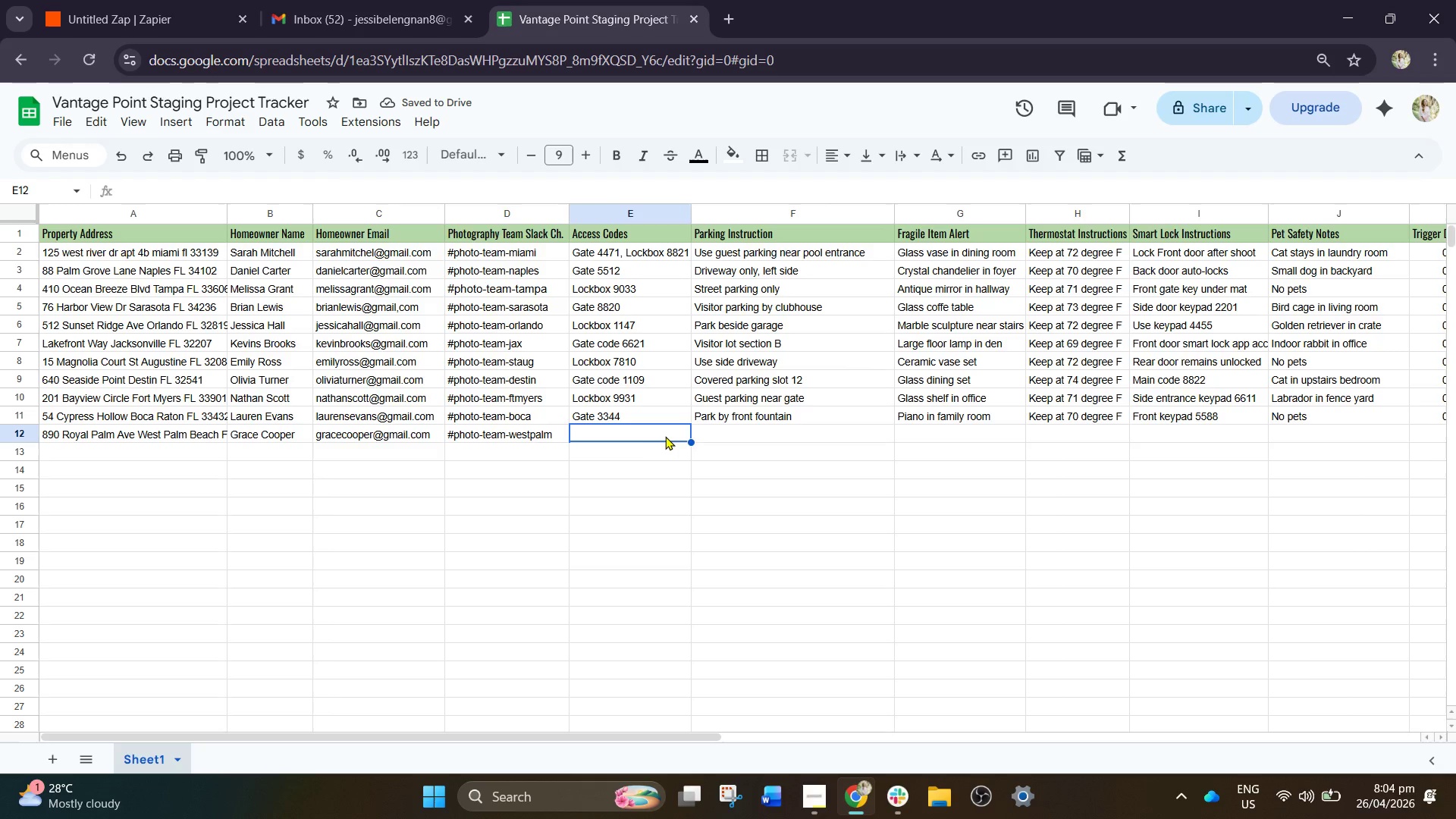 
type(Lockbox 5522)
 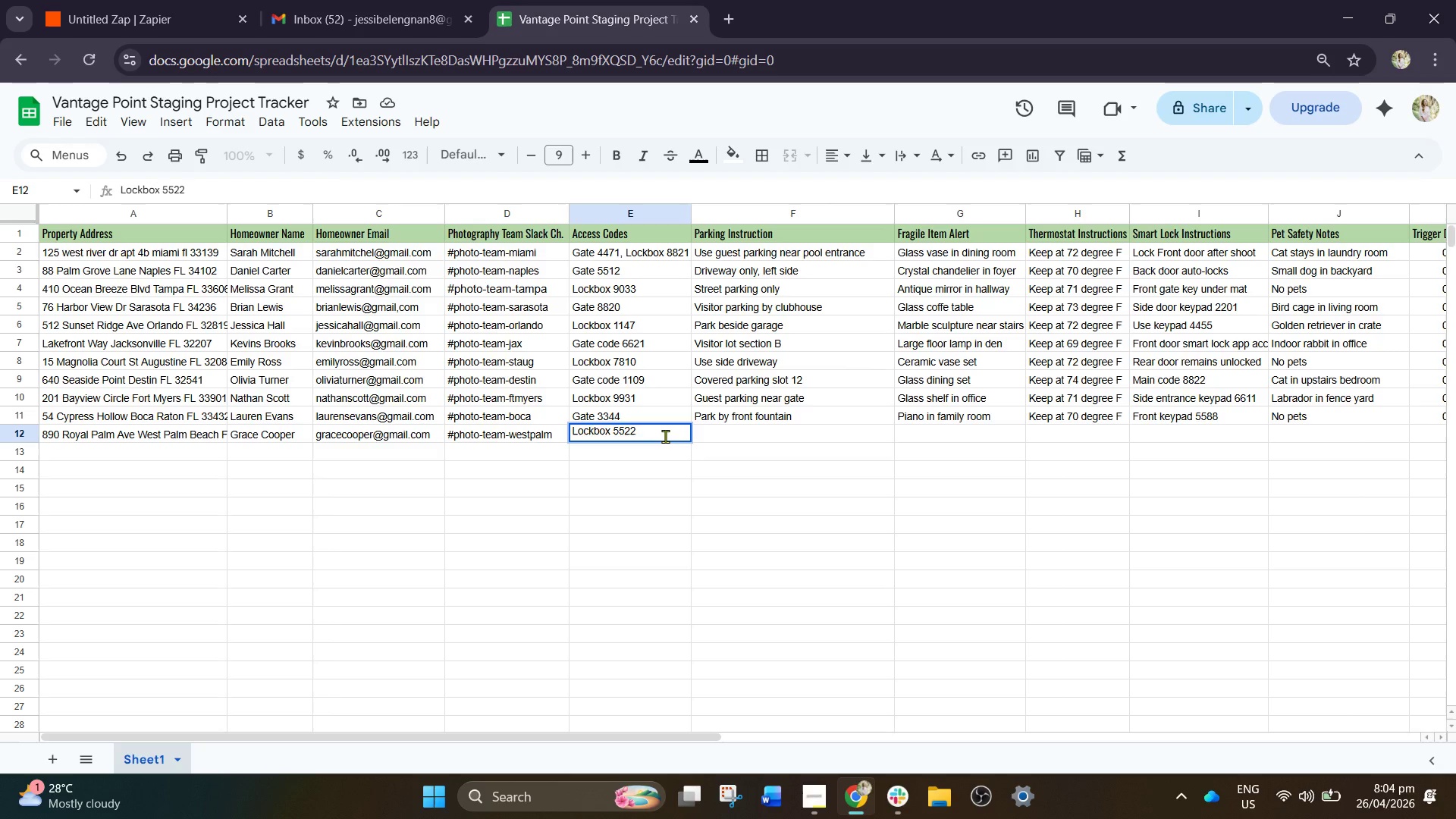 
key(ArrowRight)
 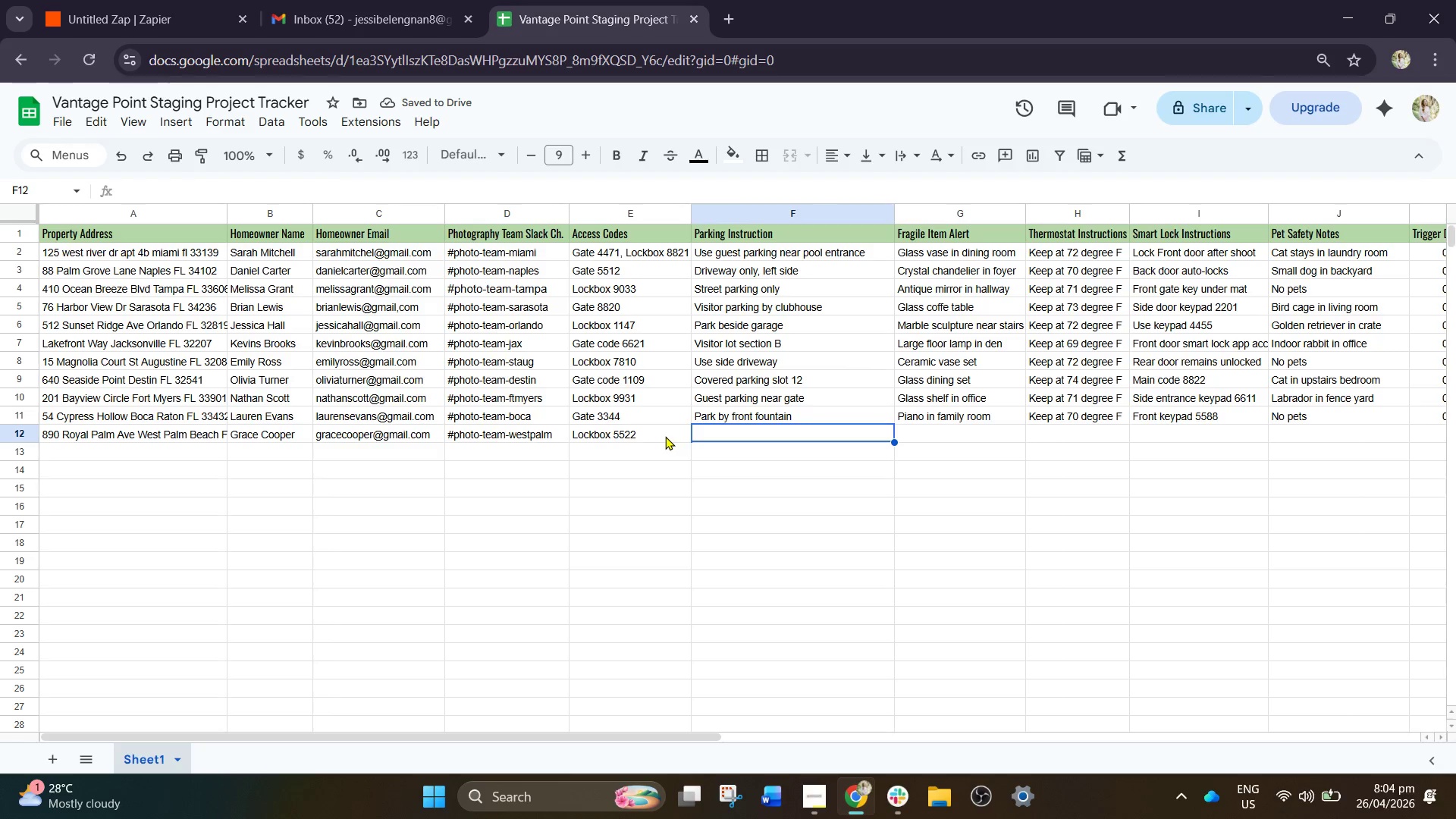 
wait(5.23)
 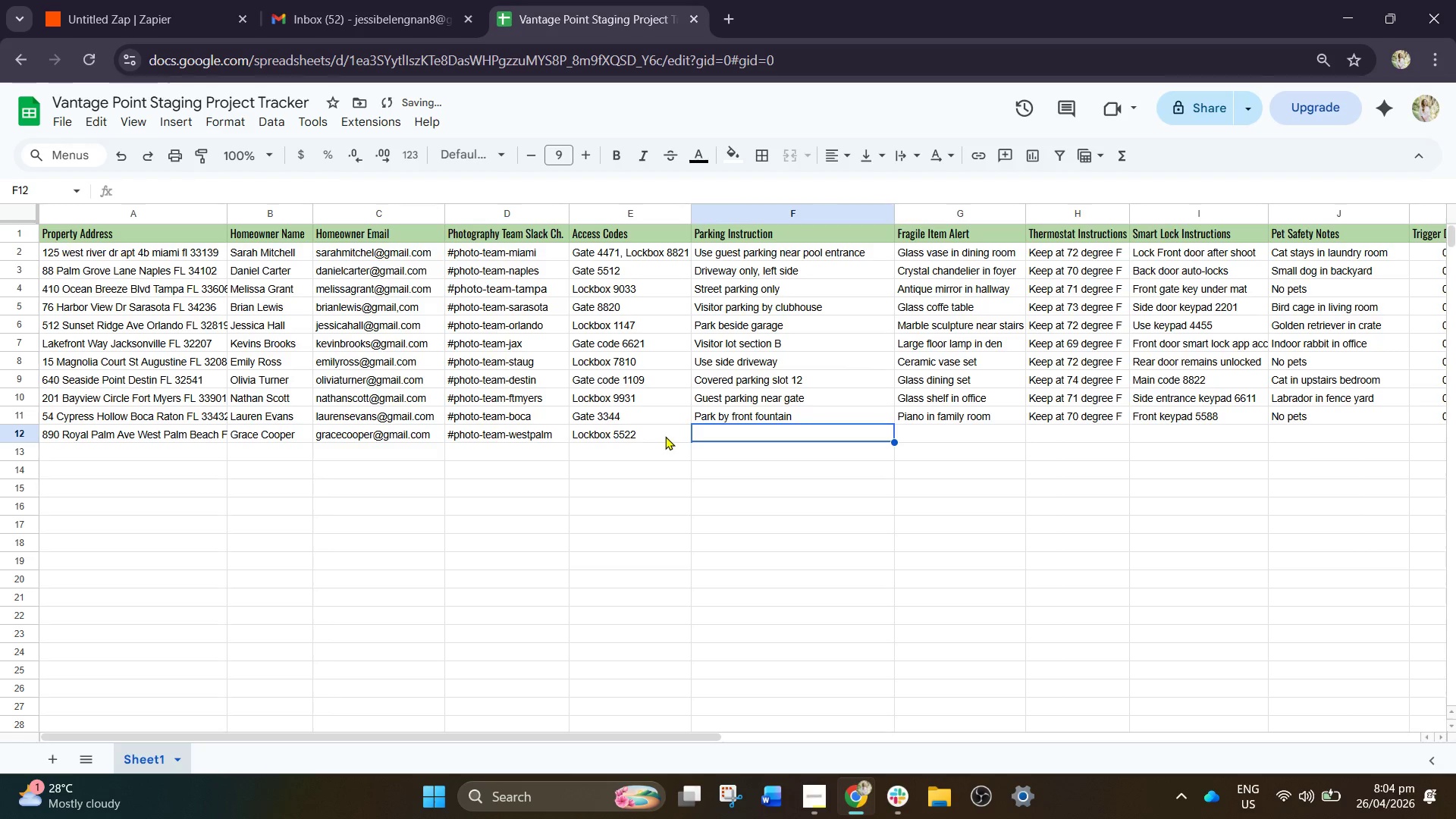 
left_click([764, 286])
 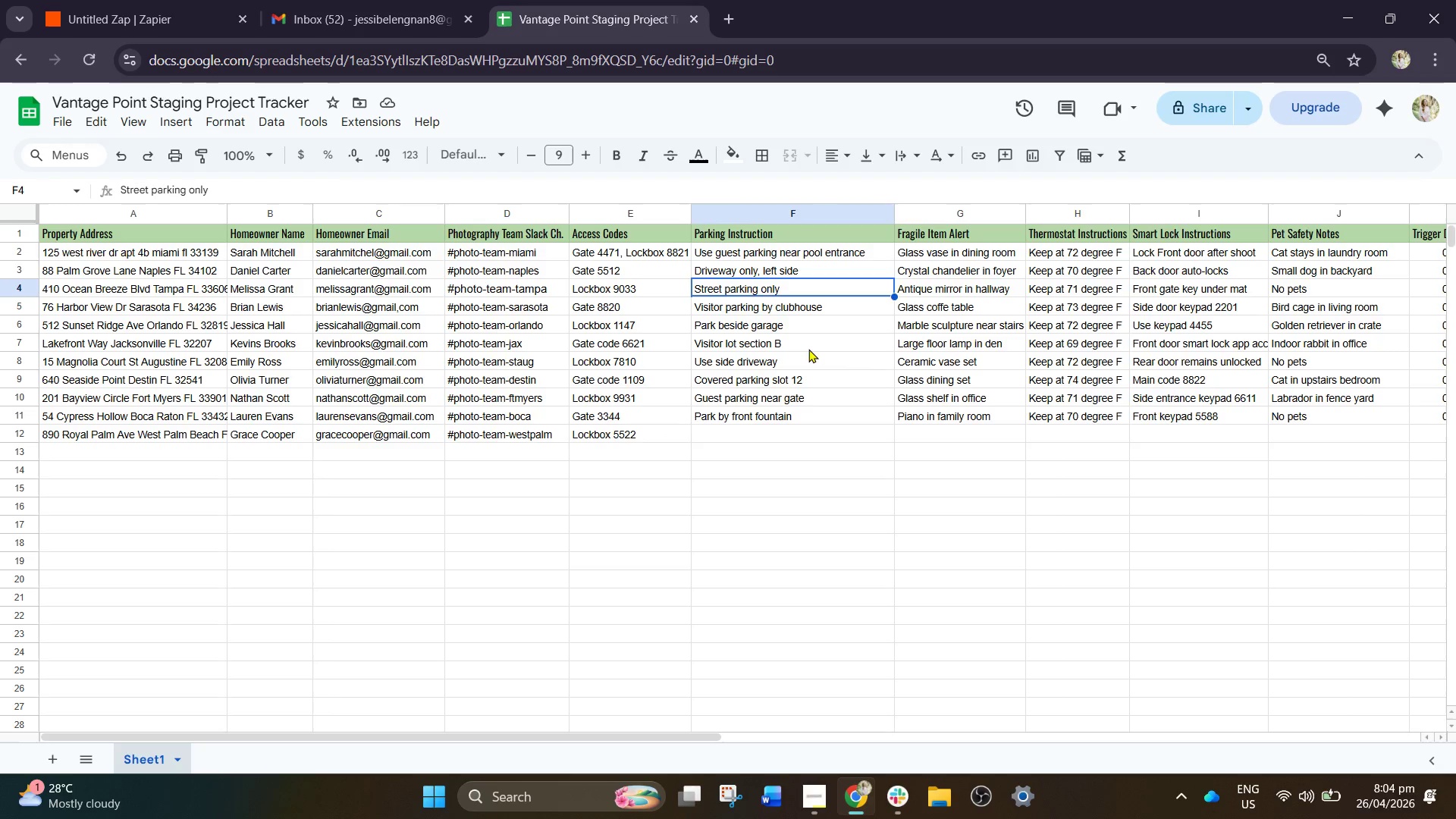 
key(Control+C)
 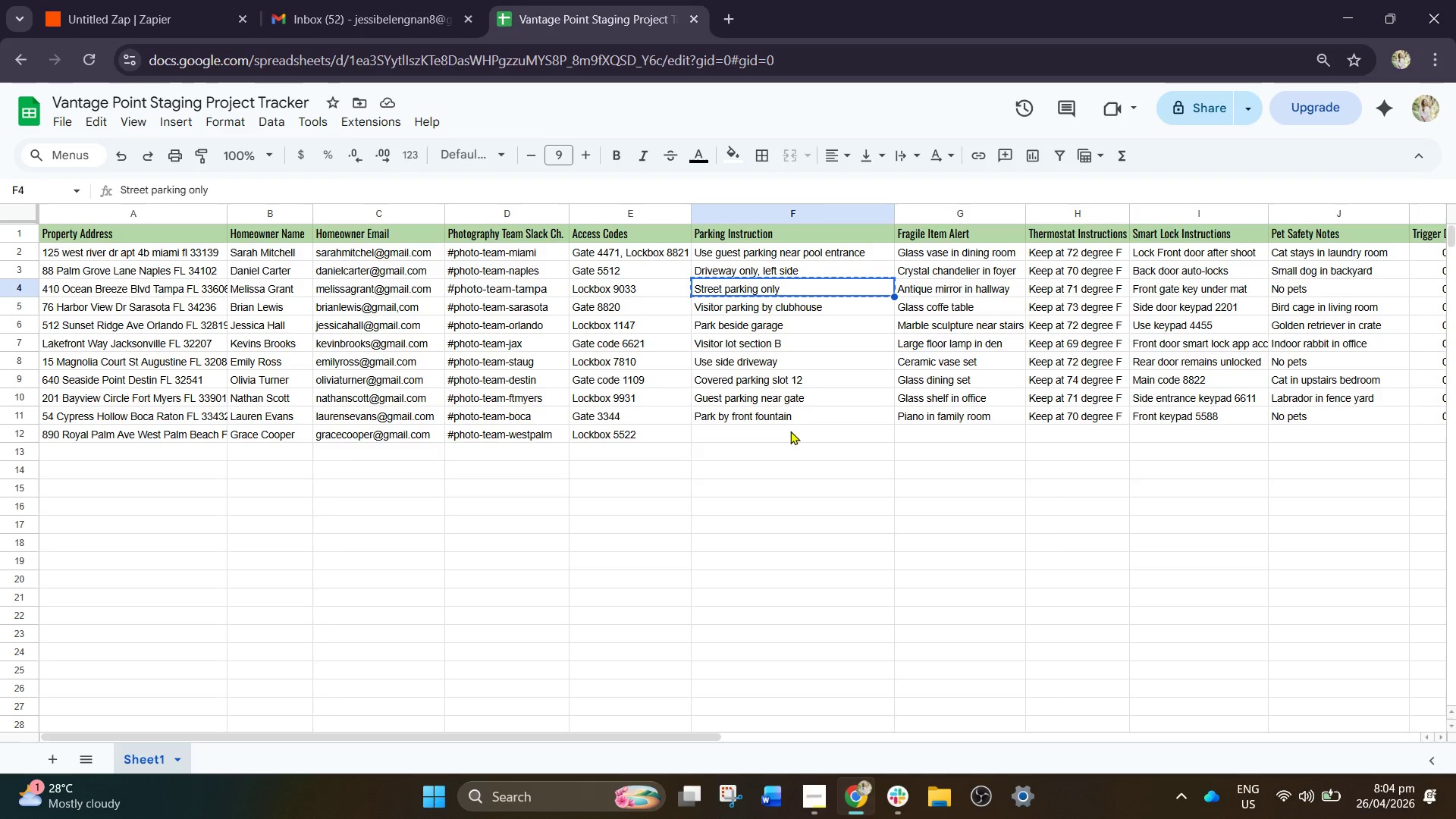 
left_click([789, 431])
 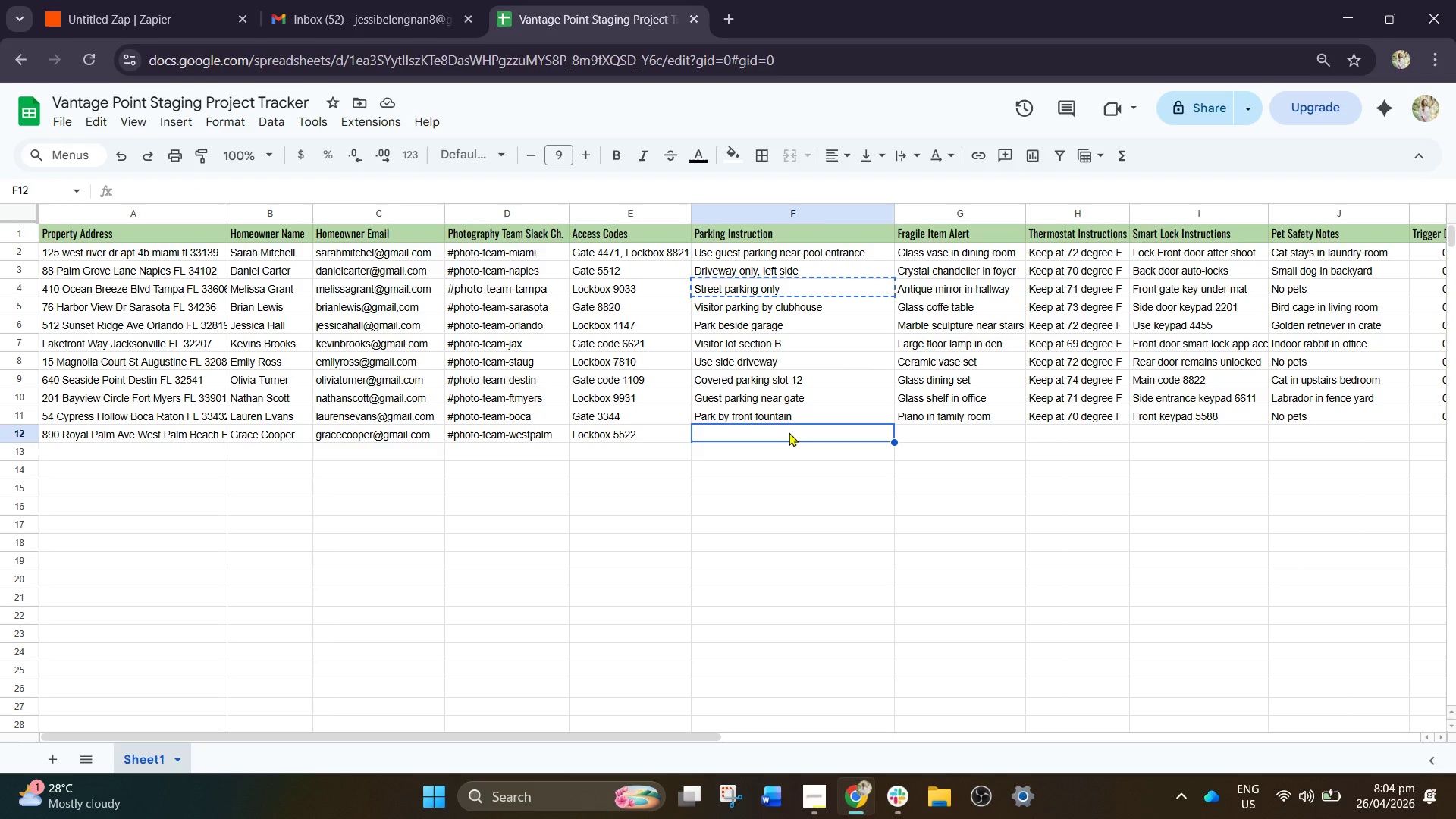 
key(Control+V)
 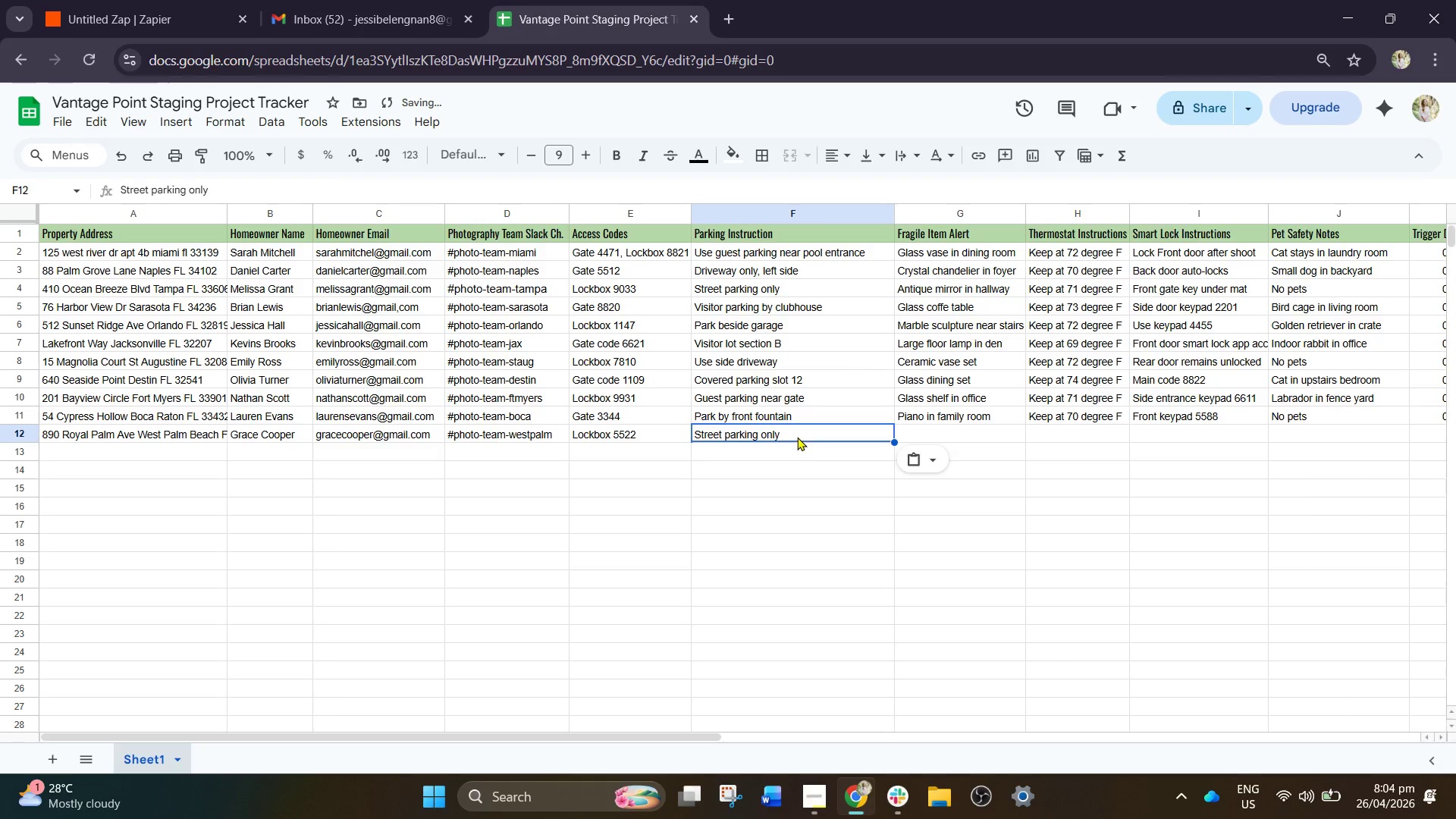 
left_click([797, 436])
 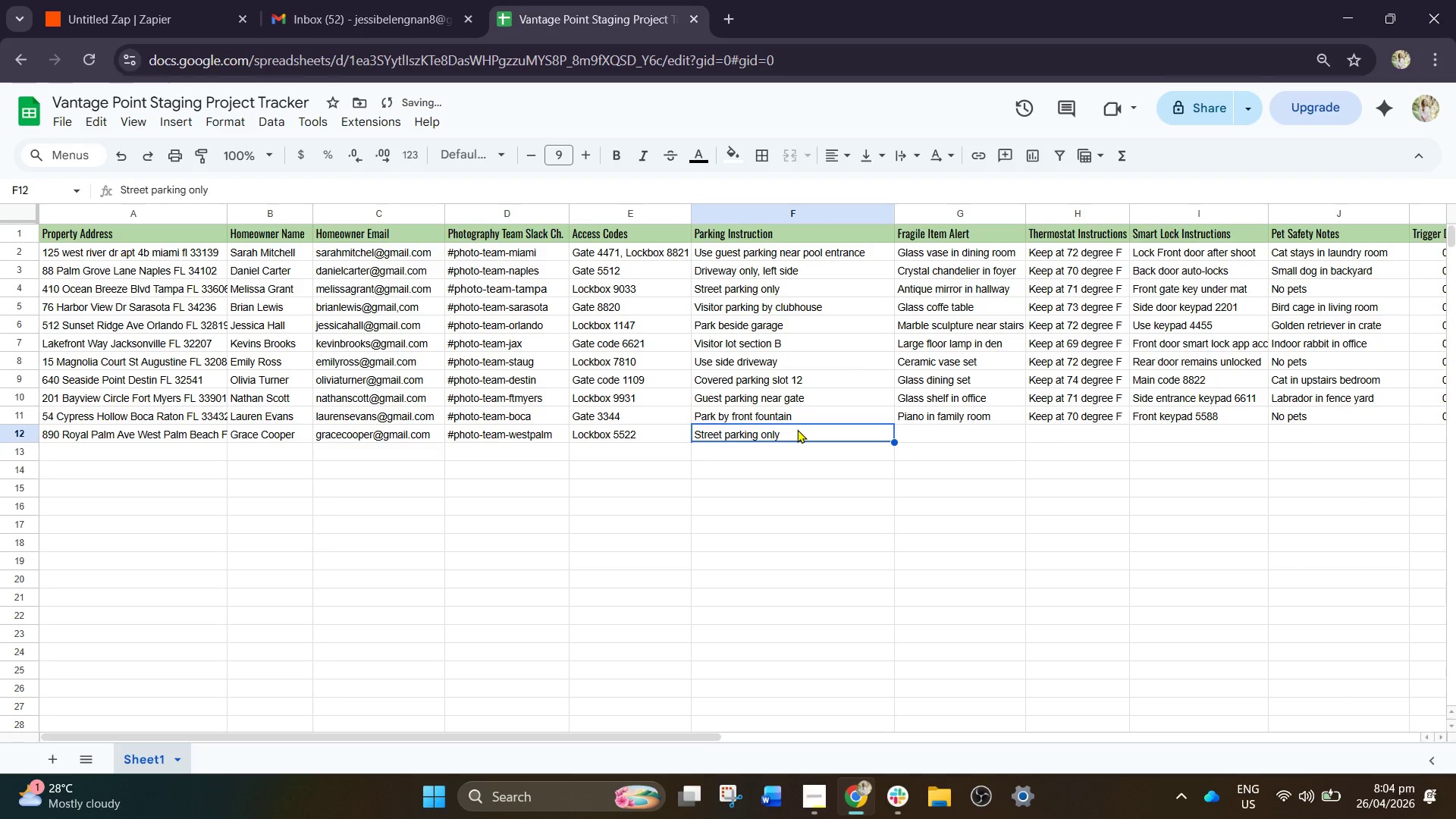 
double_click([797, 429])
 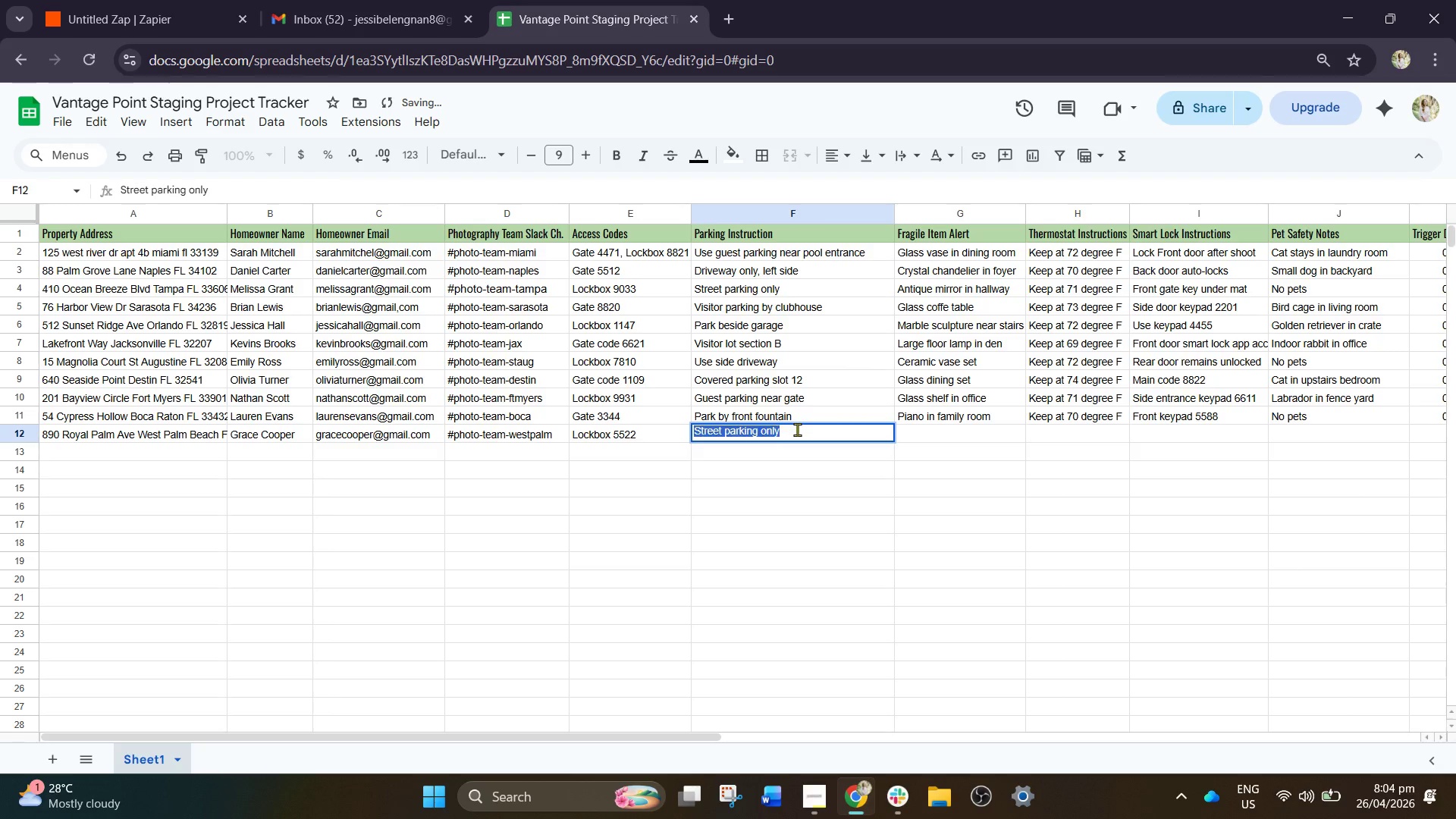 
triple_click([797, 429])
 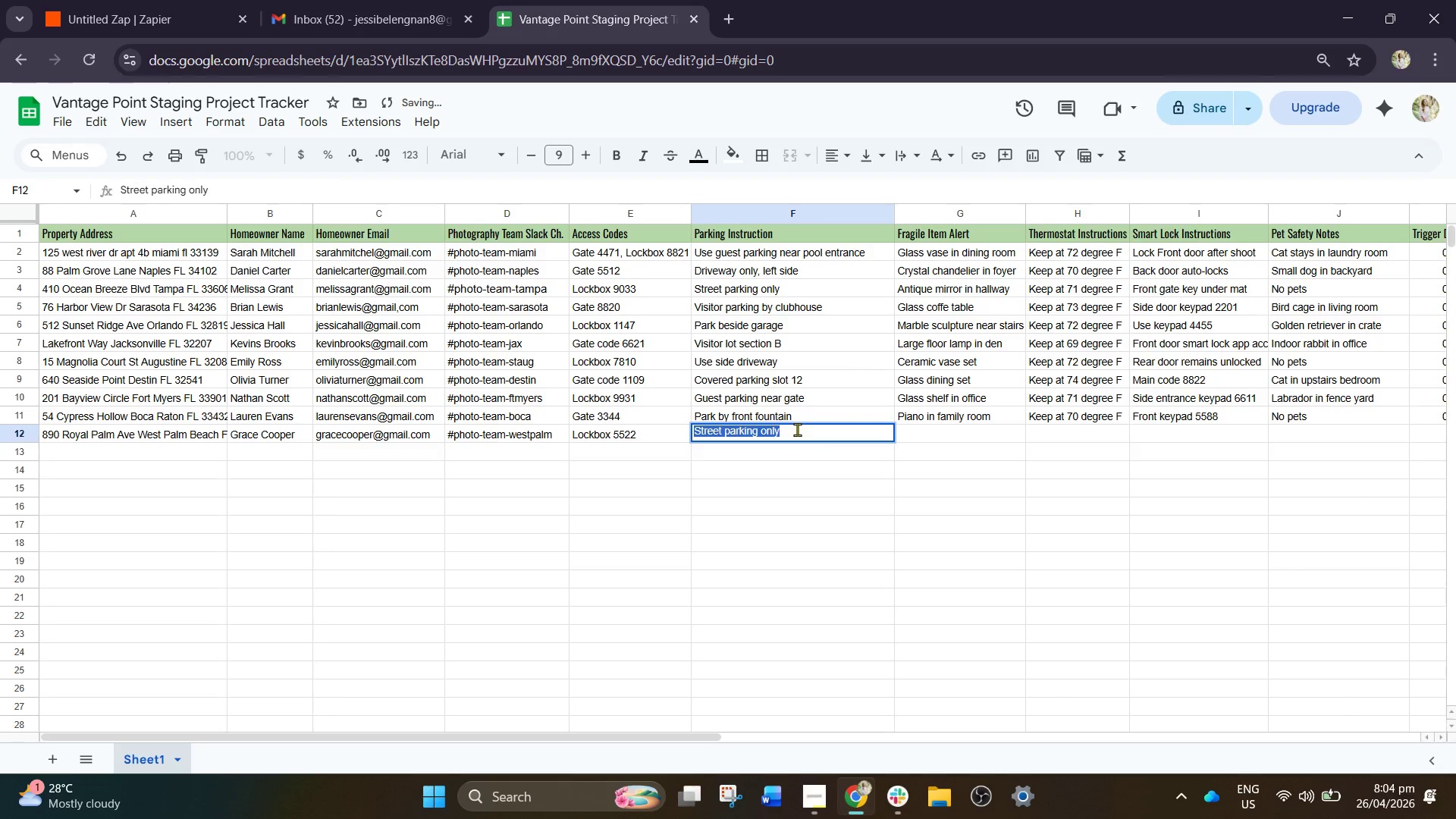 
triple_click([797, 429])
 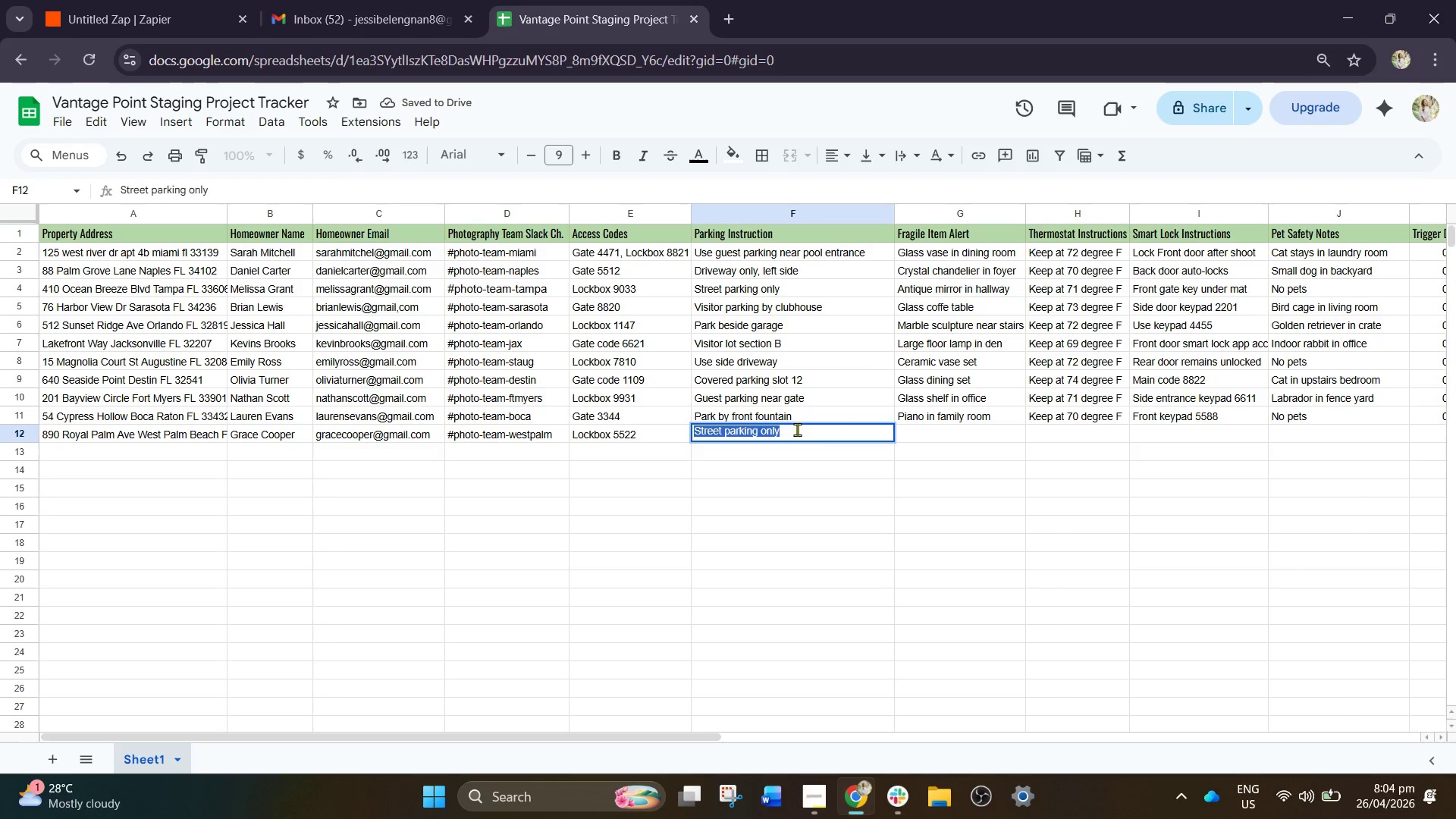 
triple_click([797, 429])
 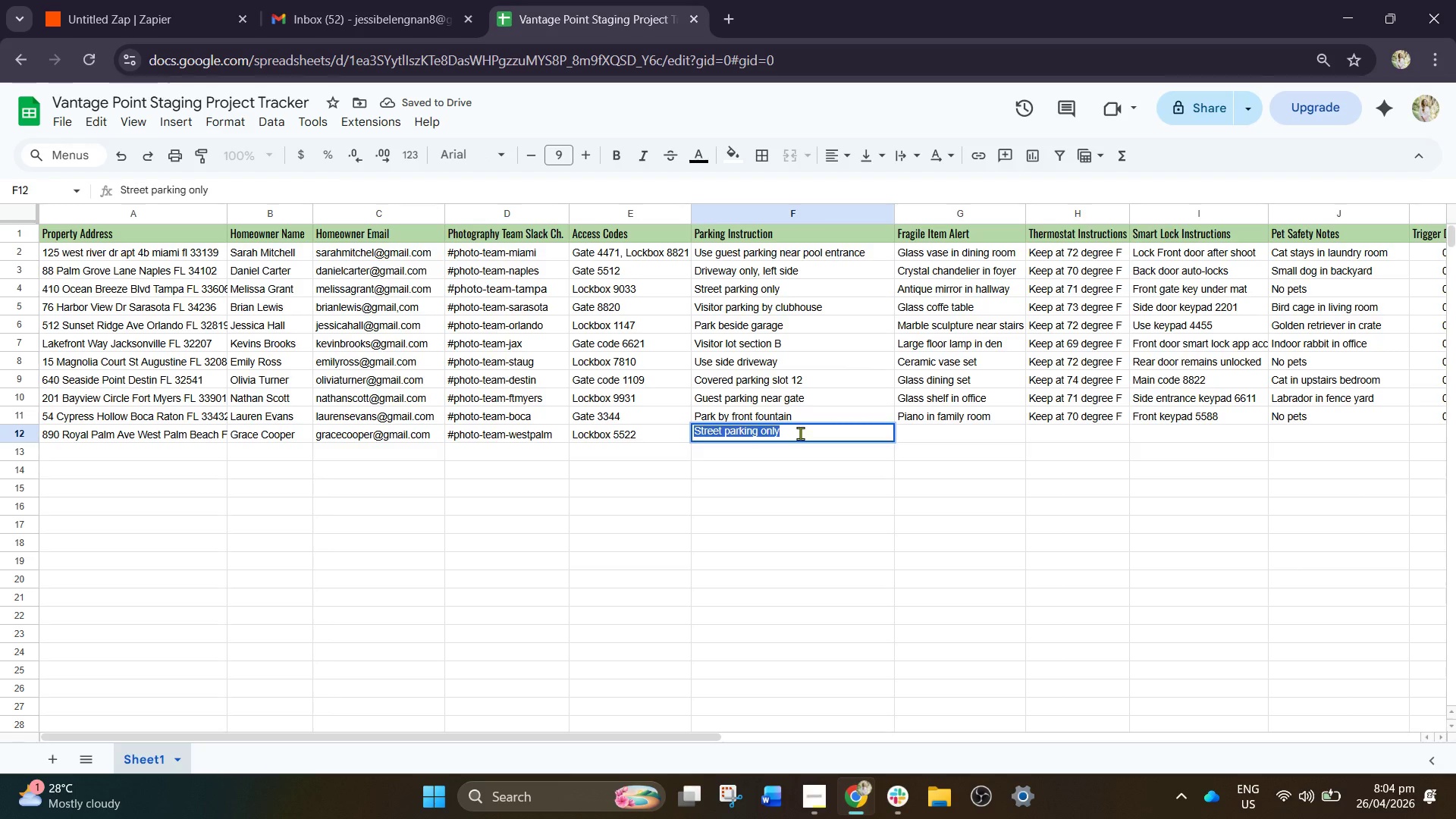 
triple_click([800, 433])
 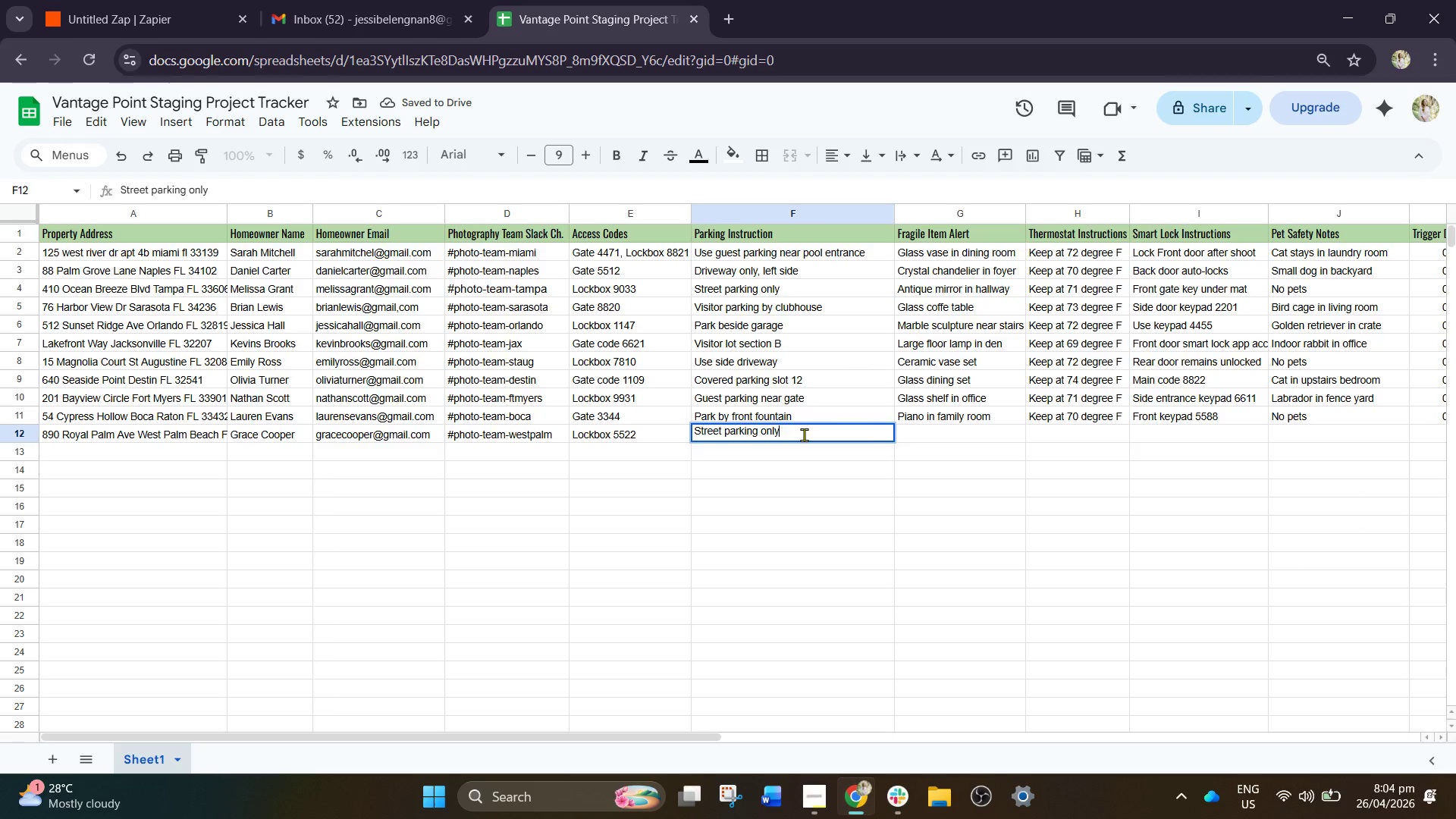 
triple_click([804, 435])
 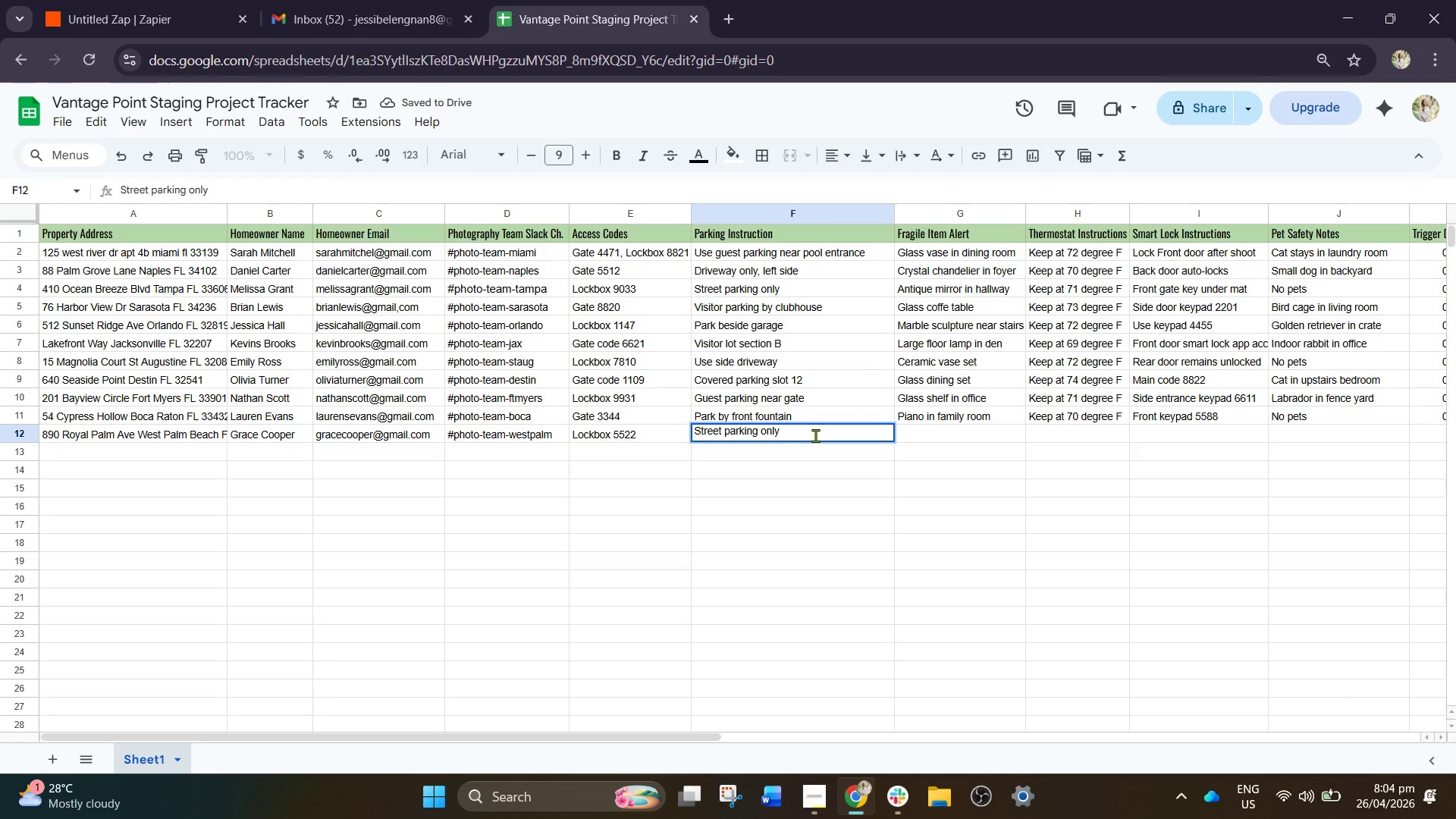 
key(Backspace)
key(Backspace)
key(Backspace)
key(Backspace)
type(allowe)
key(Backspace)
type(de)
key(Backspace)
key(Backspace)
type(ed)
 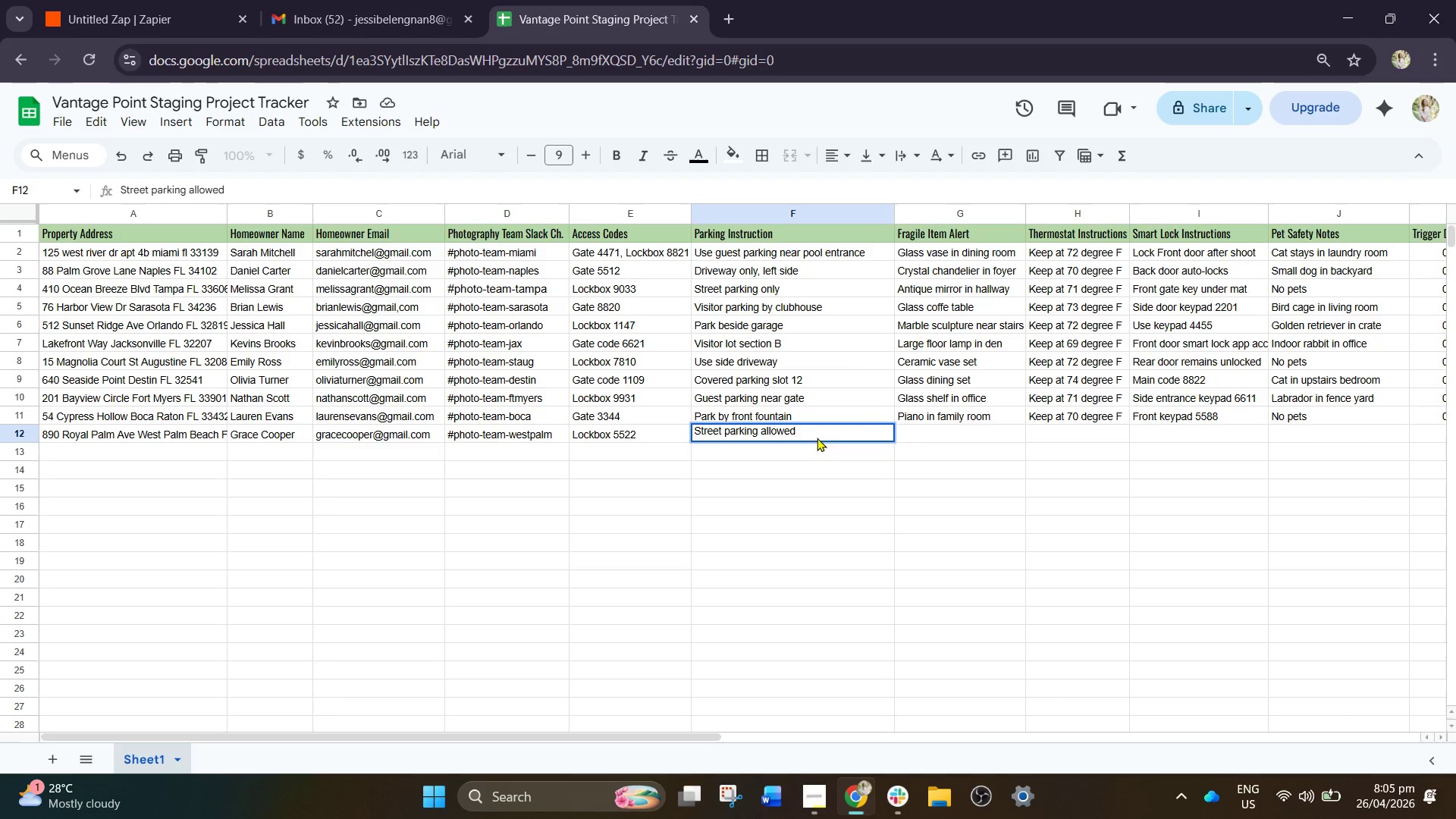 
wait(16.11)
 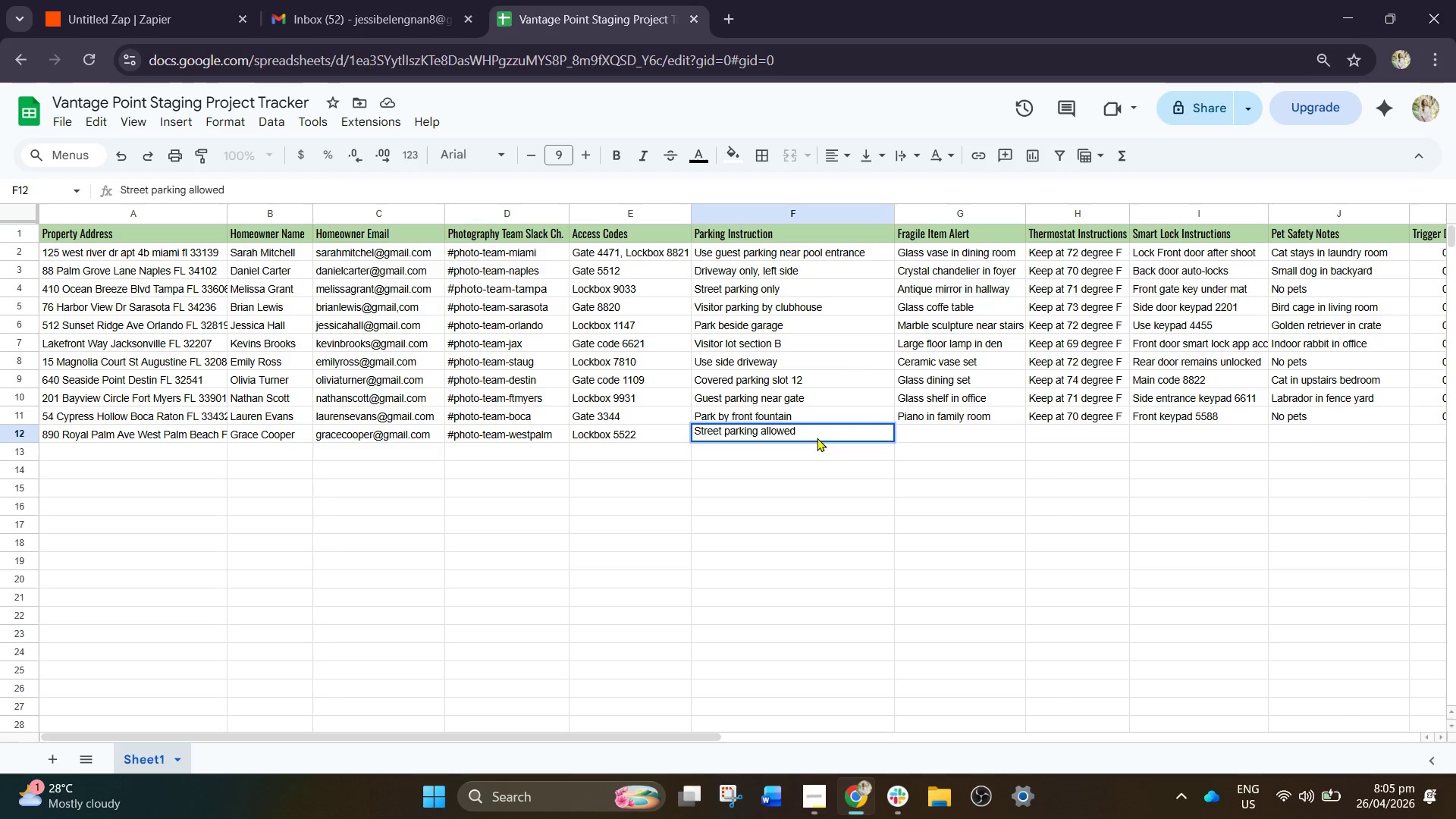 
left_click([929, 432])
 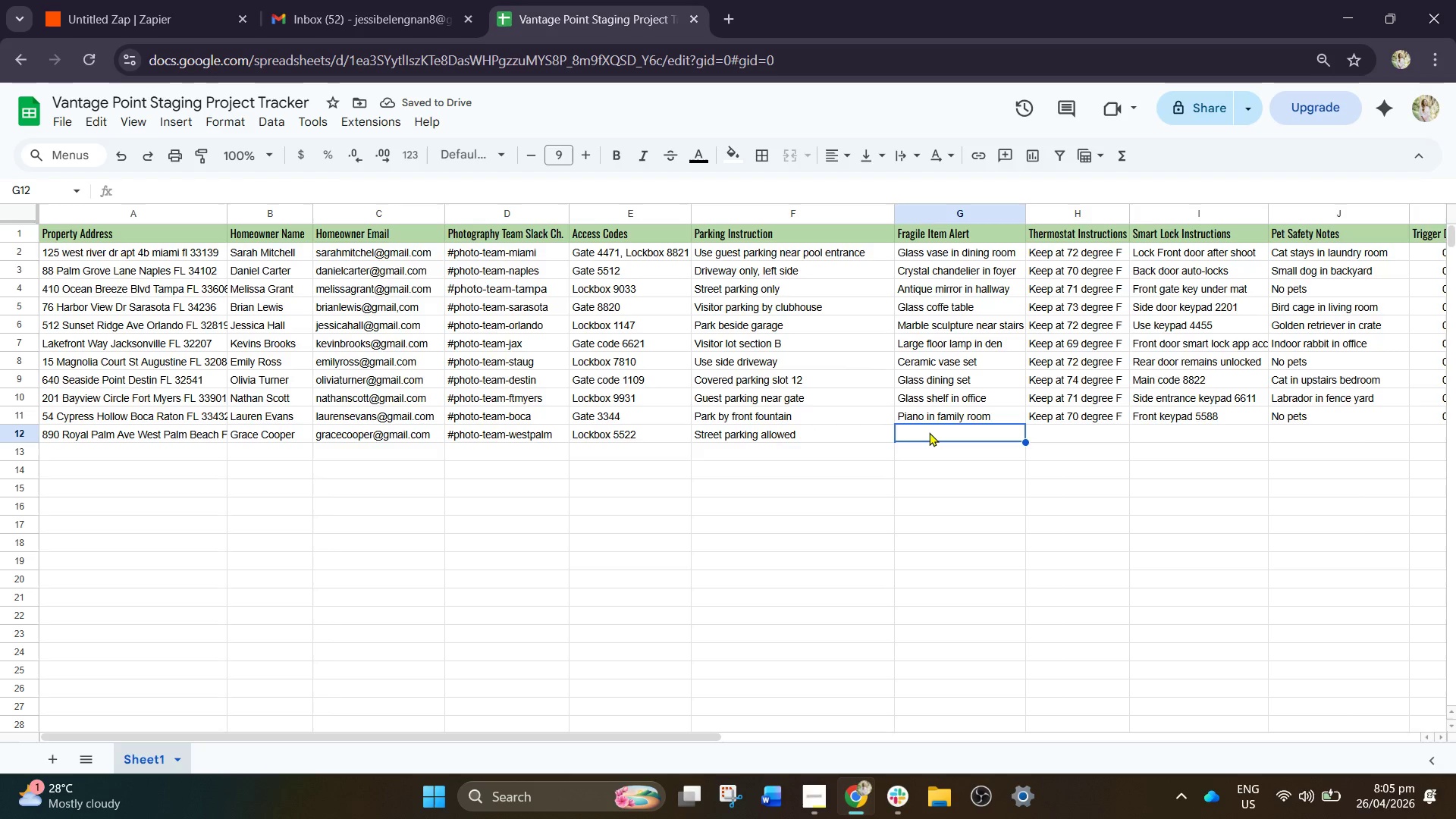 
type(Mii)
key(Backspace)
type(rror wall decor)
 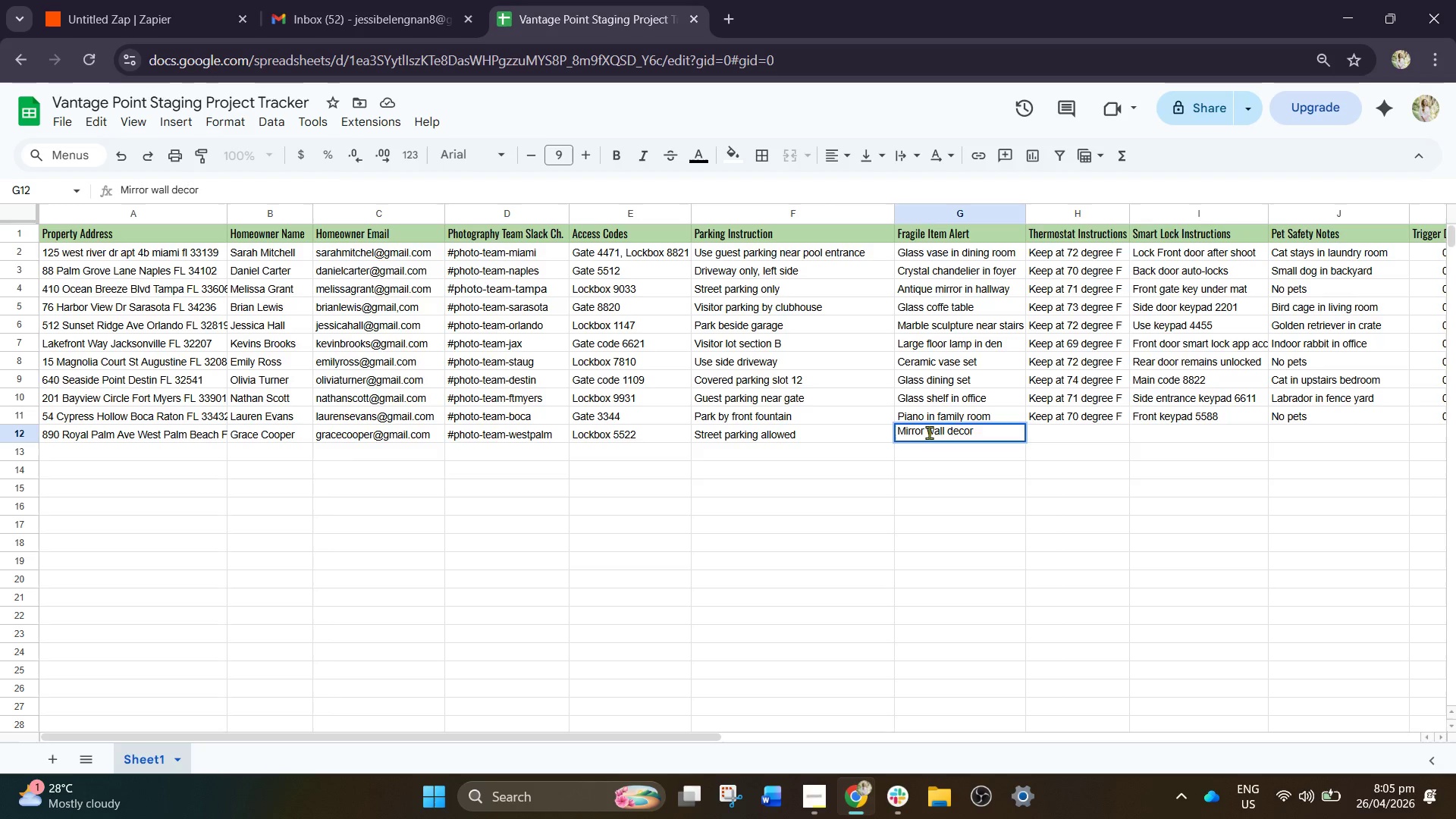 
key(ArrowRight)
 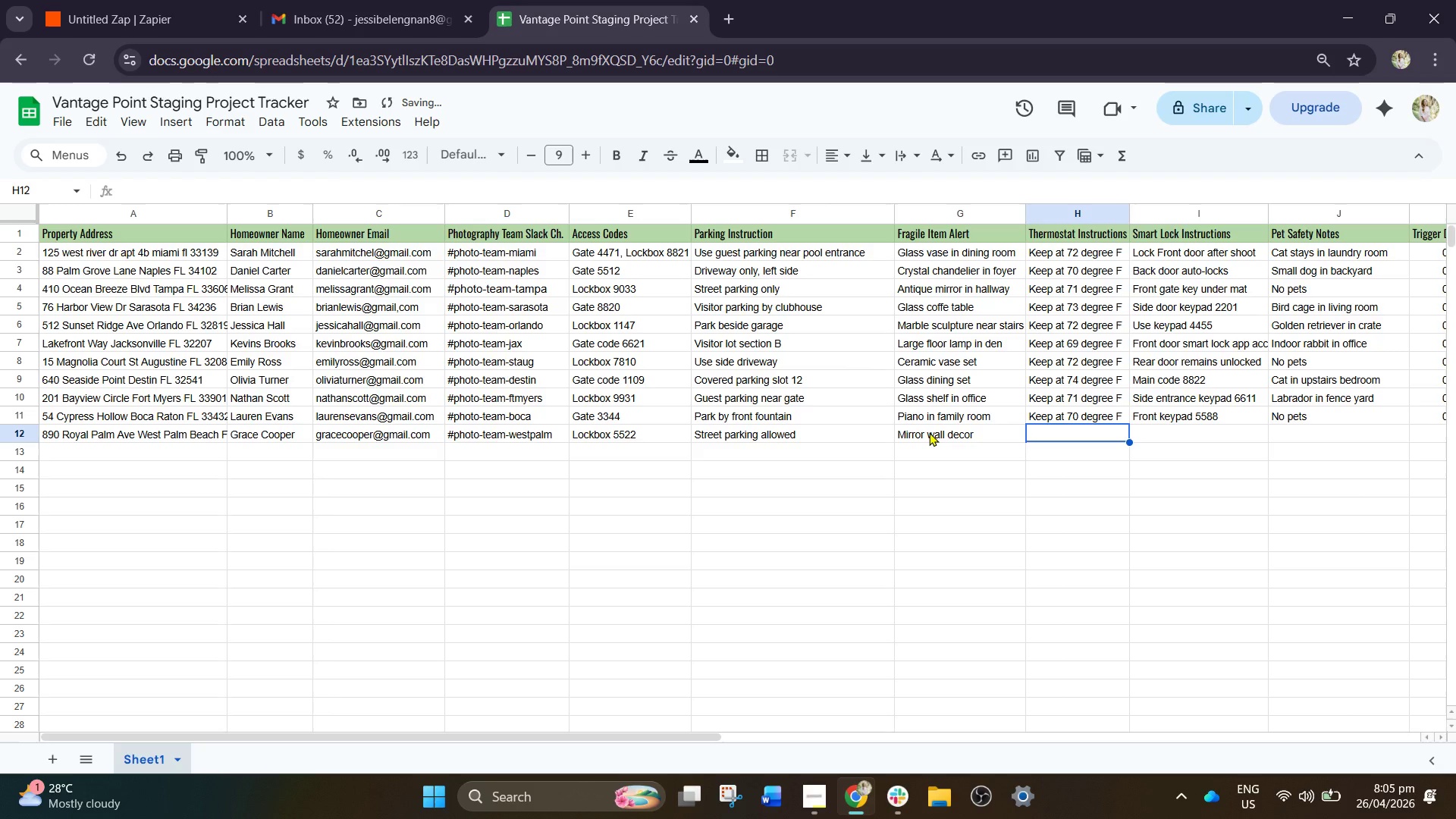 
key(ArrowUp)
 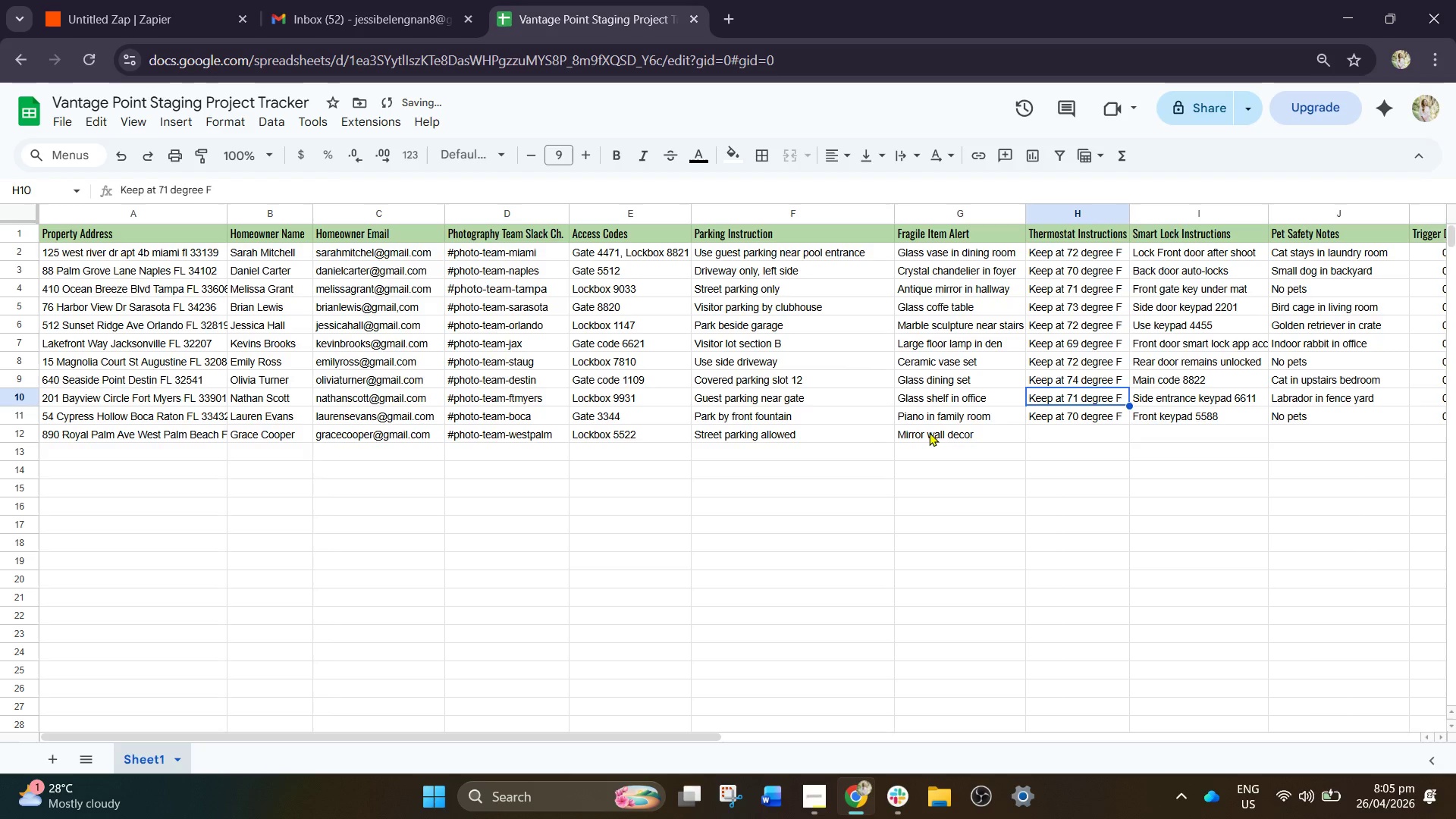 
key(ArrowUp)
 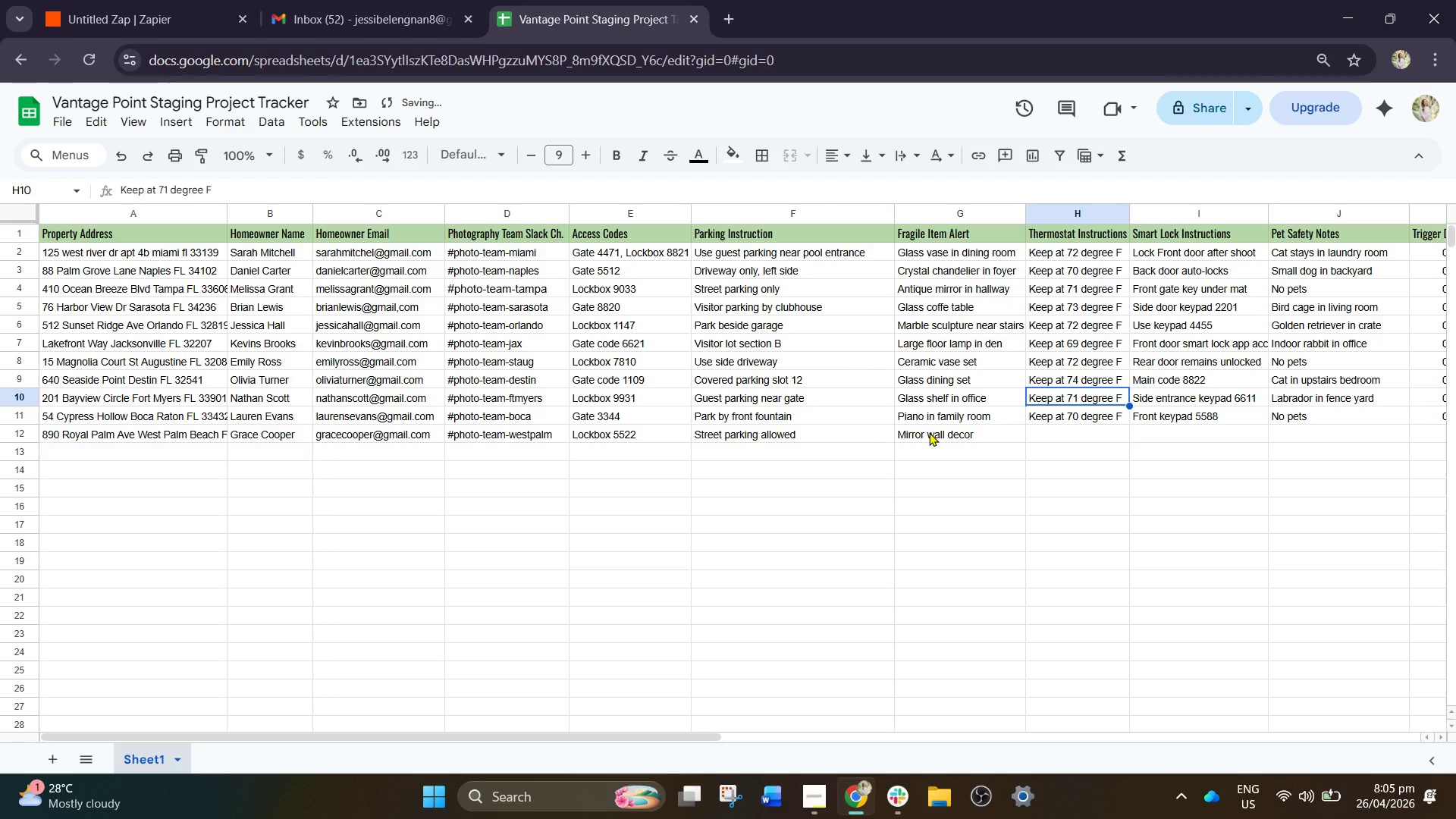 
key(ArrowUp)
 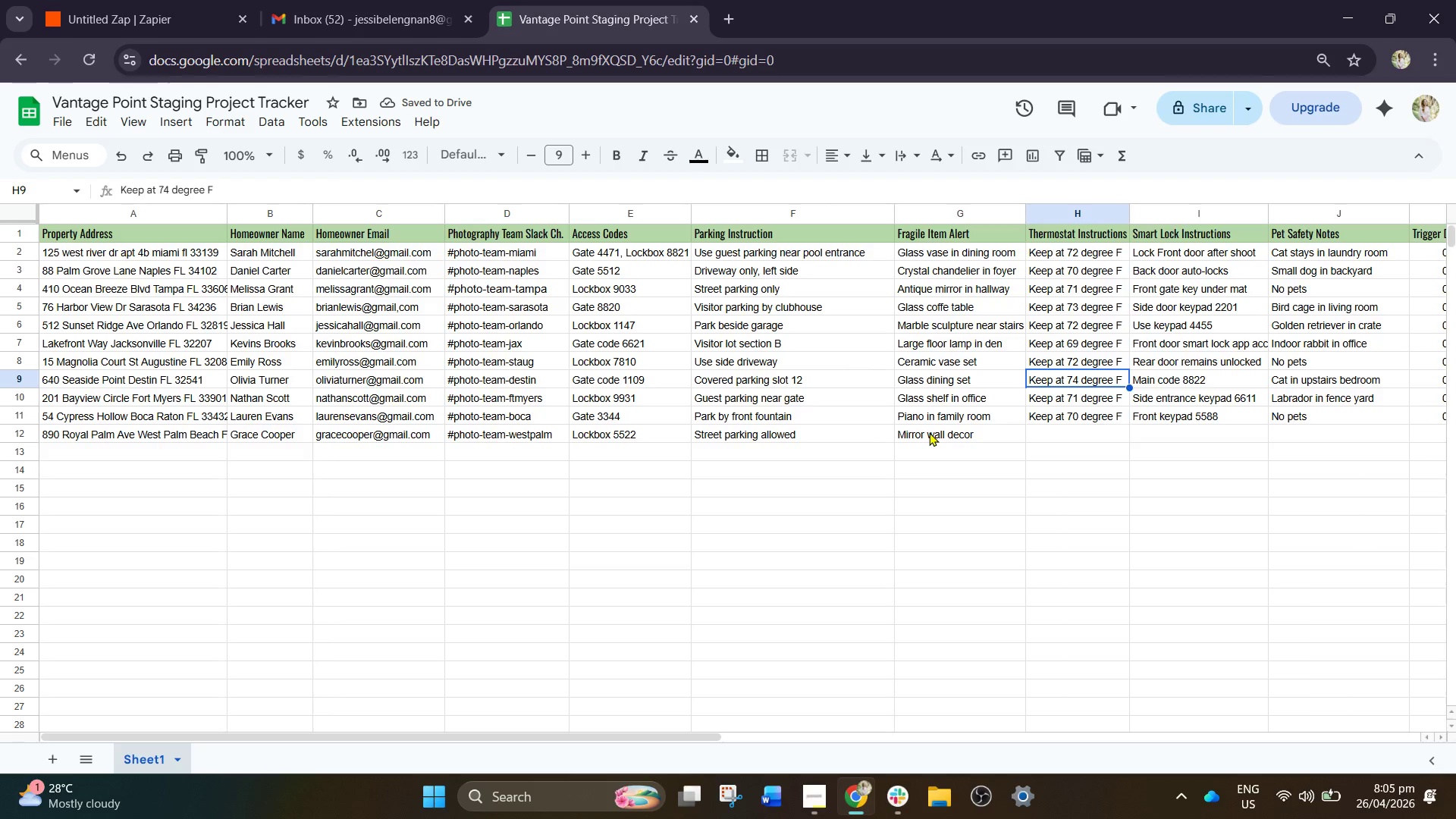 
key(ArrowUp)
 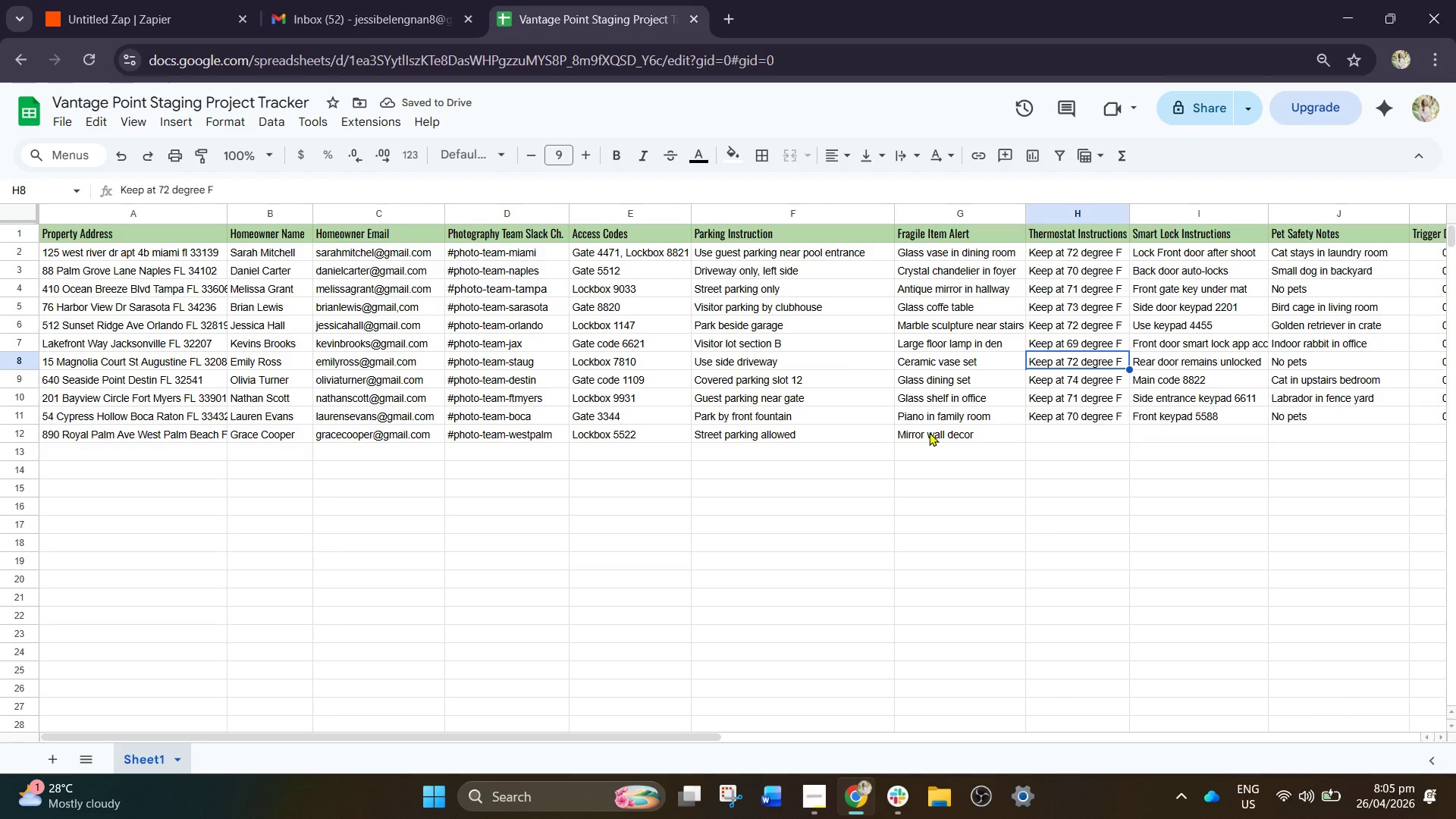 
key(Control+C)
 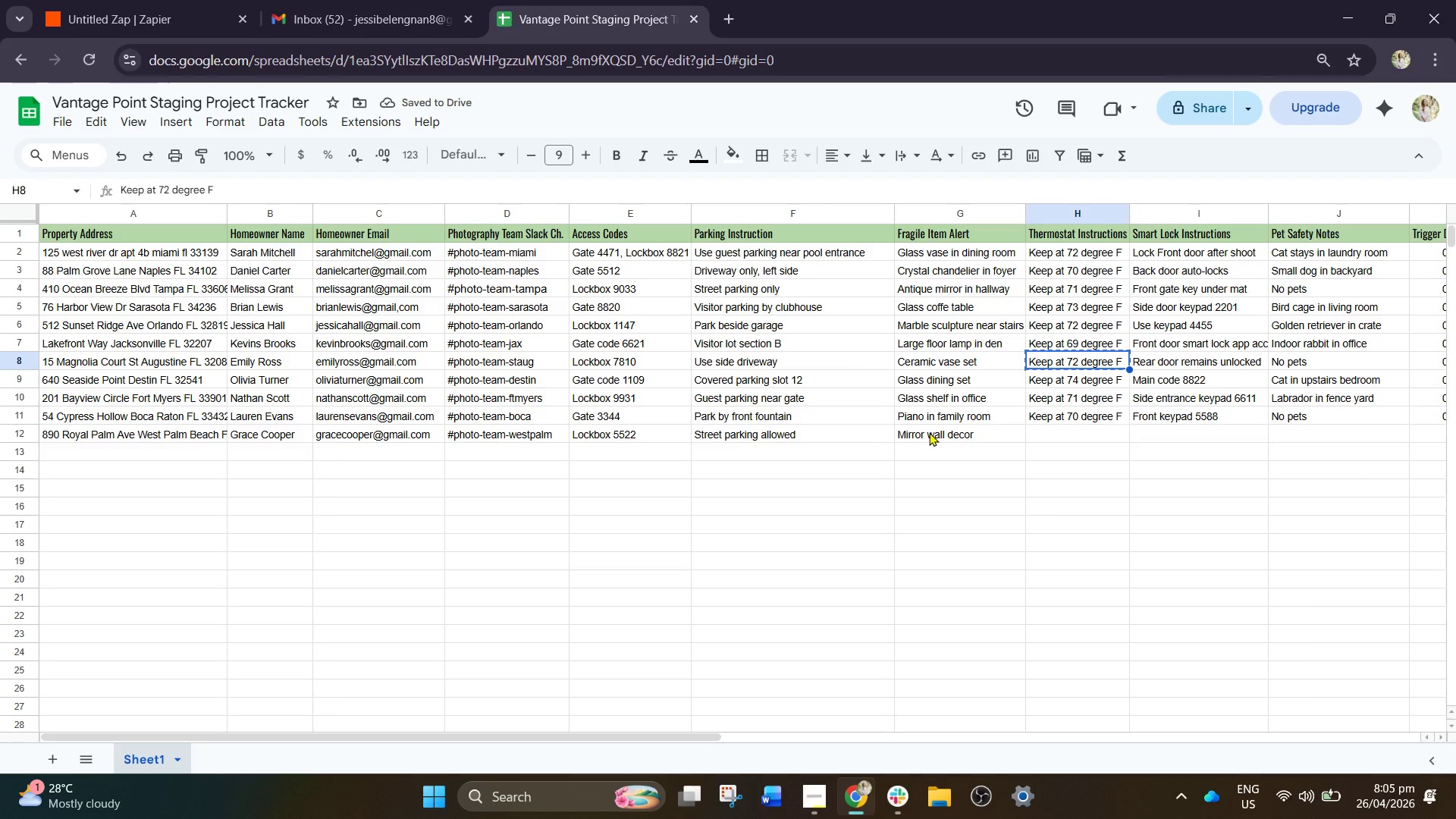 
key(ArrowDown)
 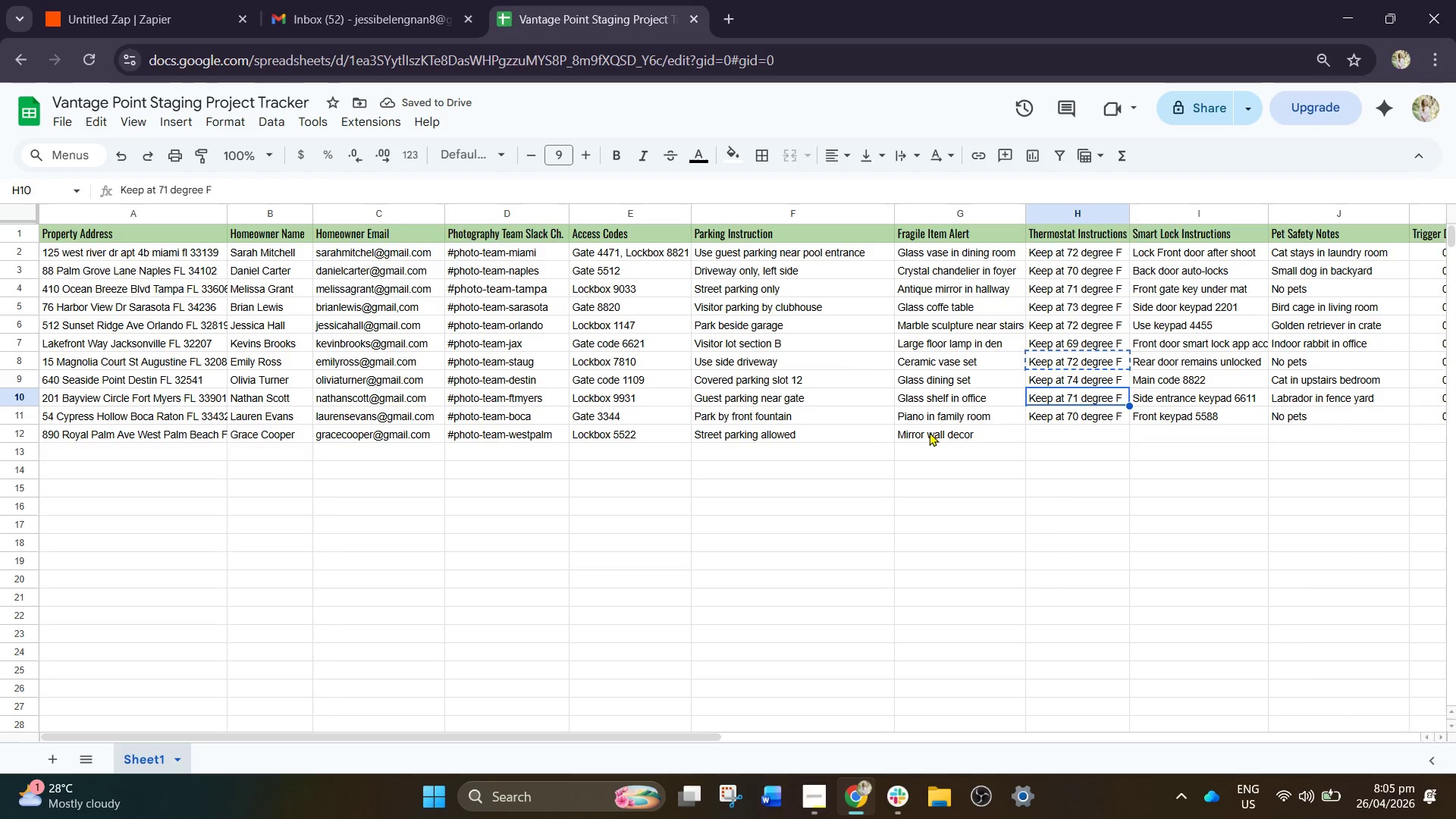 
key(ArrowDown)
 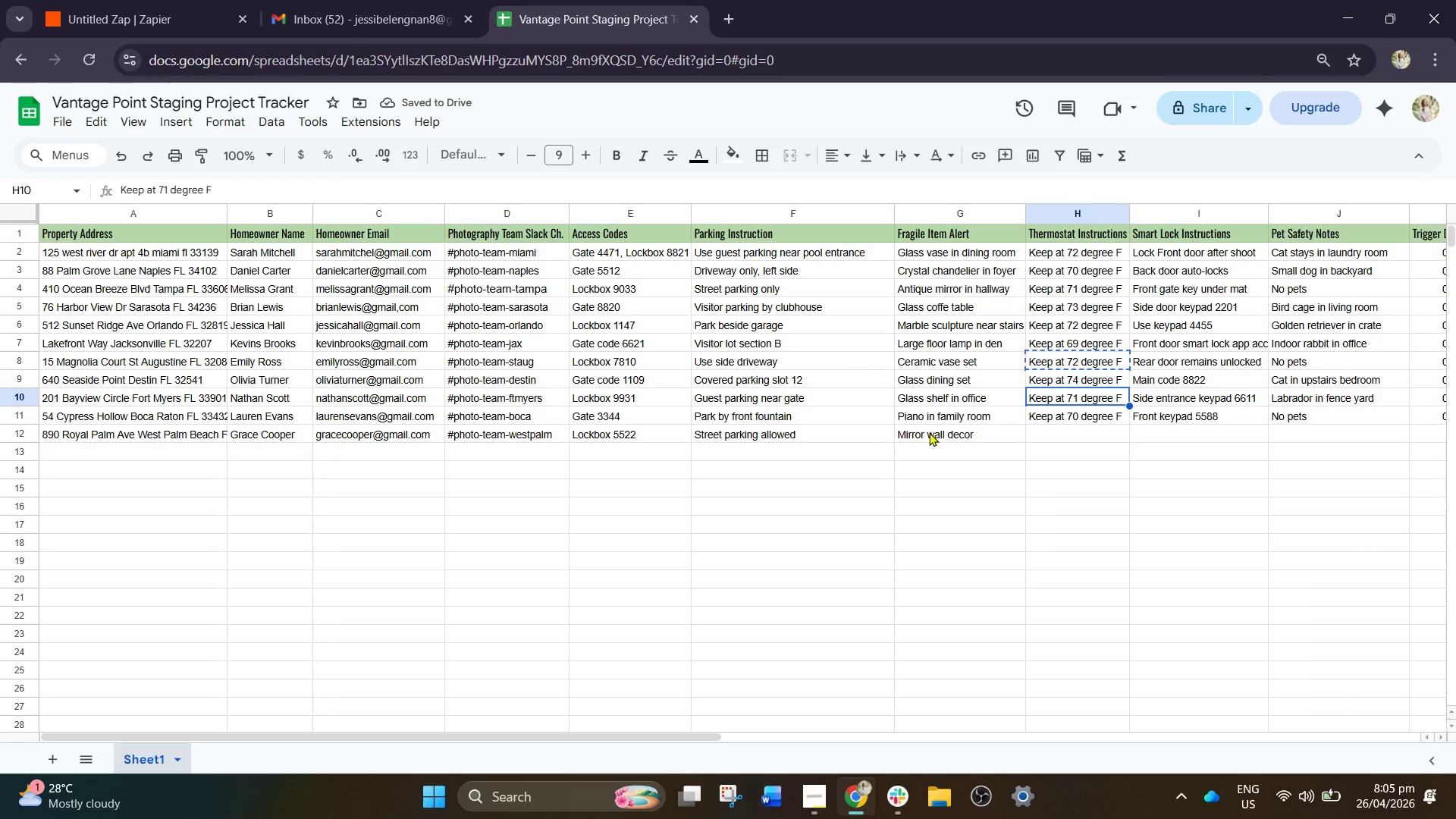 
key(ArrowDown)
 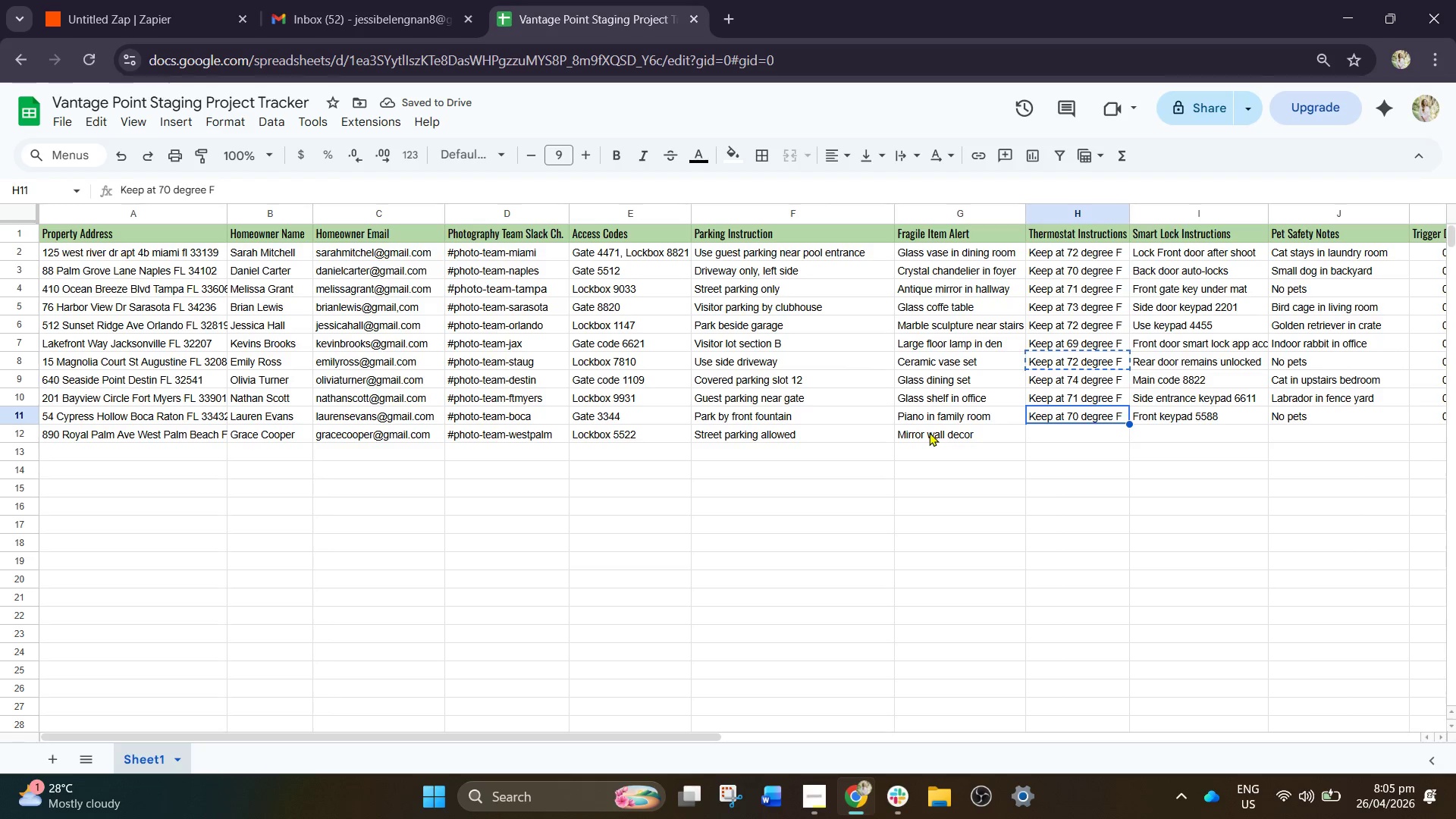 
key(ArrowDown)
 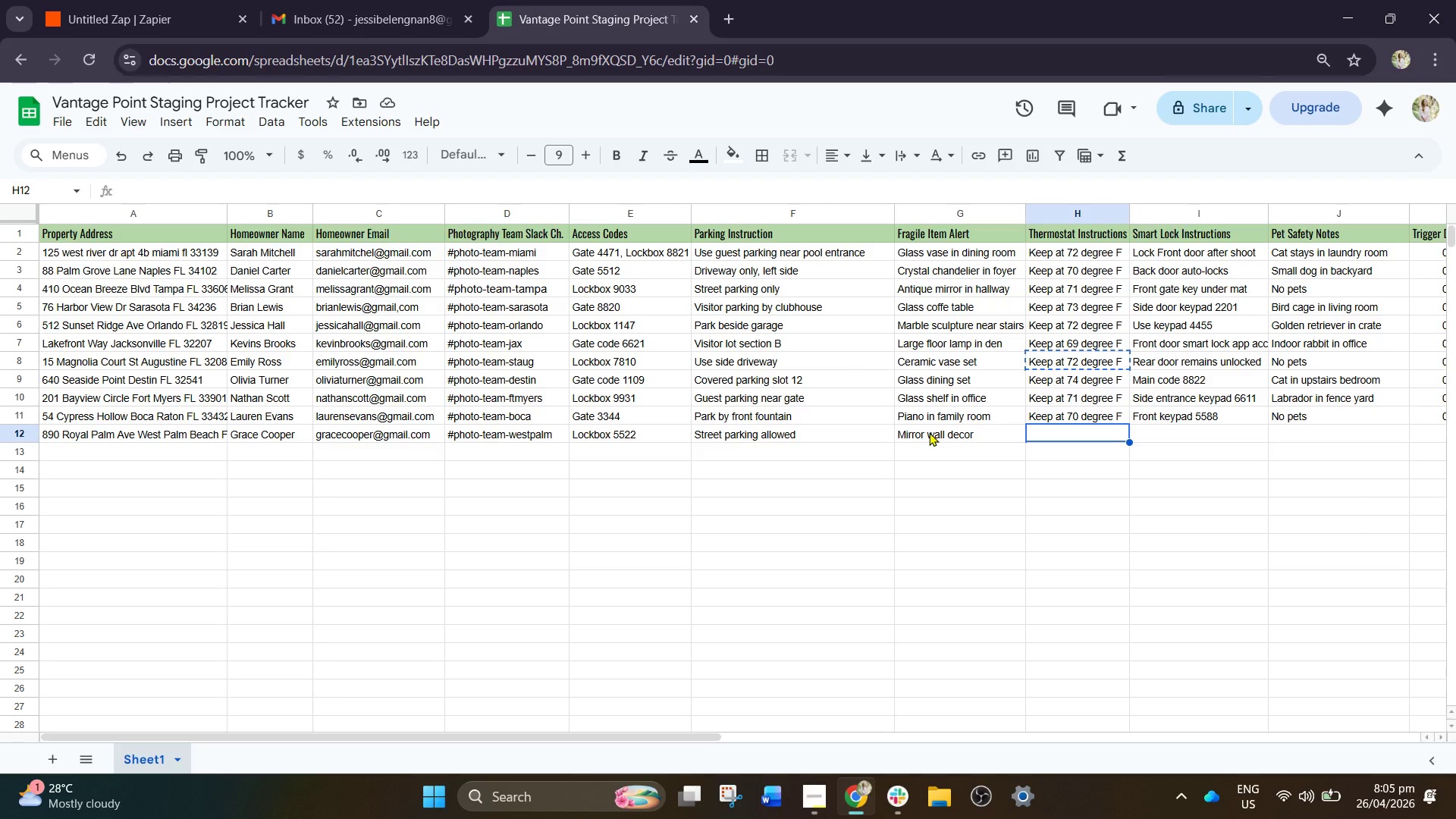 
key(Control+ControlLeft)
 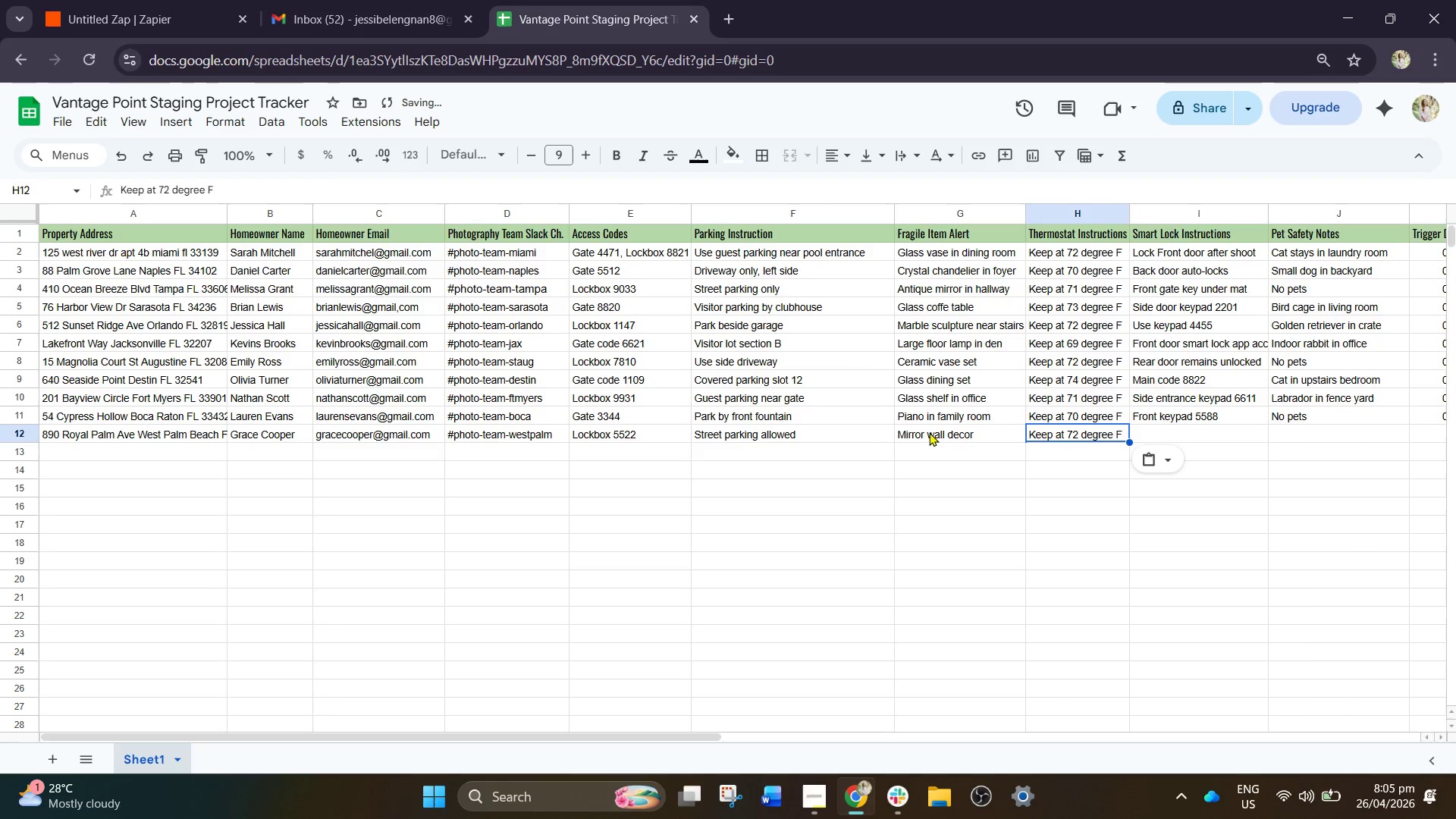 
key(Control+V)
 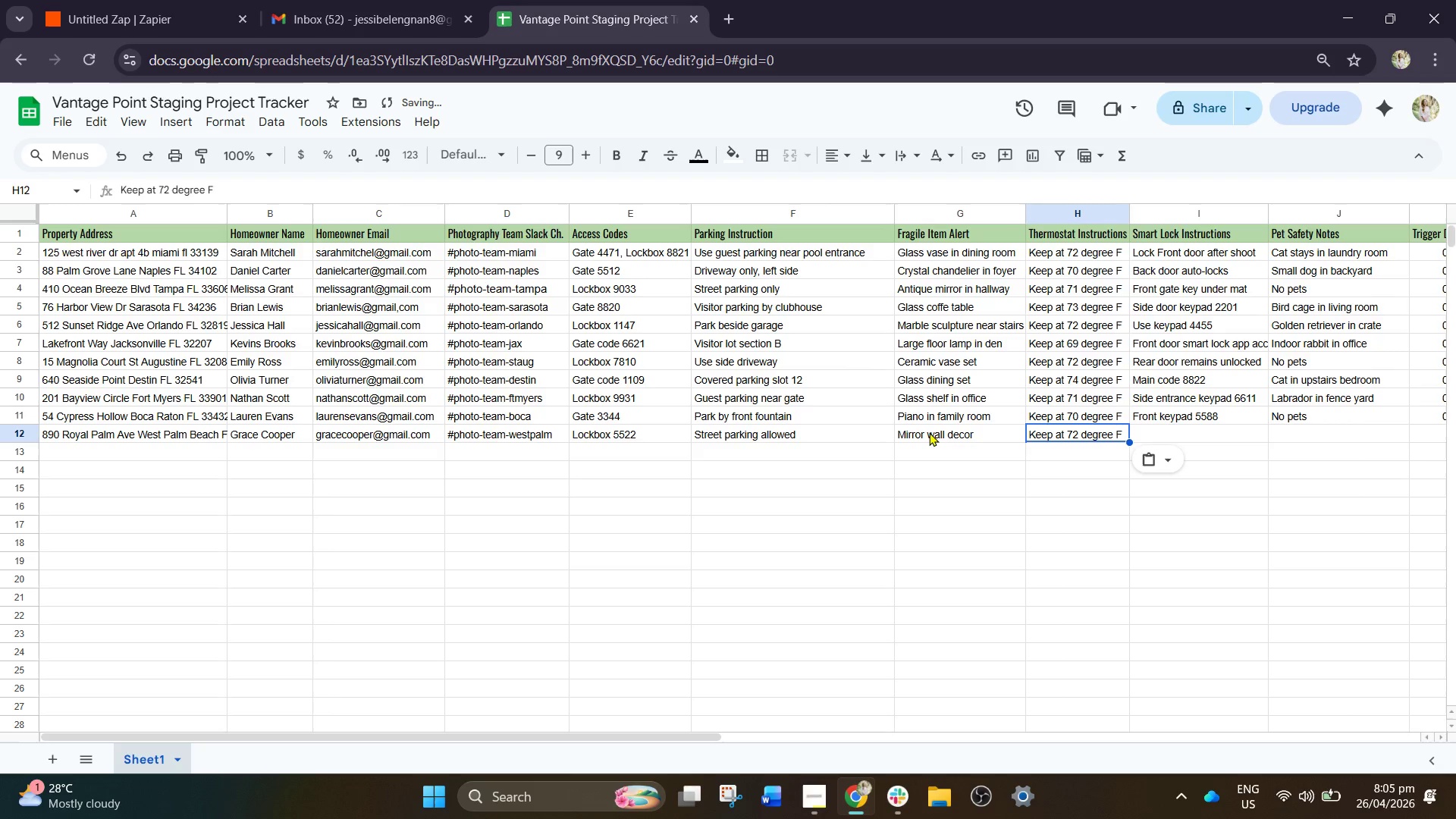 
key(ArrowRight)
 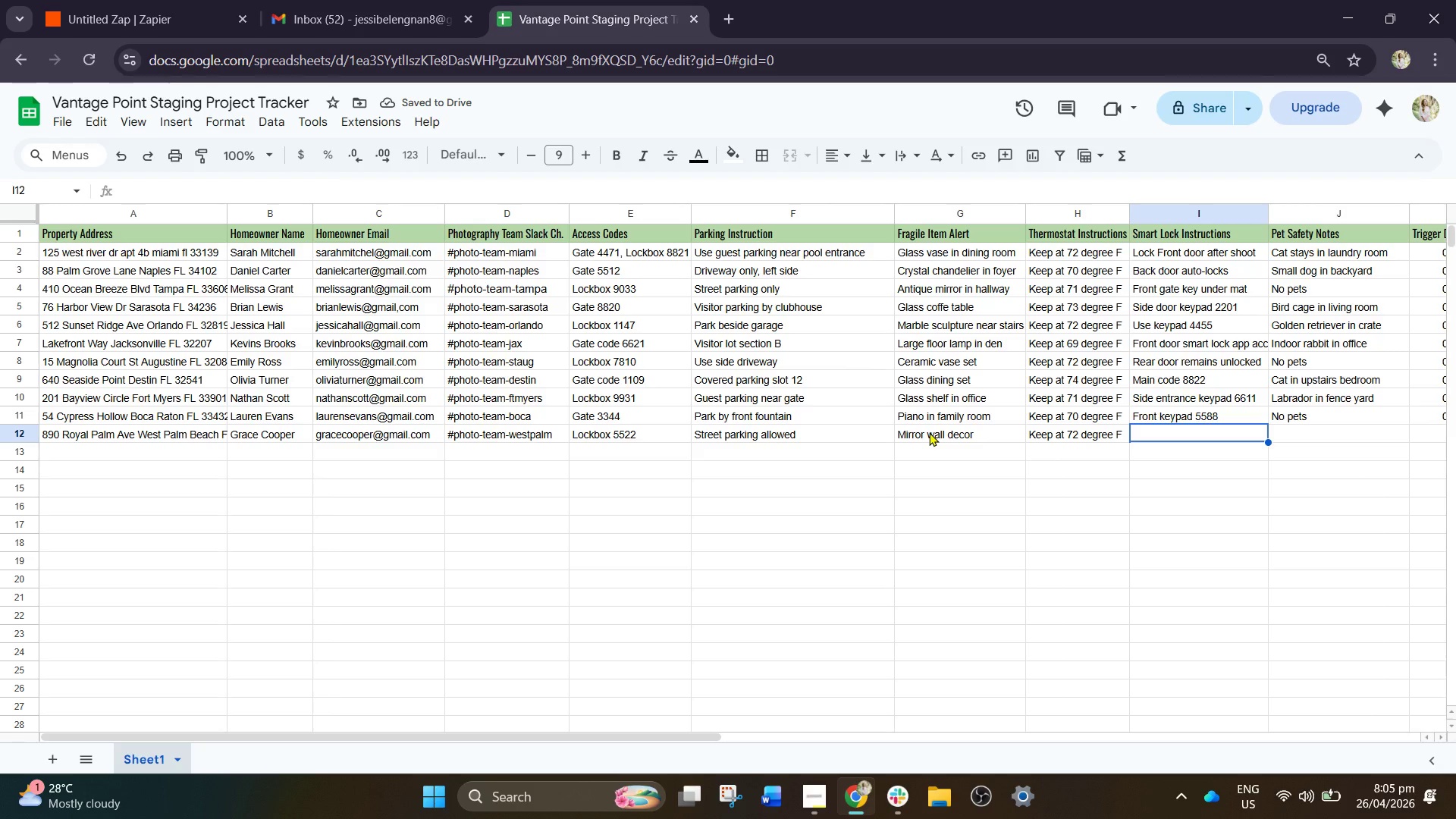 
type(Gar)
 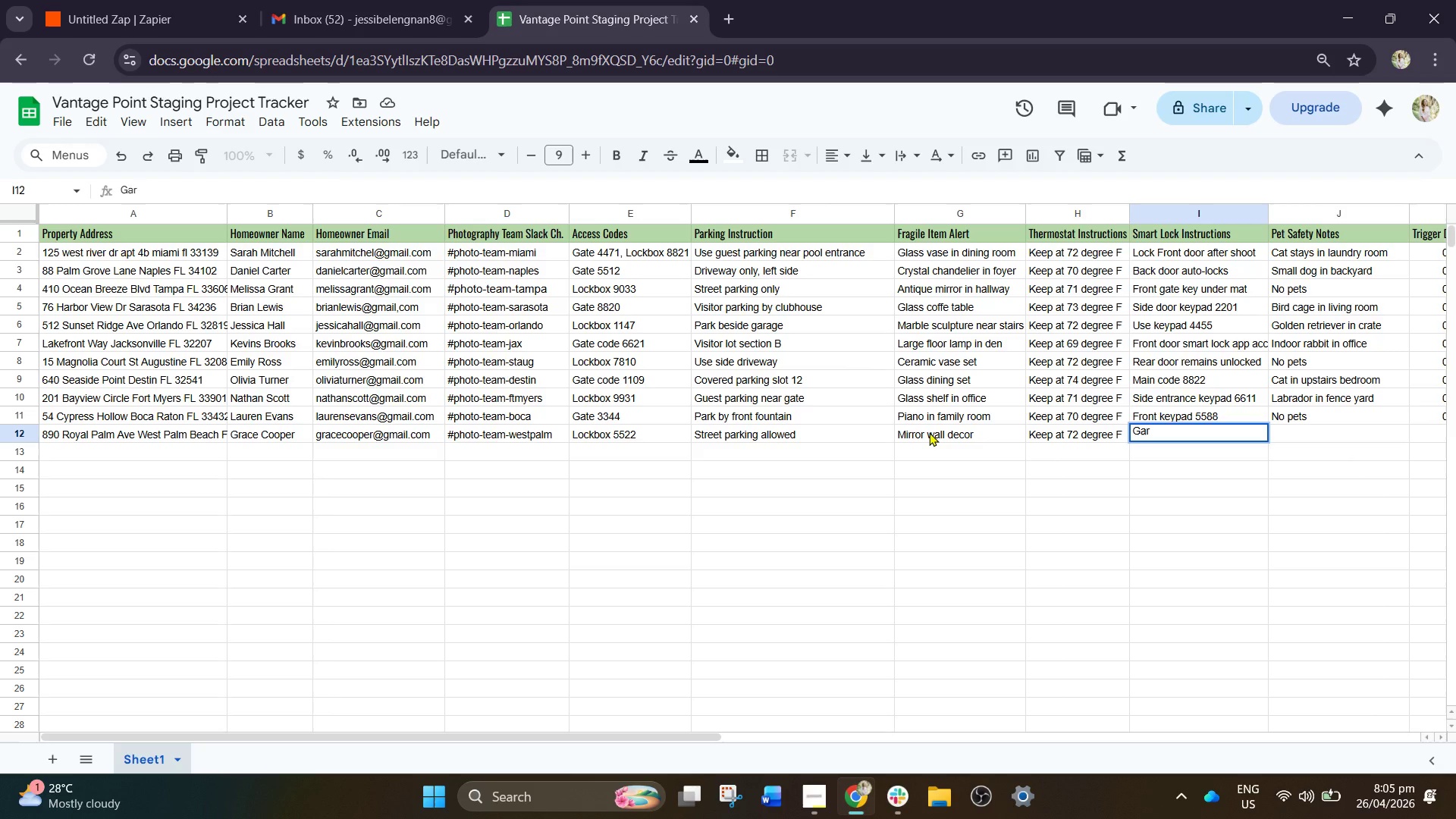 
type(age entry )
 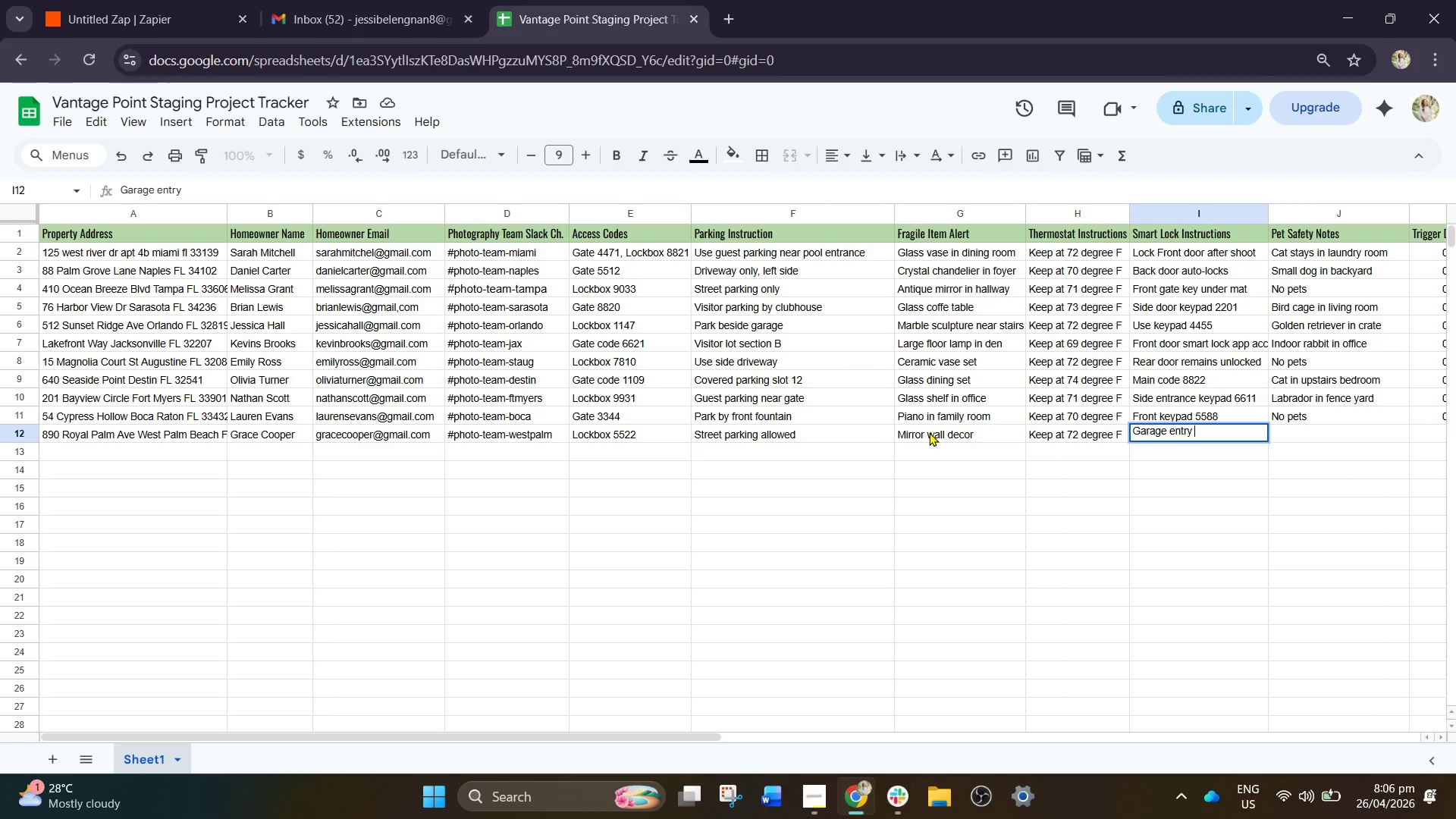 
type(only )
 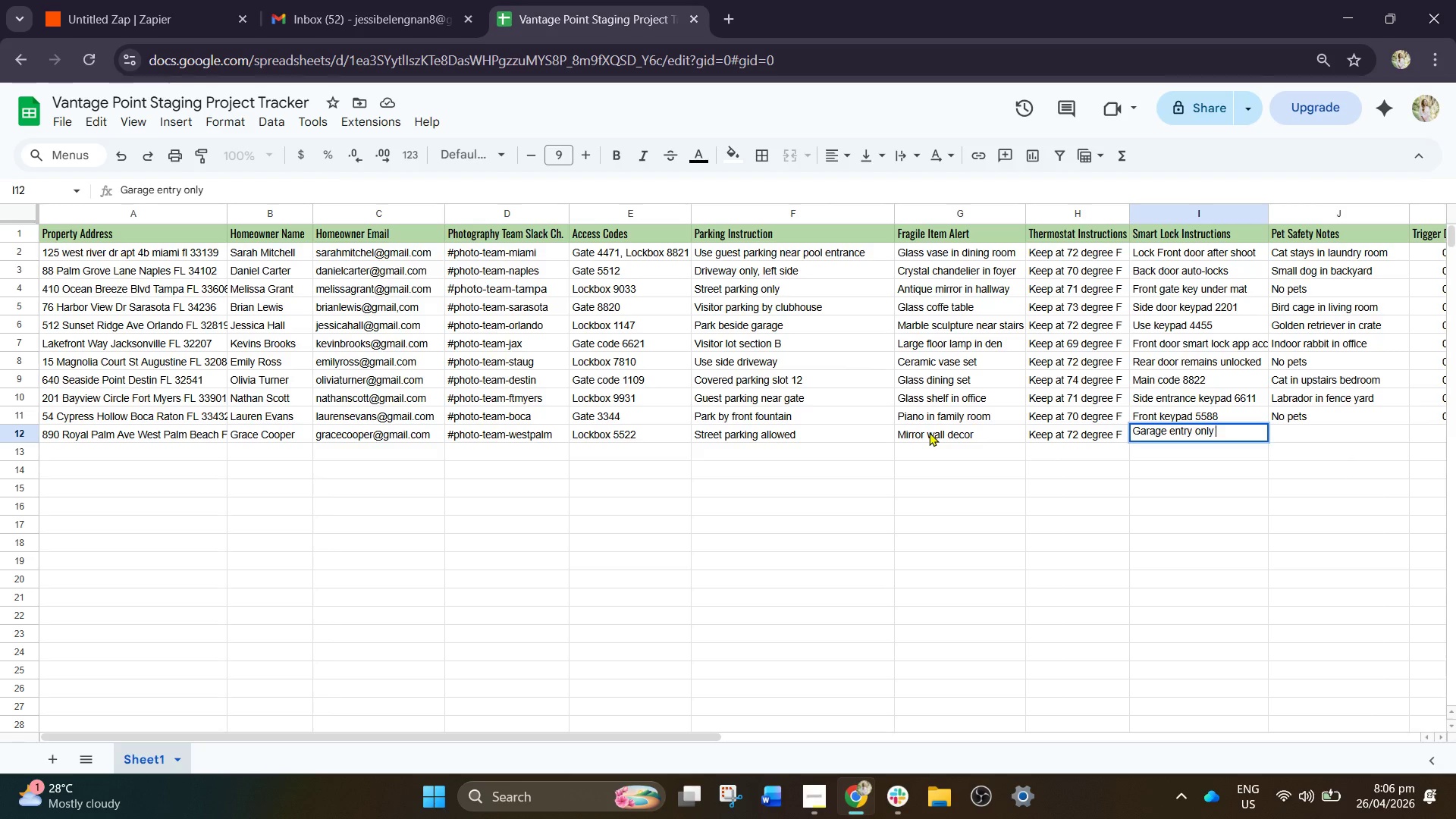 
wait(7.59)
 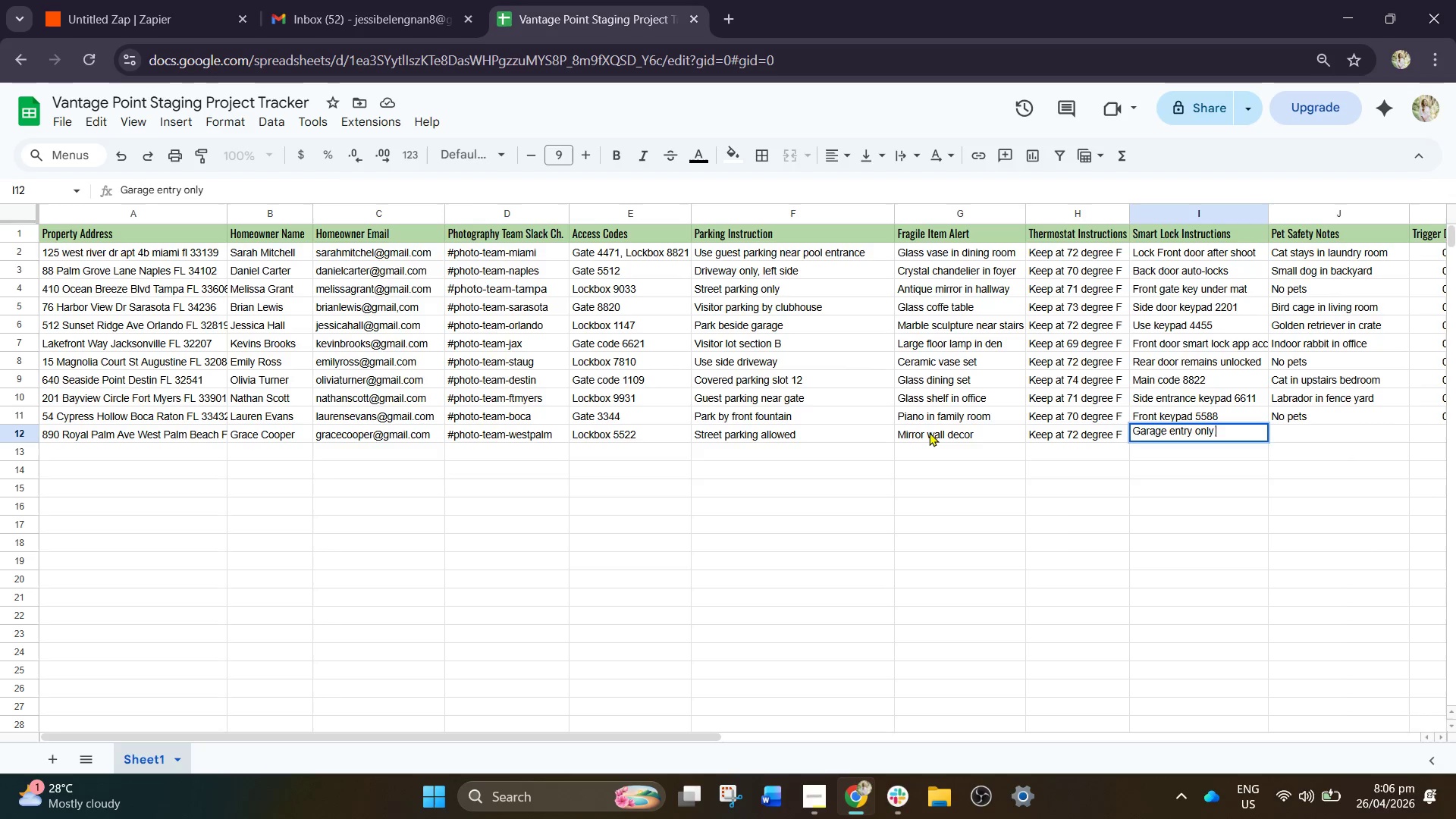 
key(ArrowRight)
 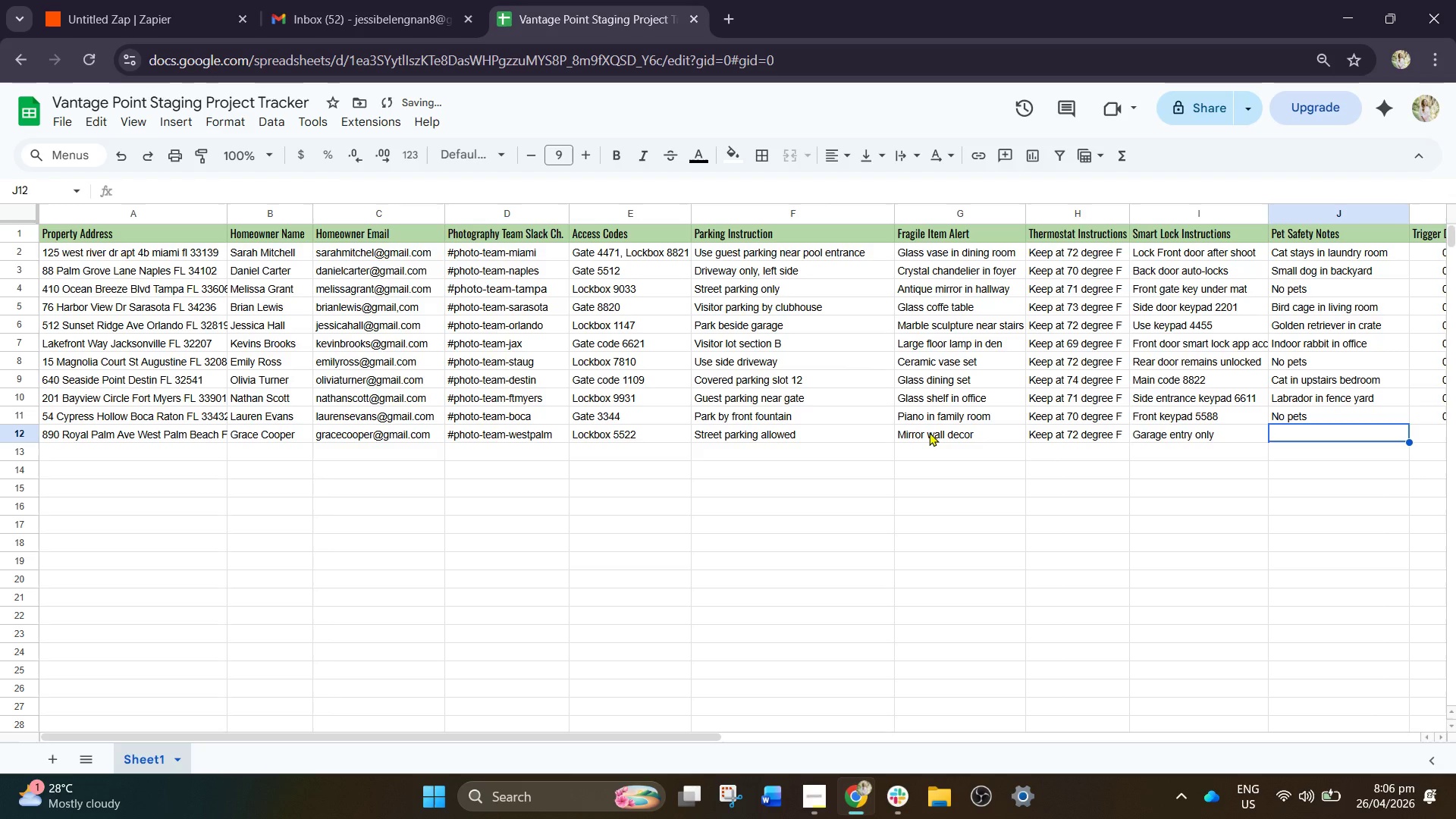 
type(Small dog in bedroom)
 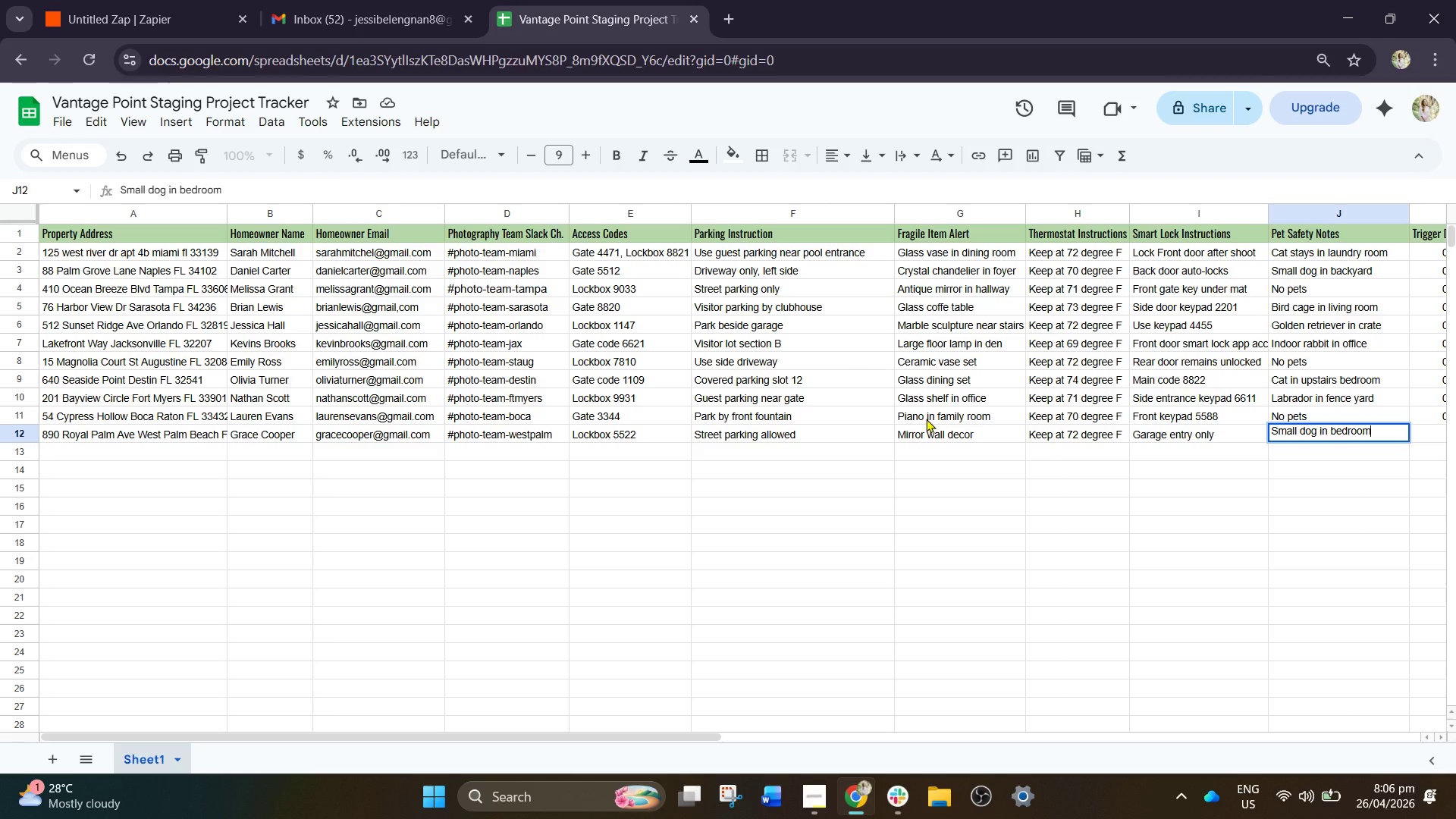 
key(ArrowRight)
 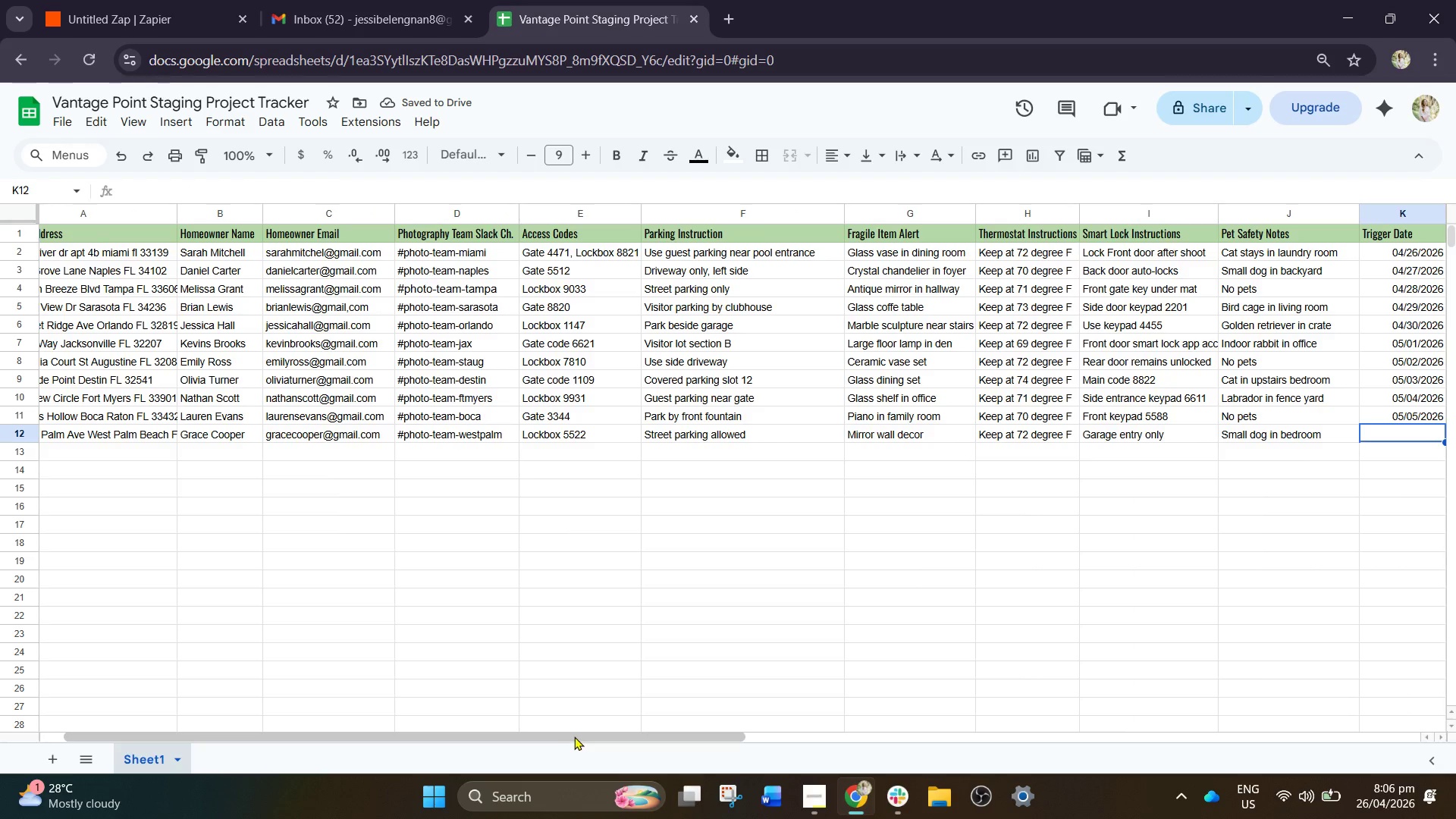 
key(ArrowUp)
 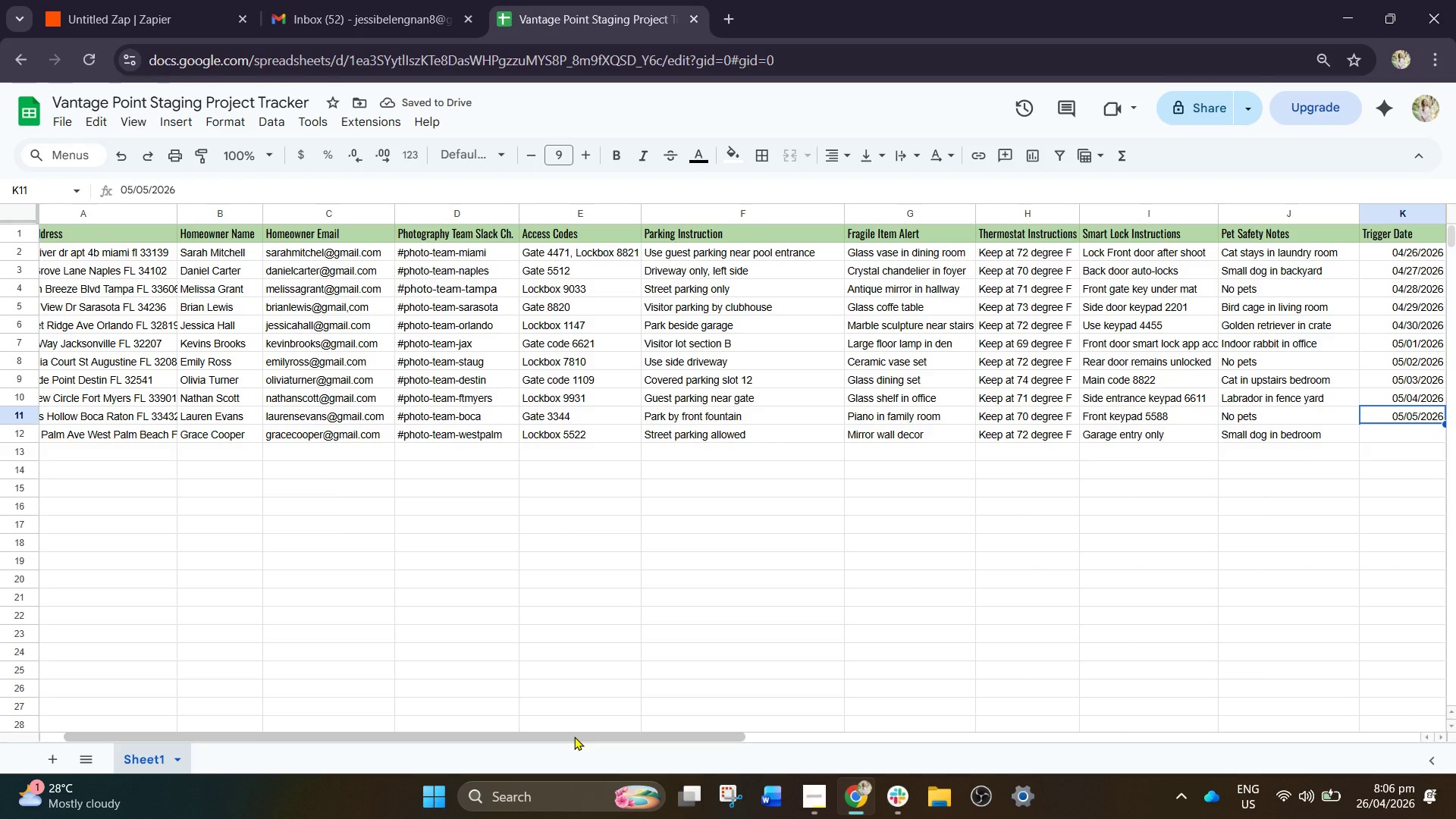 
key(Control+C)
 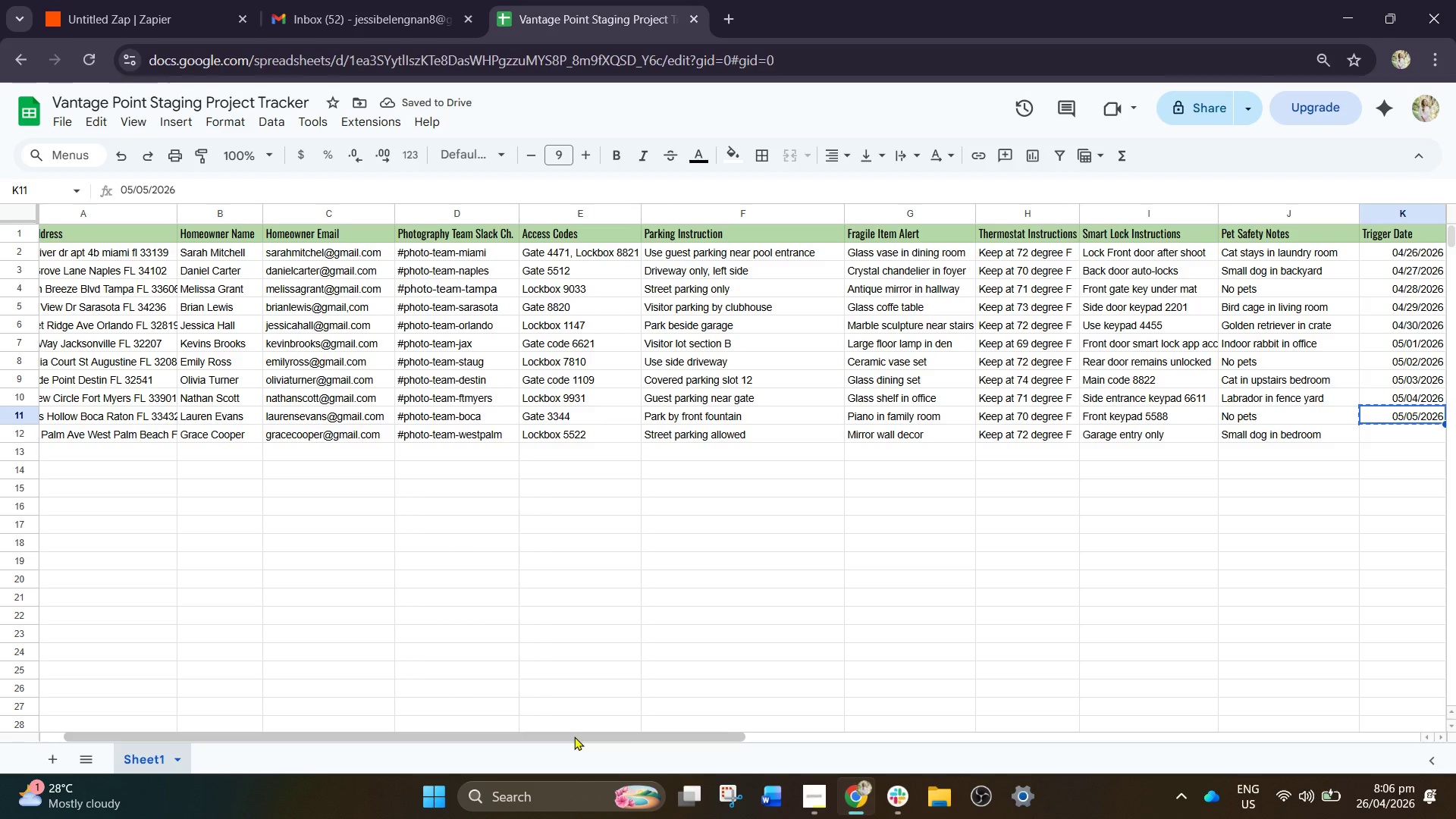 
key(ArrowDown)
 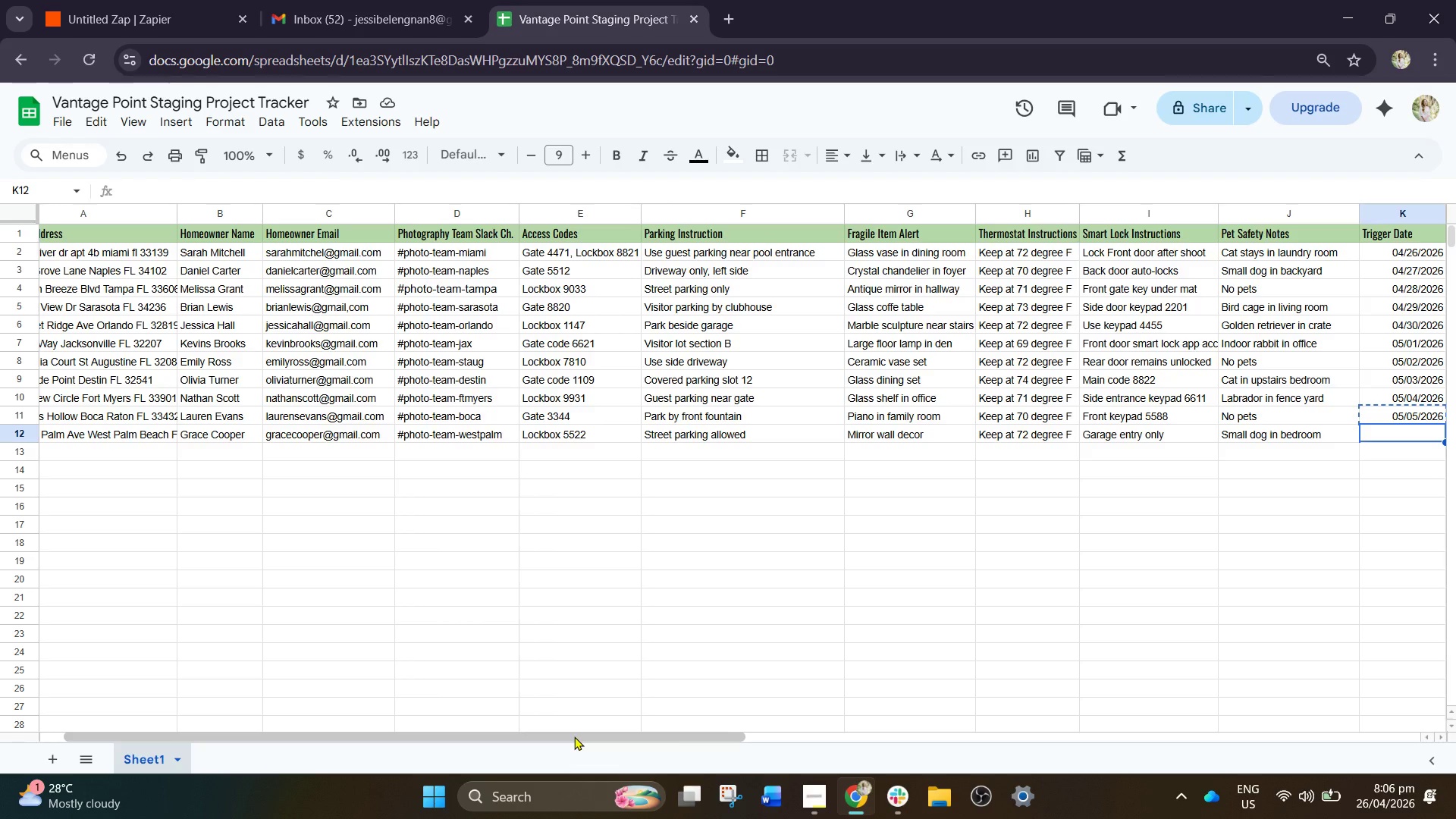 
key(Control+V)
 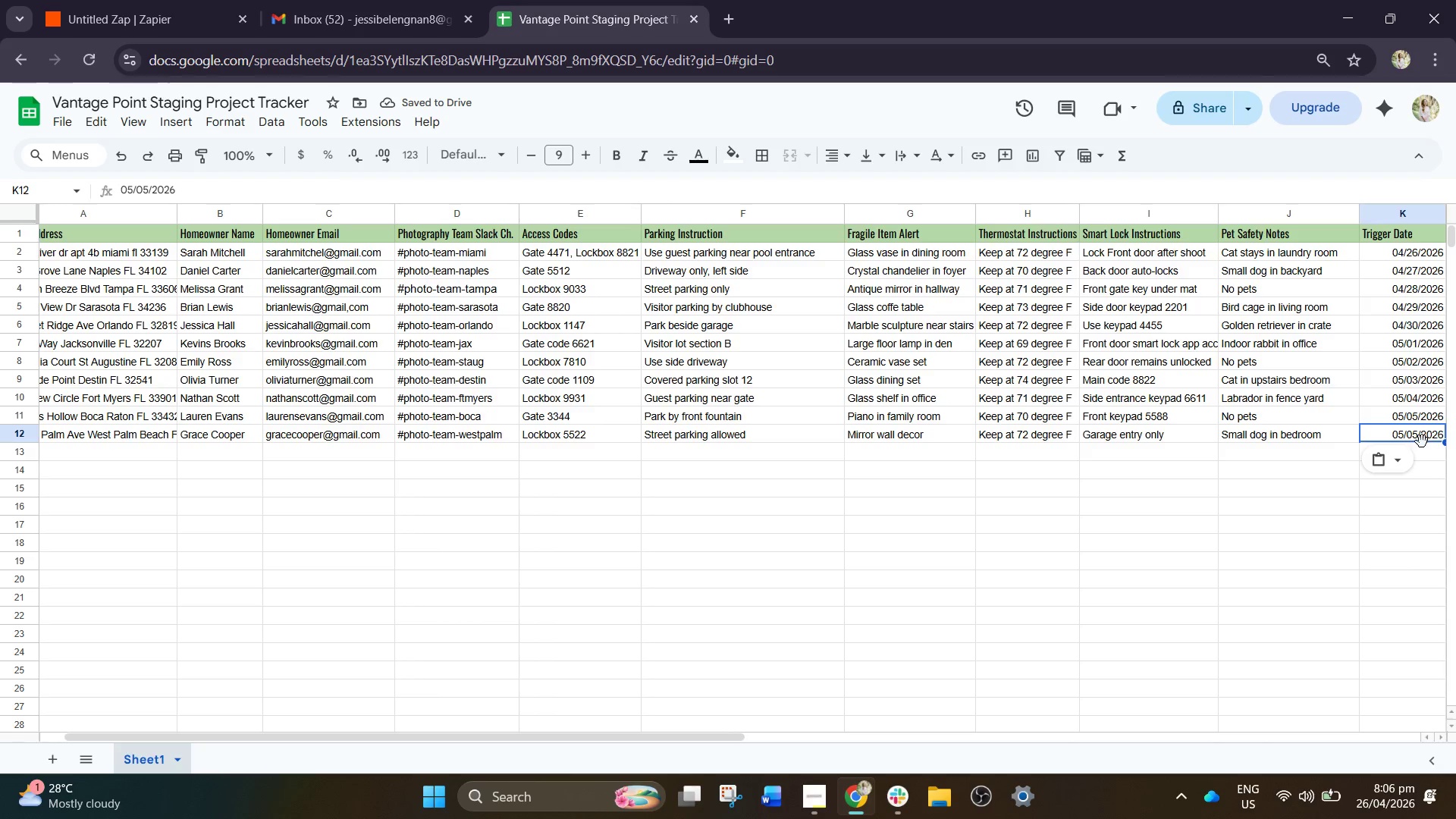 
left_click([1415, 432])
 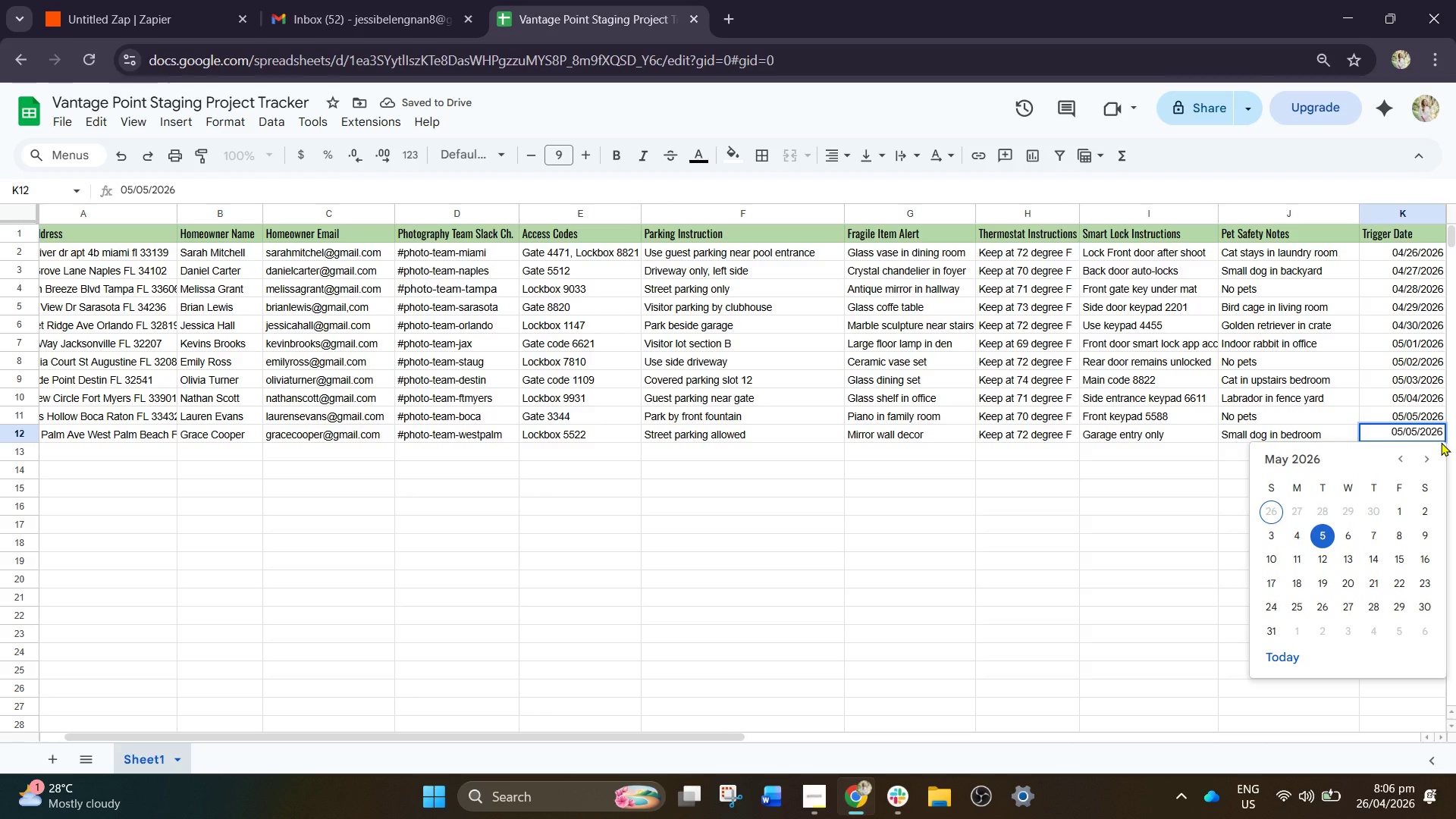 
key(ArrowLeft)
 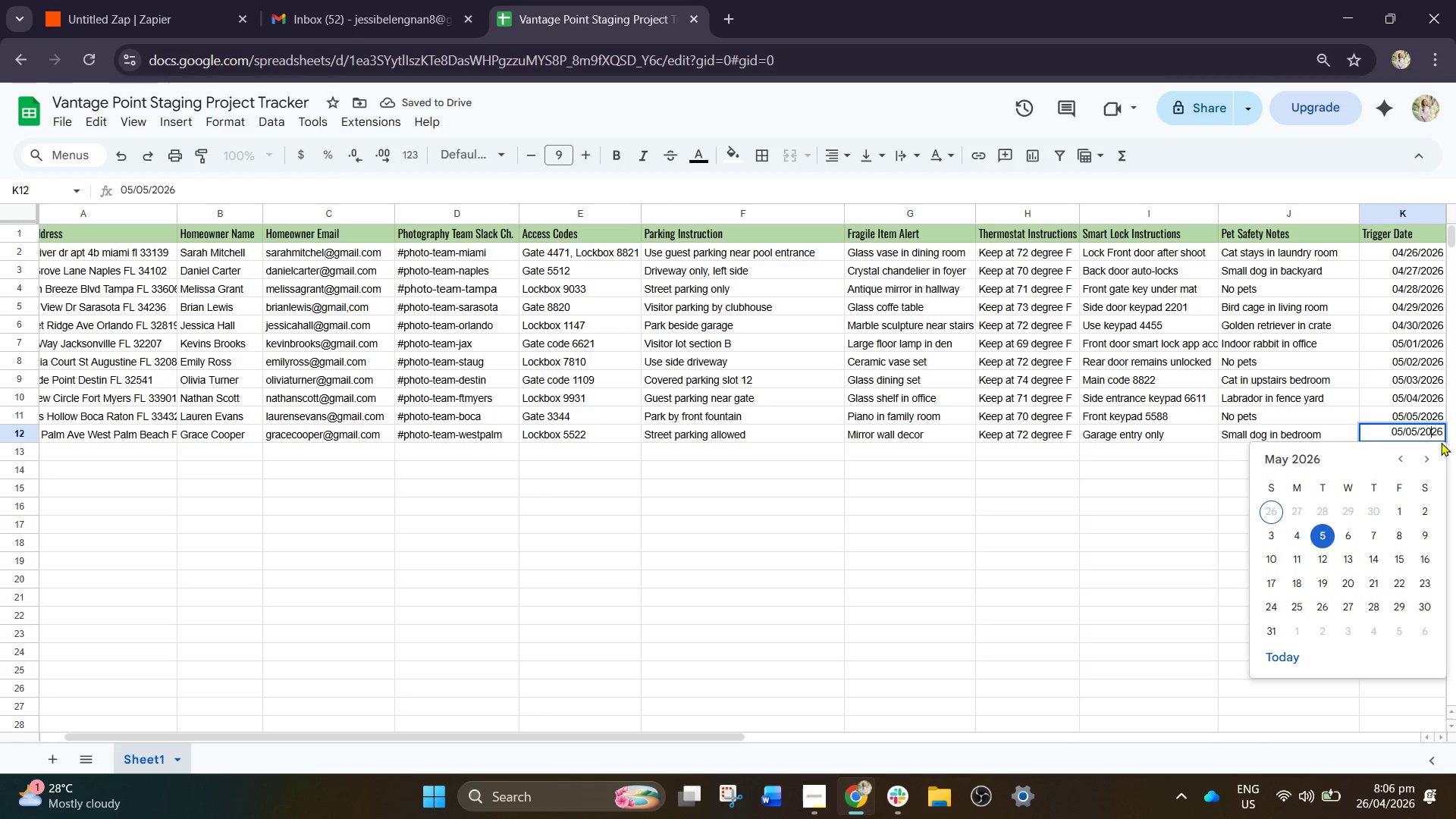 
key(ArrowLeft)
 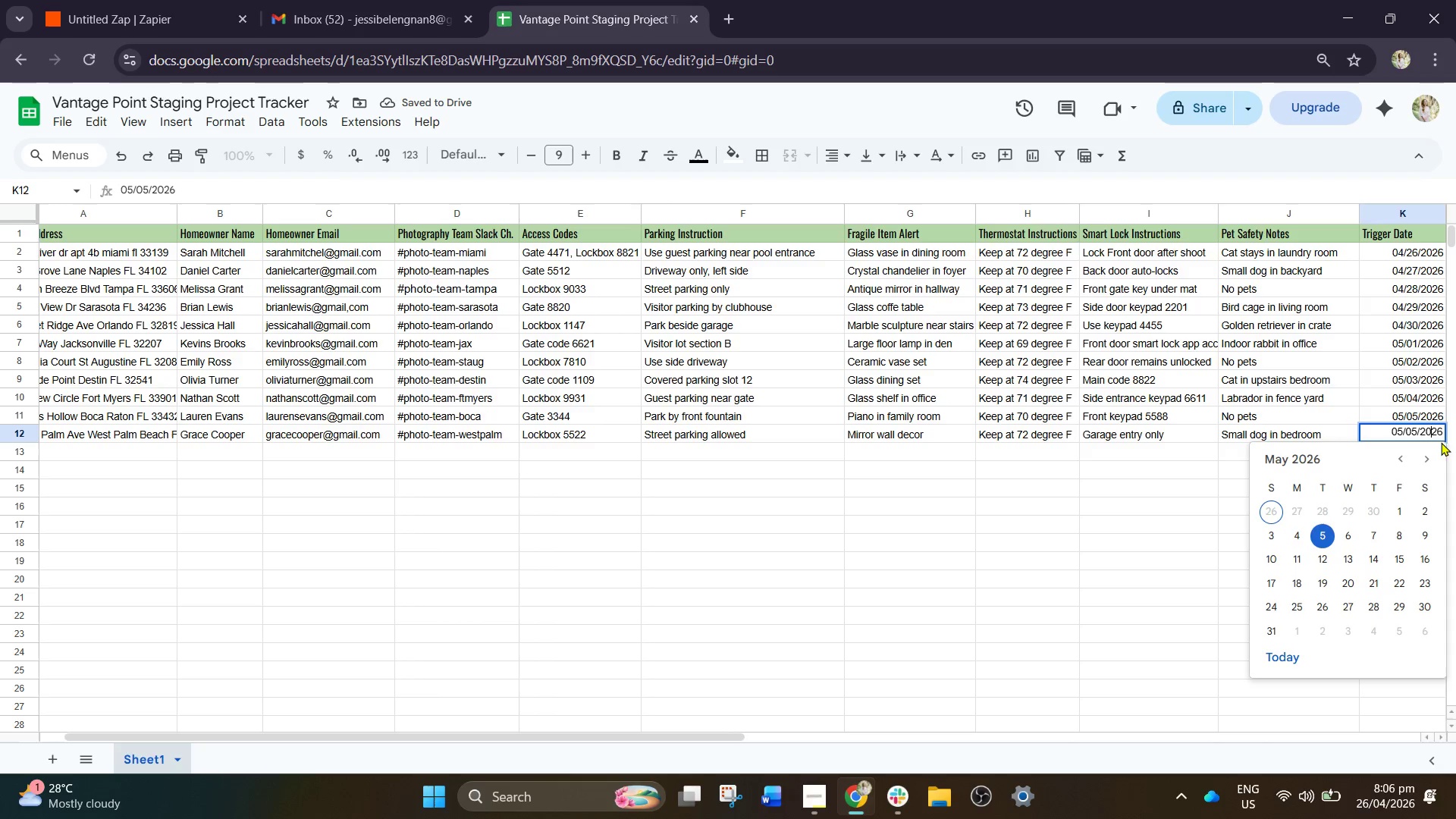 
key(ArrowLeft)
 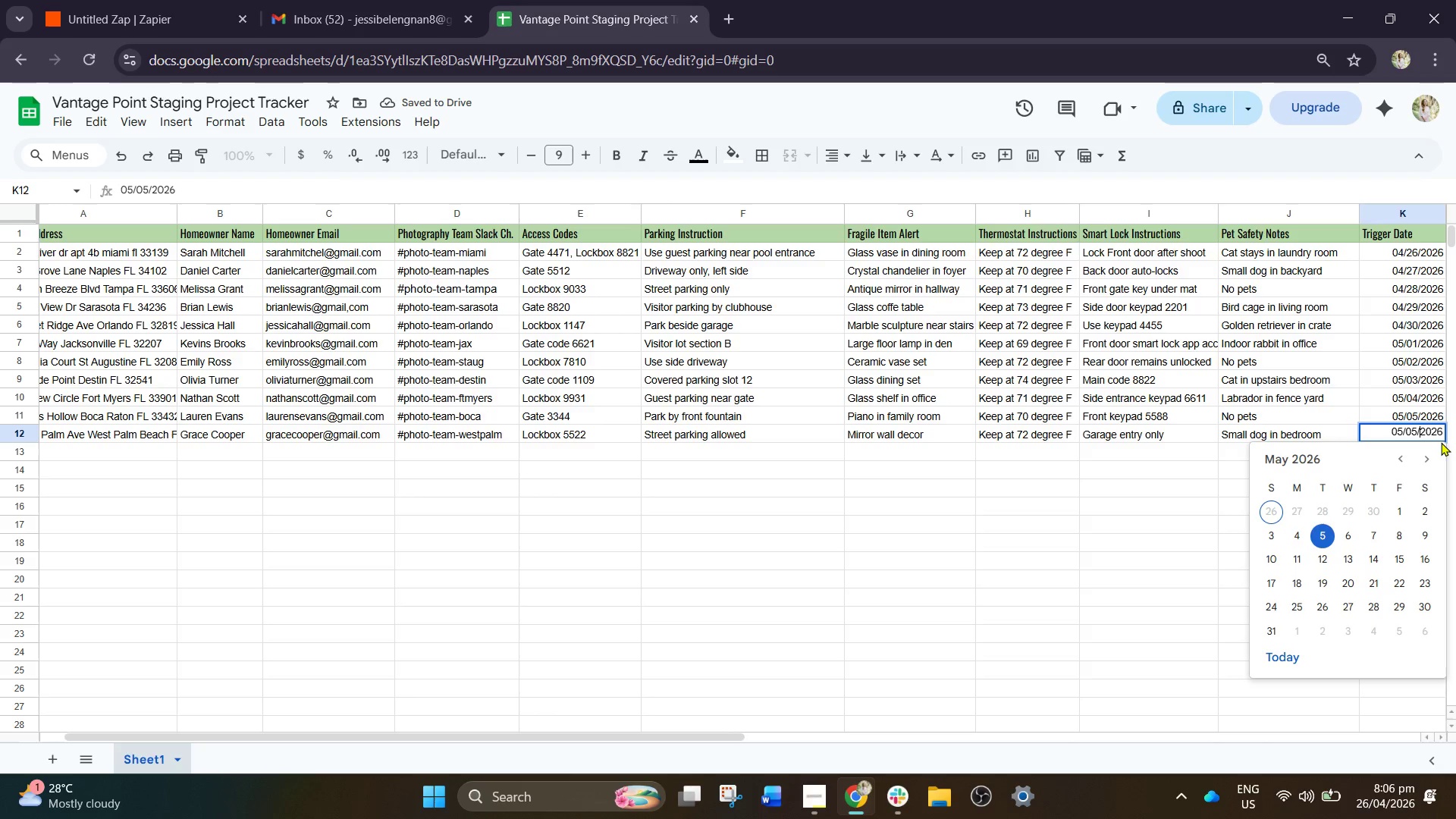 
key(ArrowLeft)
 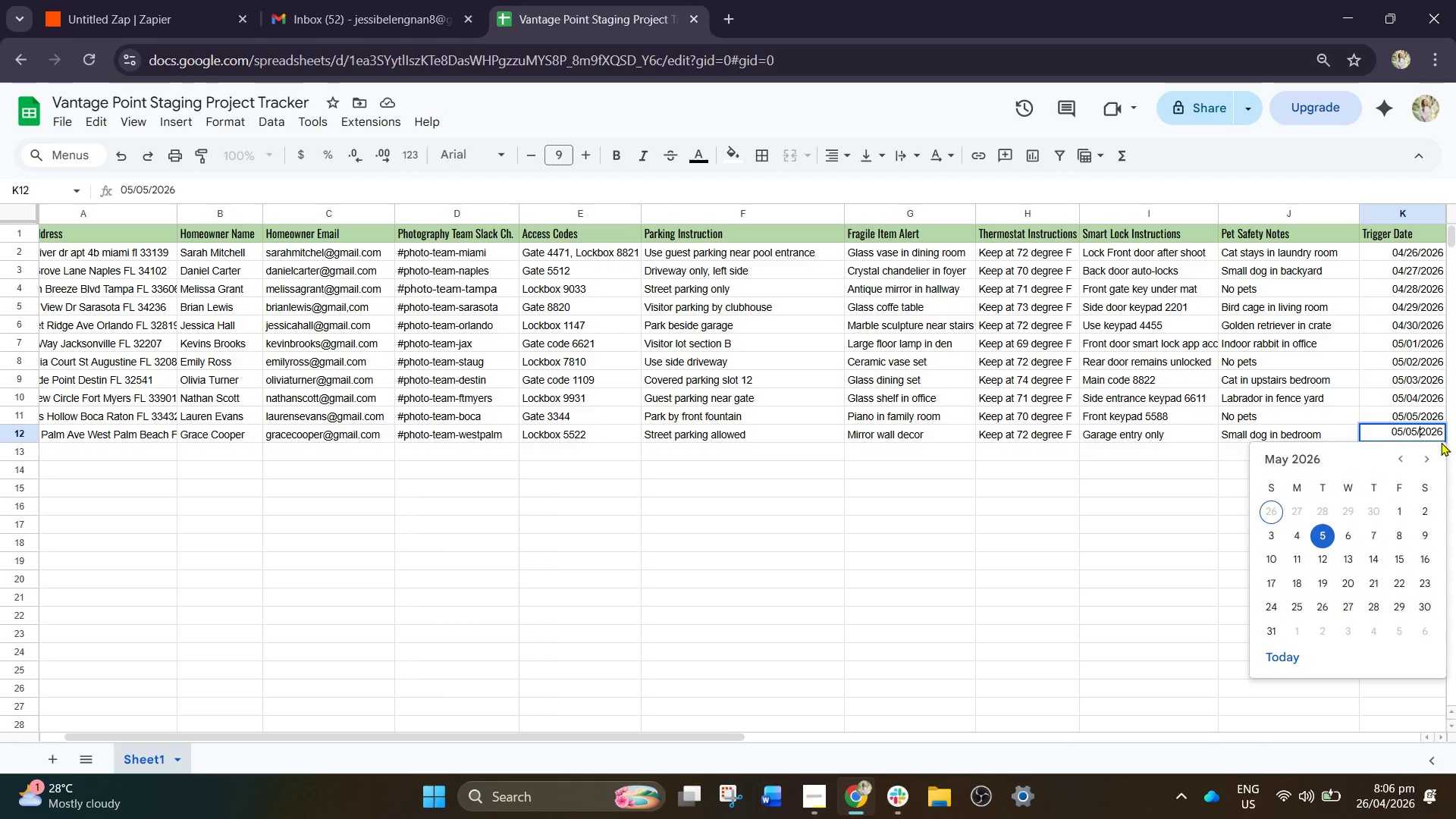 
key(ArrowLeft)
 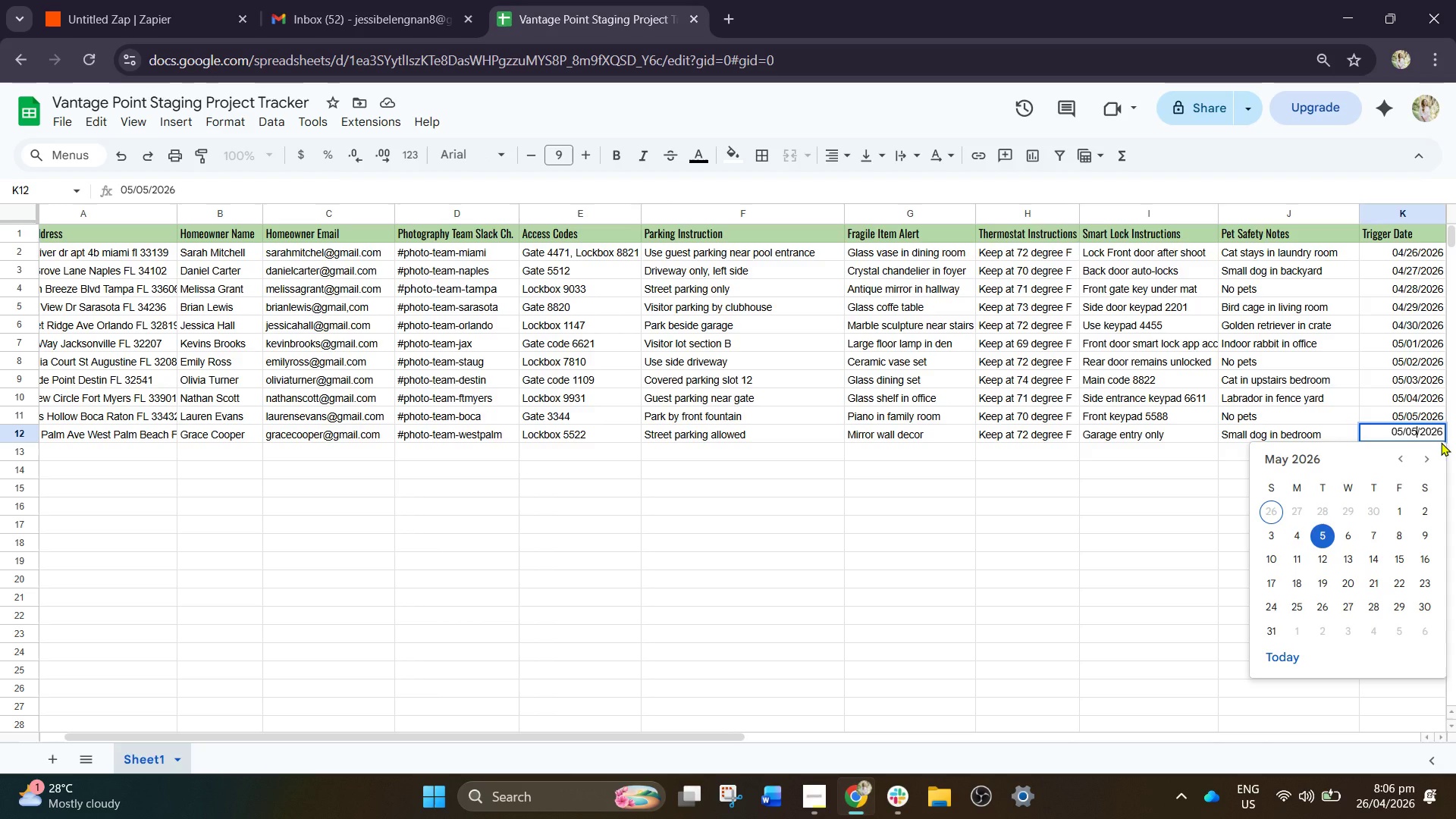 
key(6)
 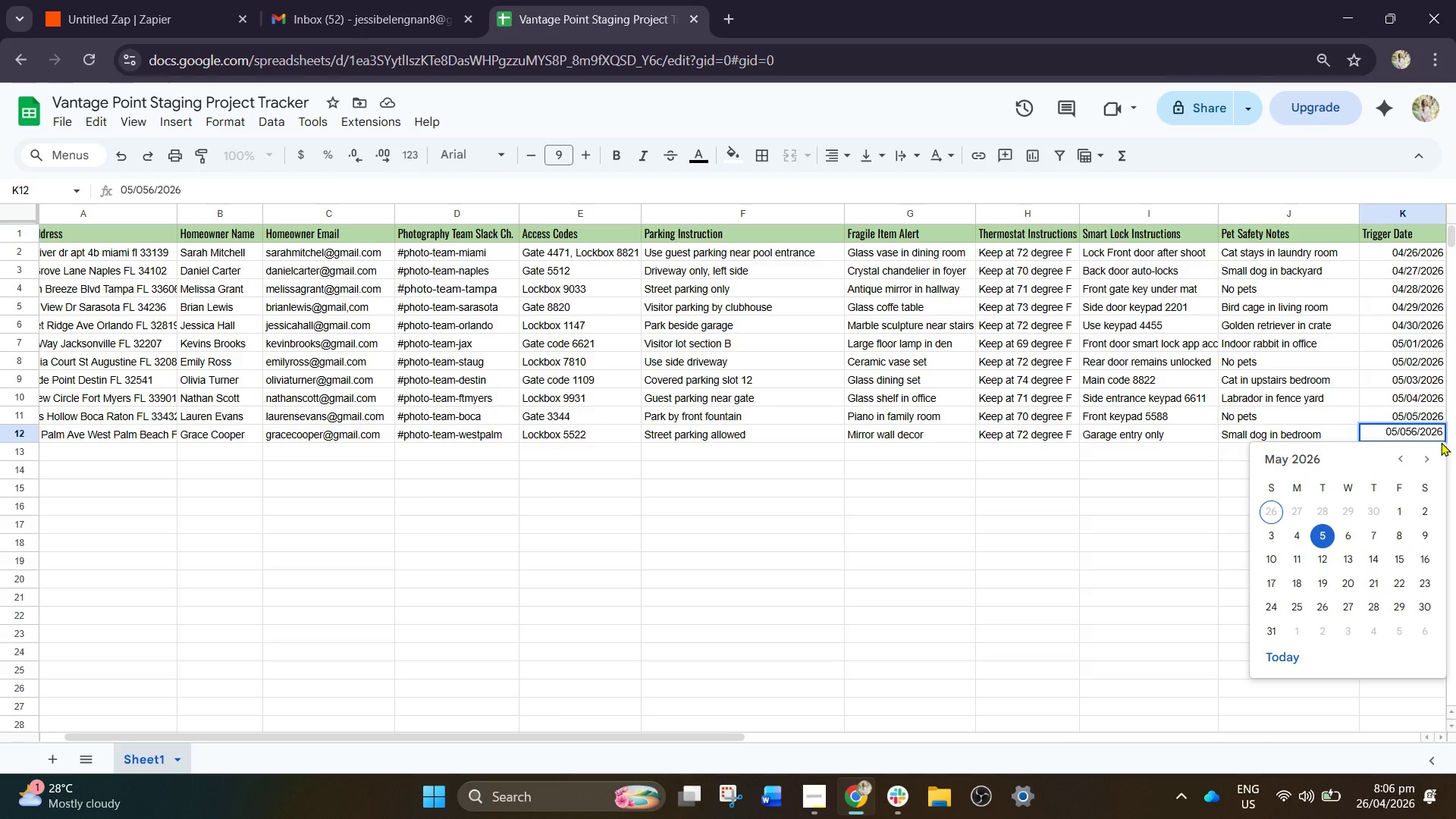 
key(Backspace)
 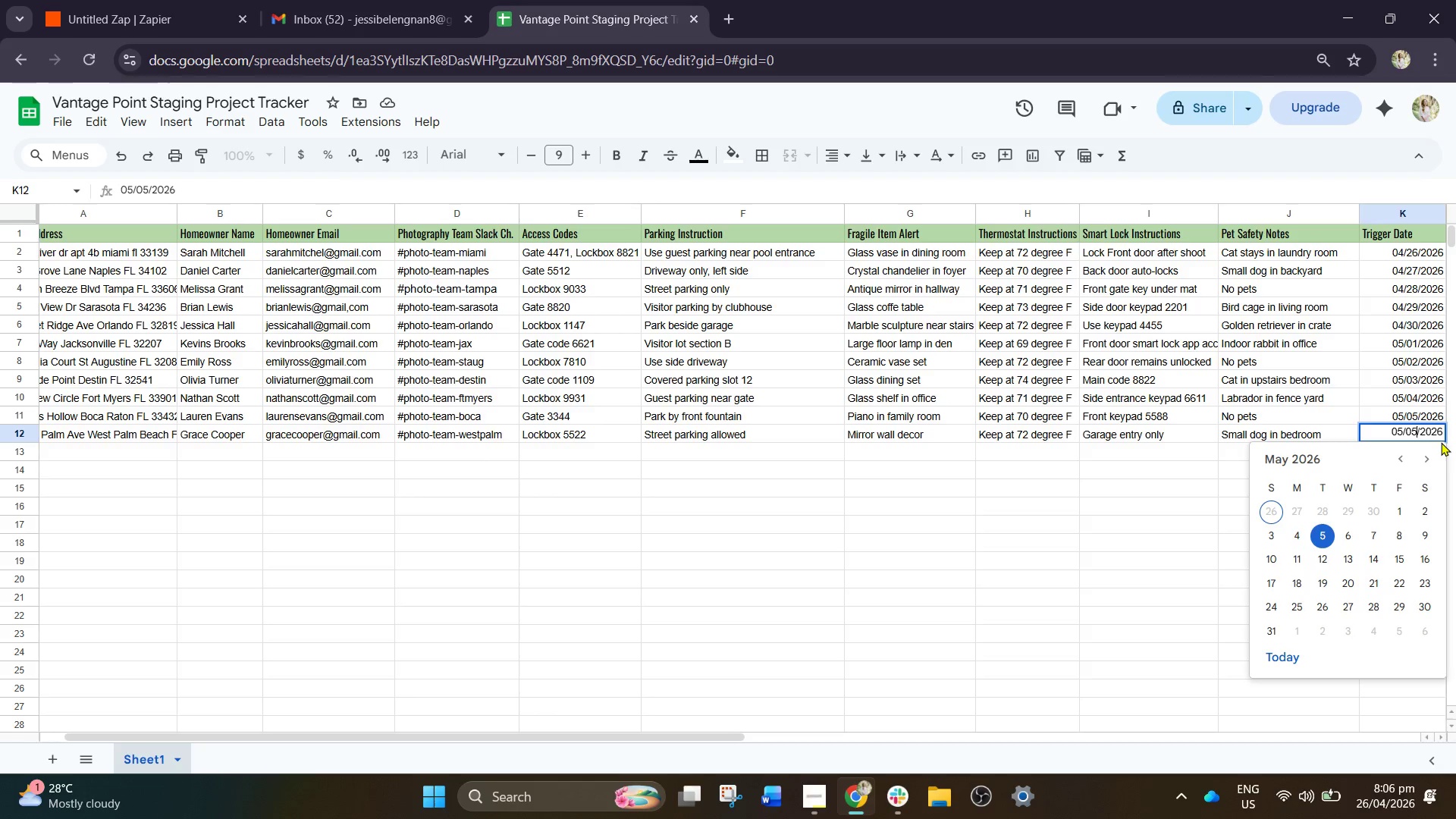 
key(Backspace)
 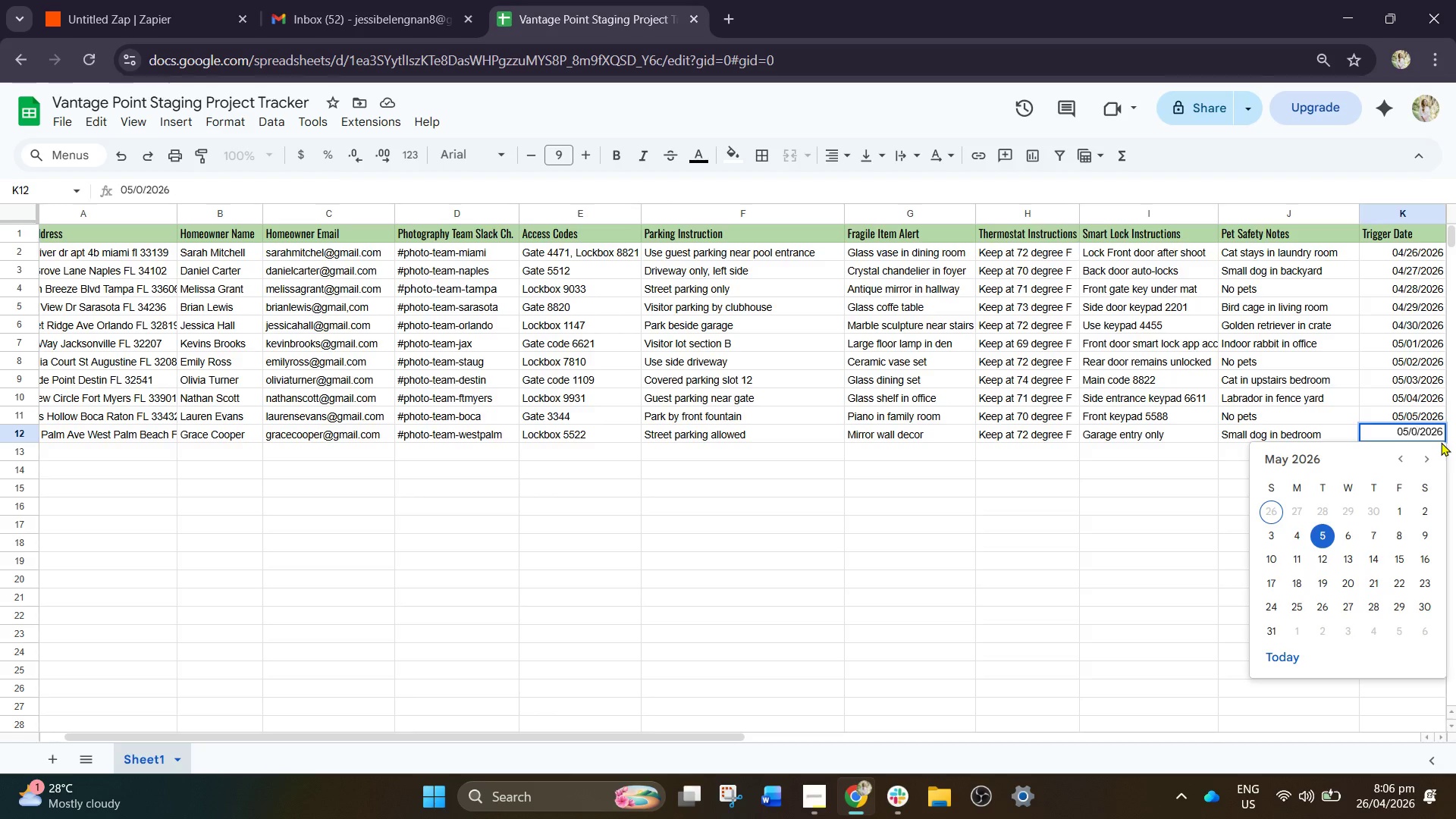 
key(6)
 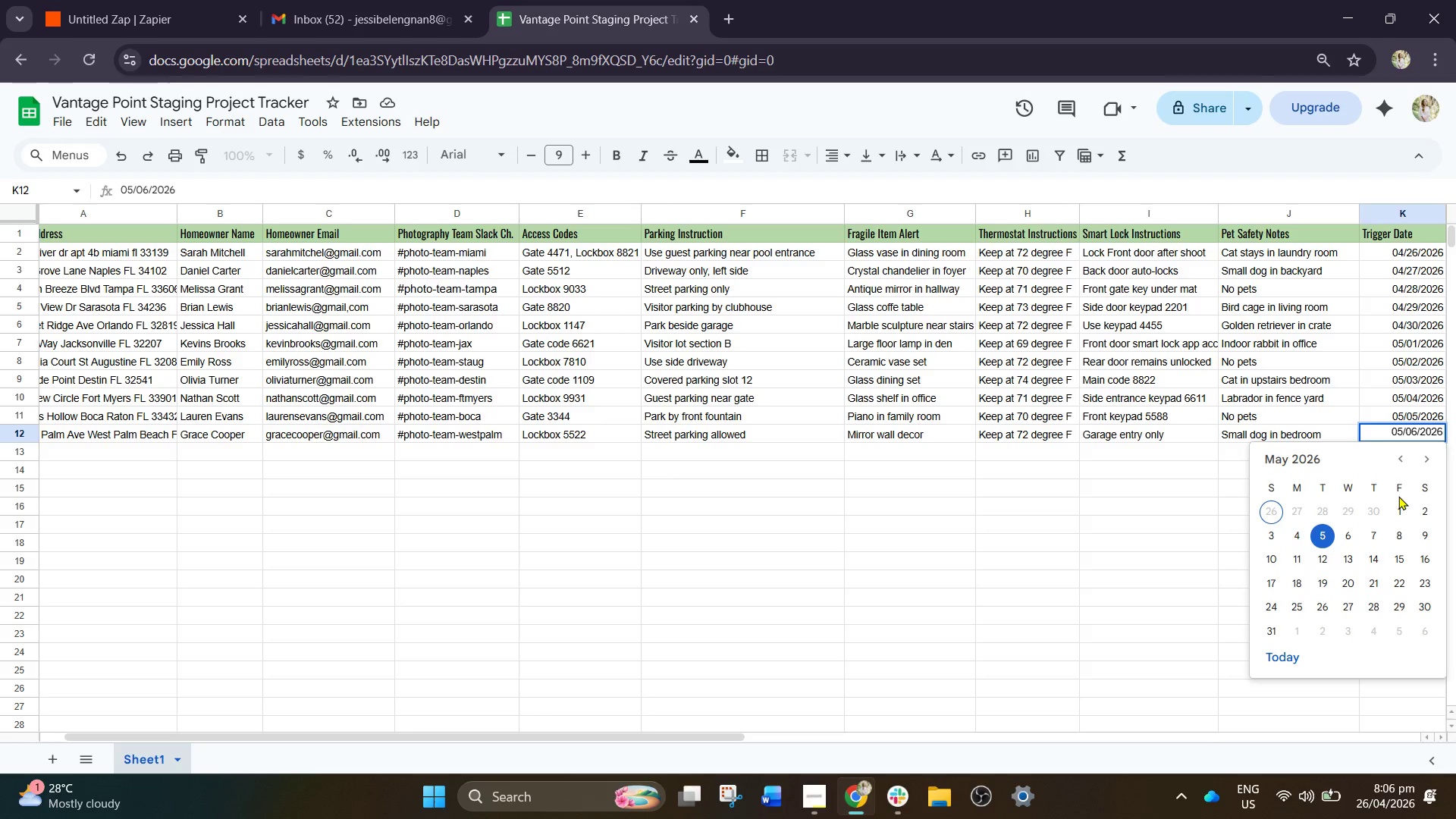 
left_click([1417, 441])
 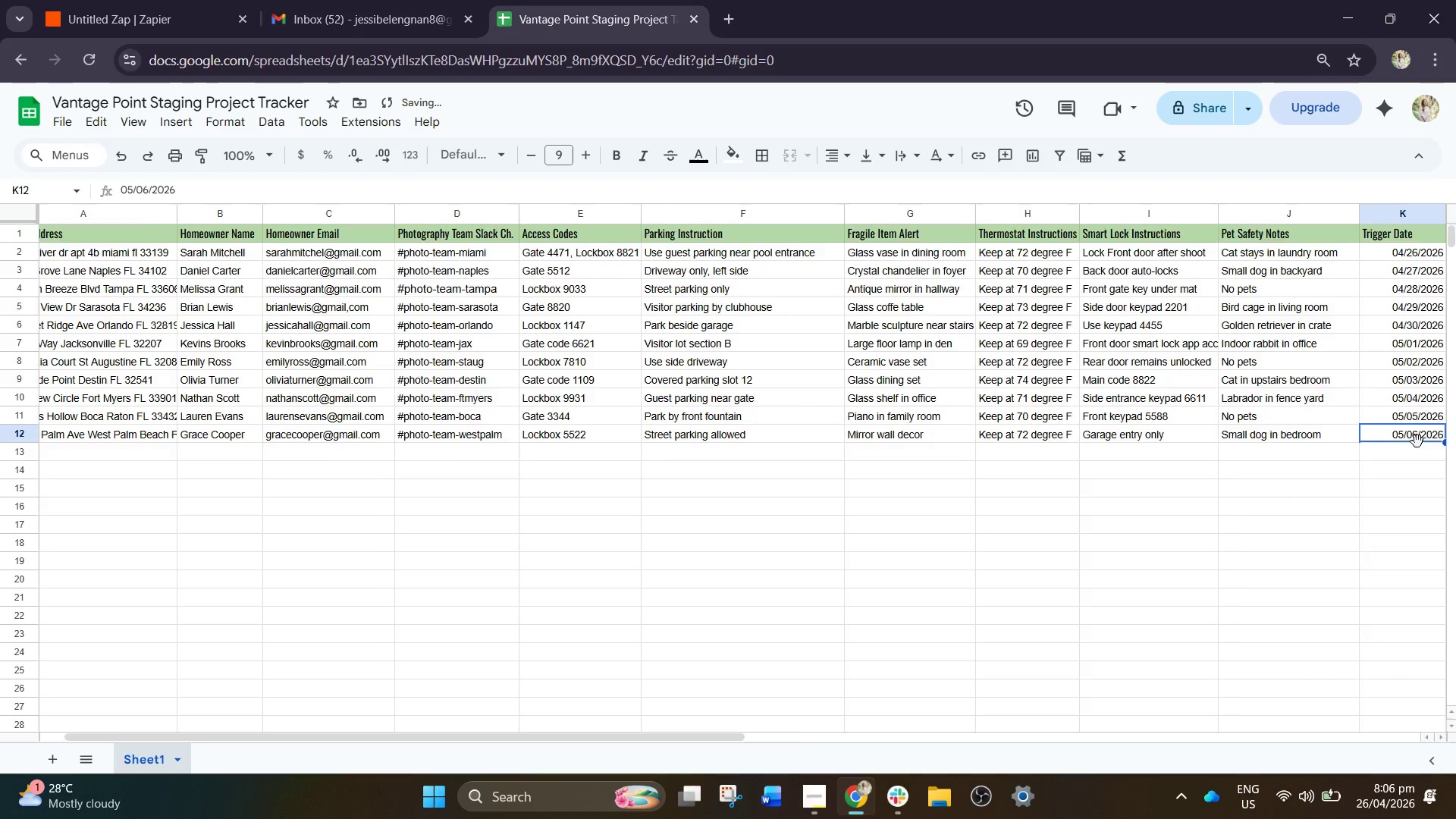 
key(ArrowRight)
 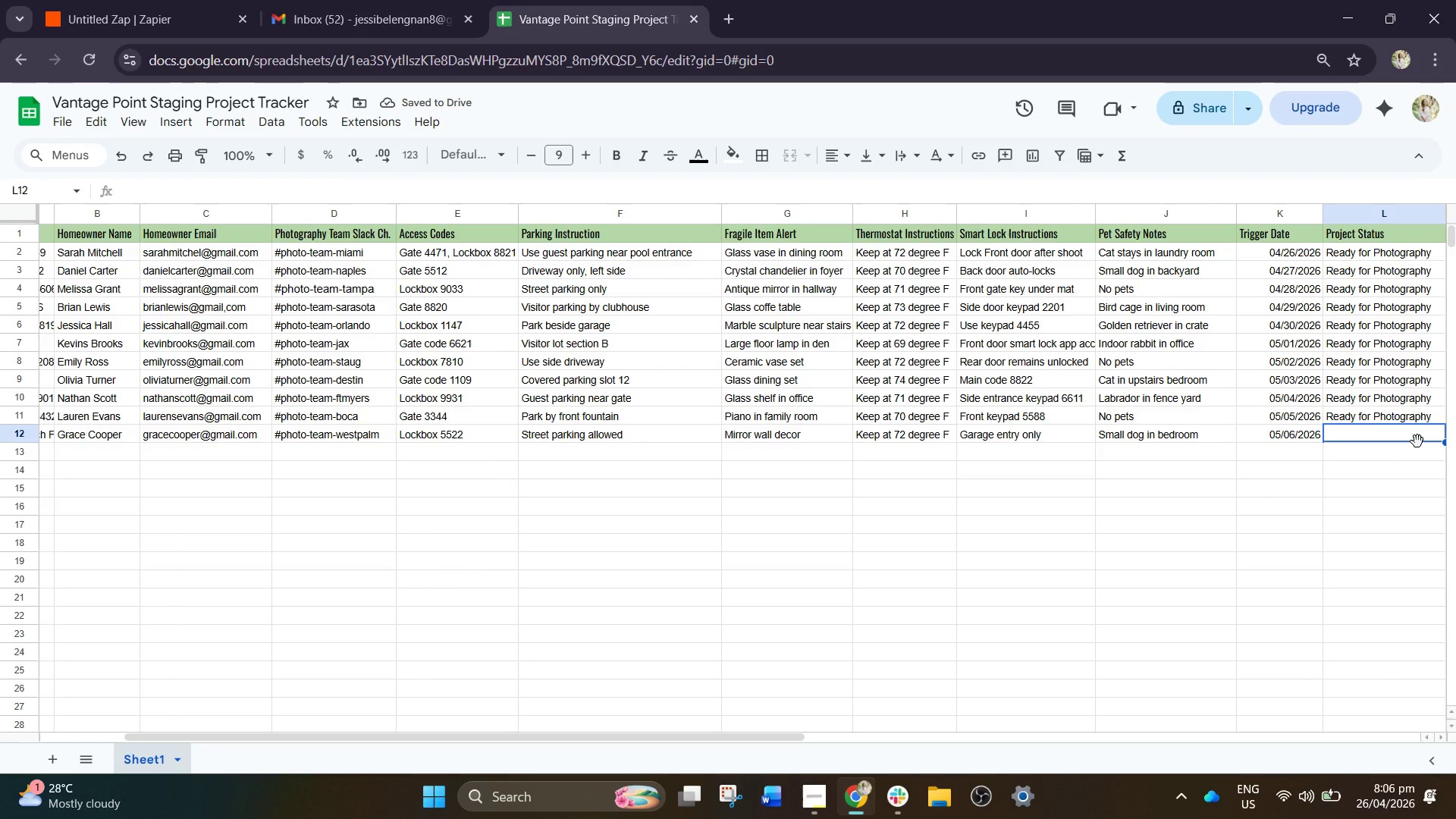 
key(ArrowUp)
 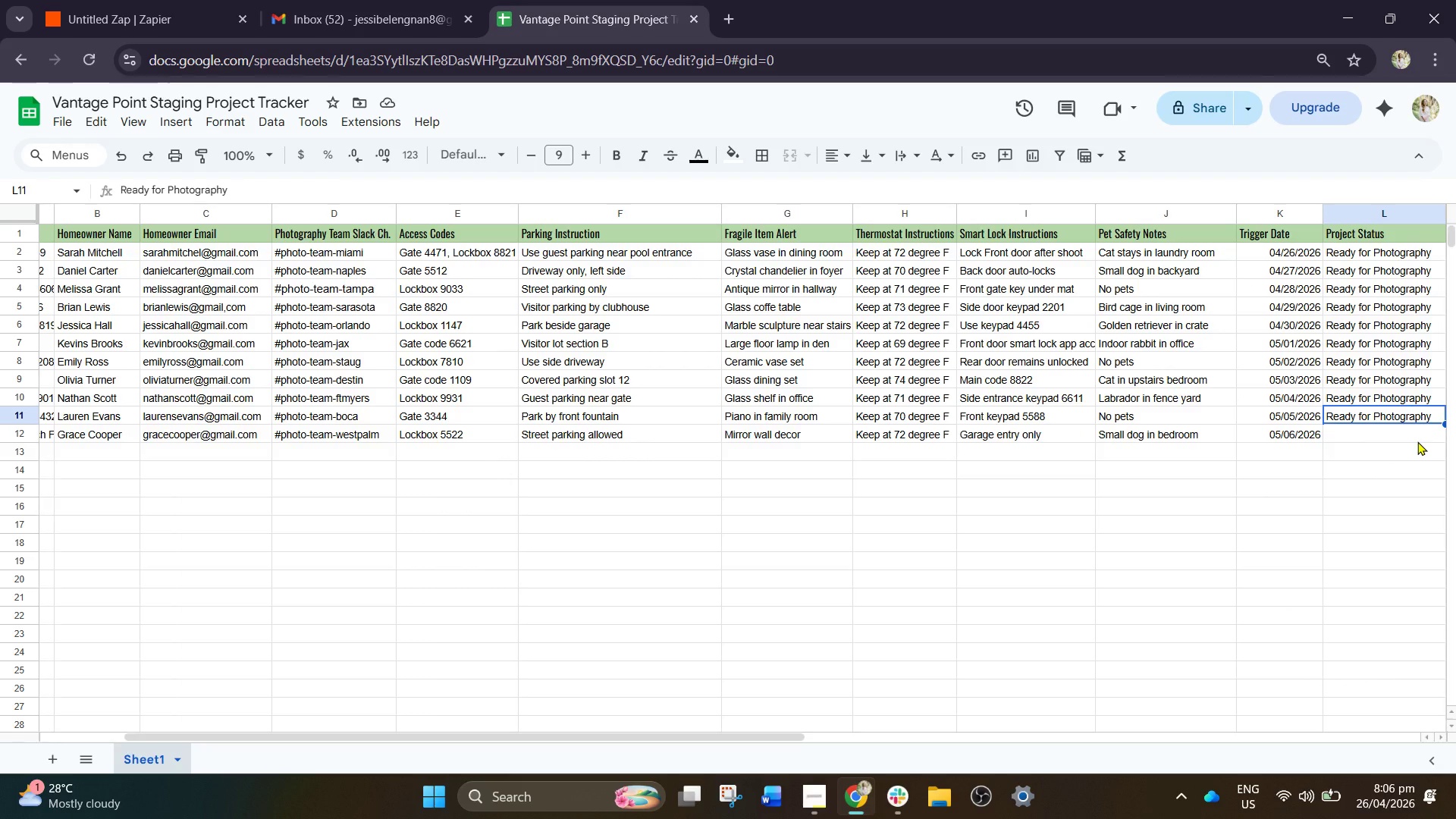 
key(Control+C)
 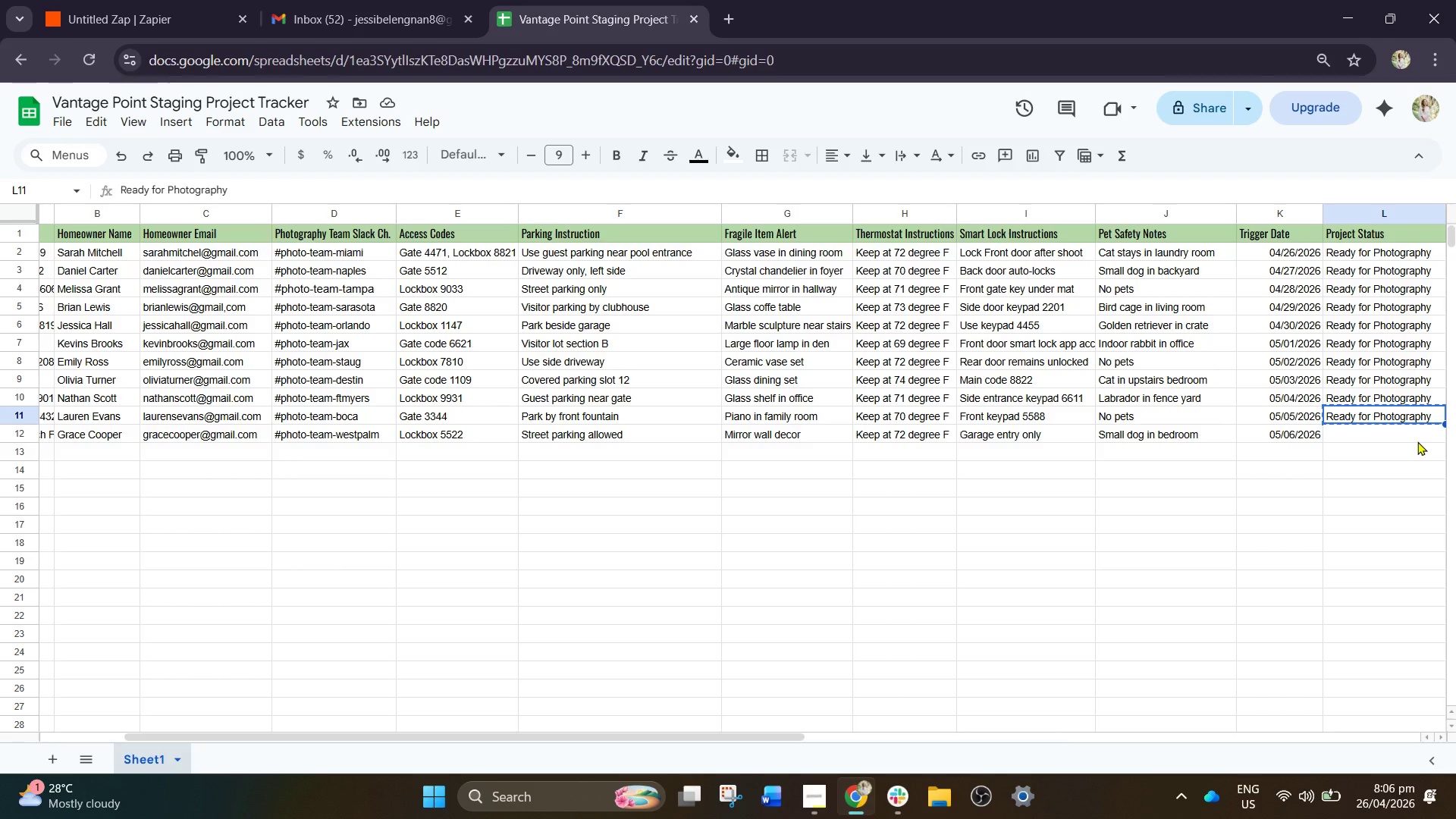 
key(ArrowDown)
 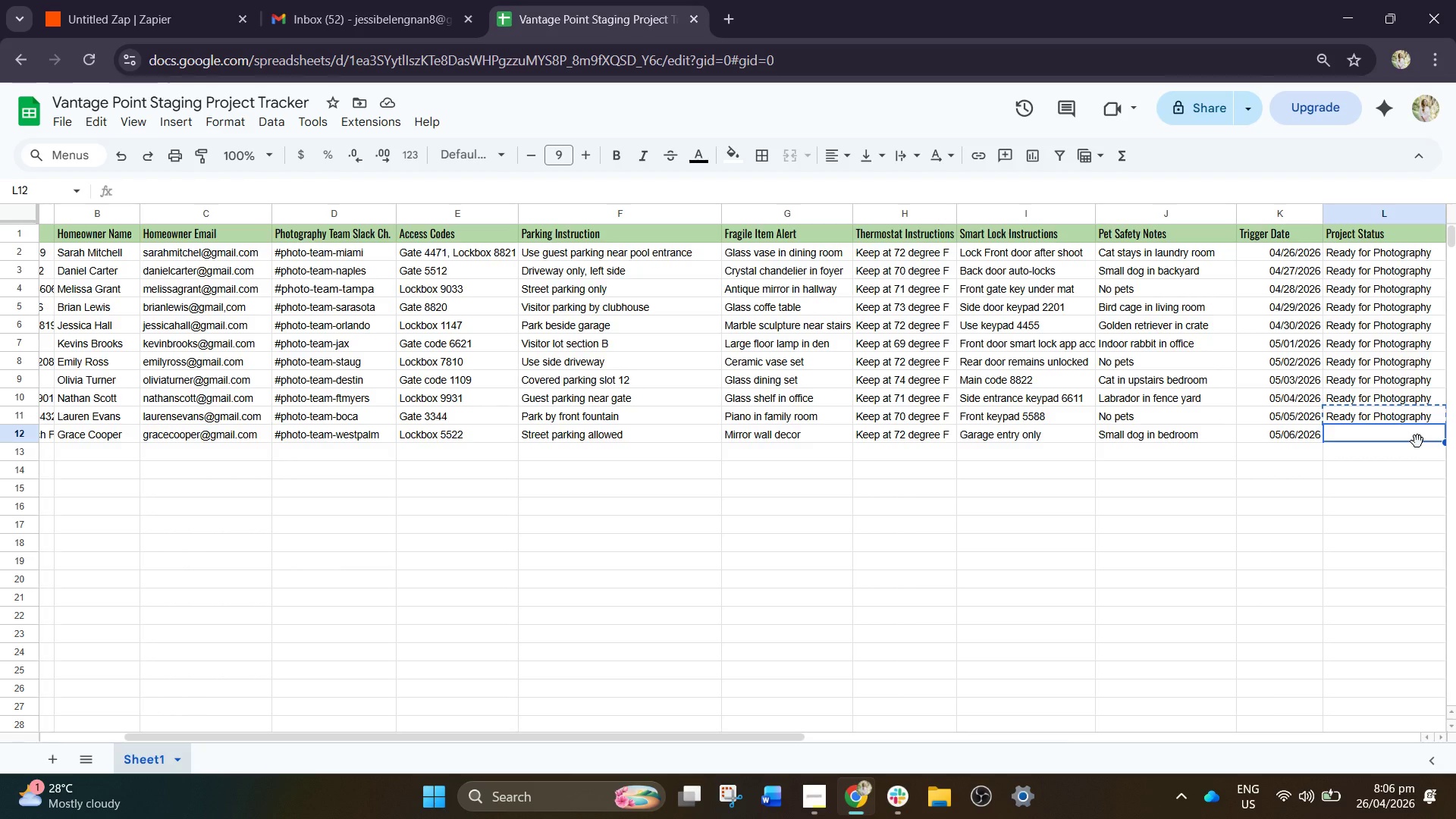 
key(Control+V)
 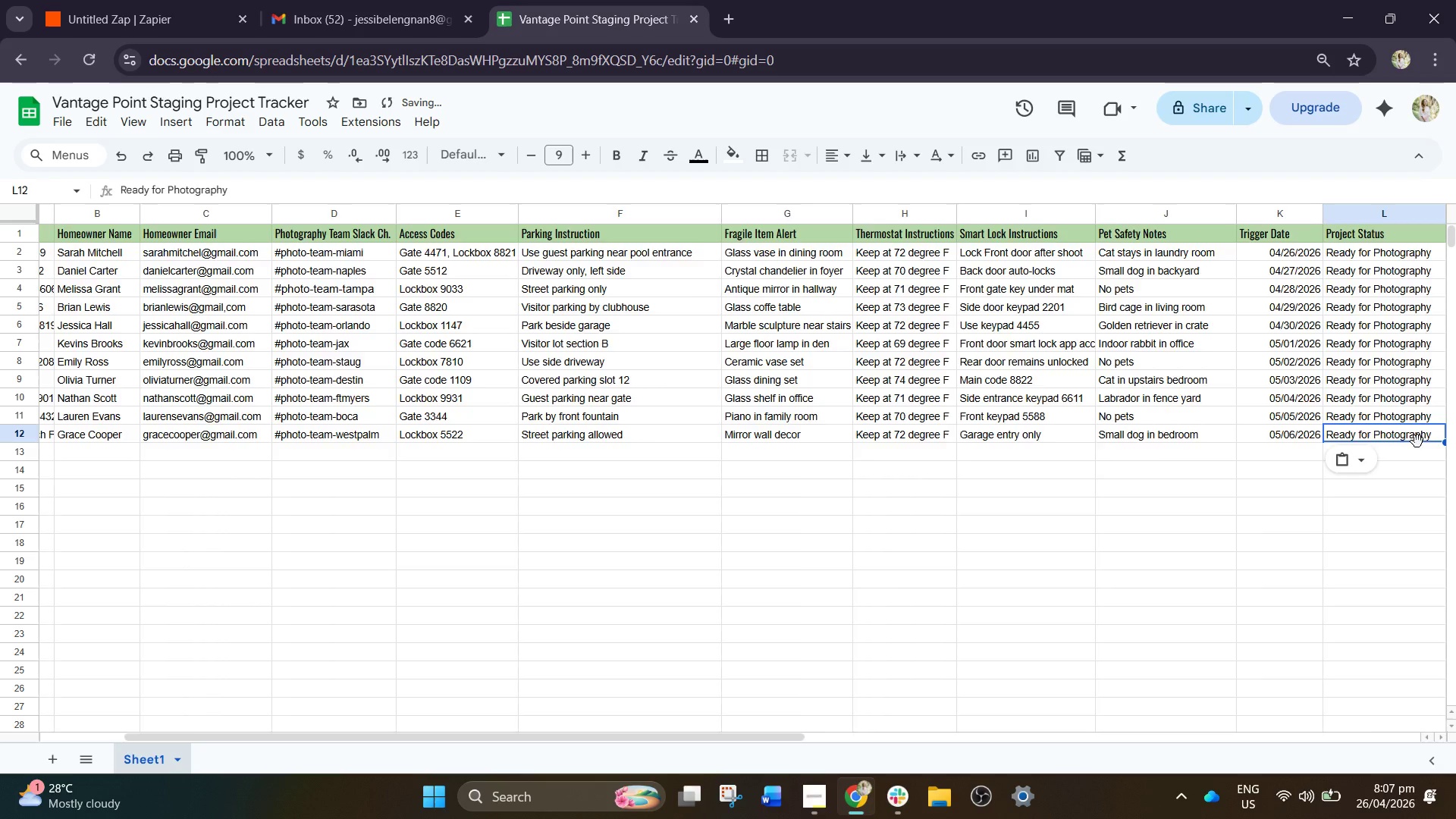 
key(ArrowRight)
 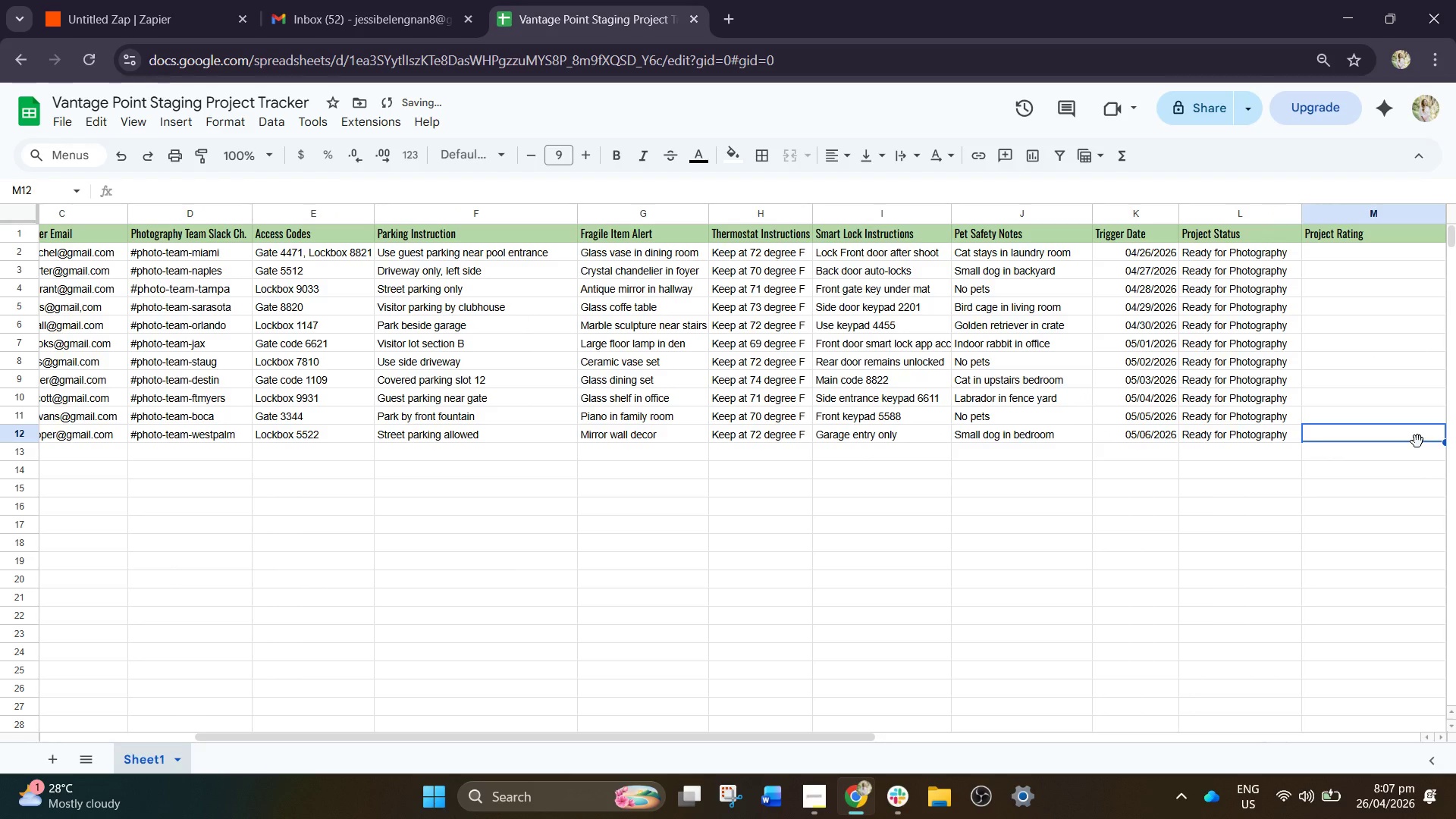 
key(ArrowRight)
 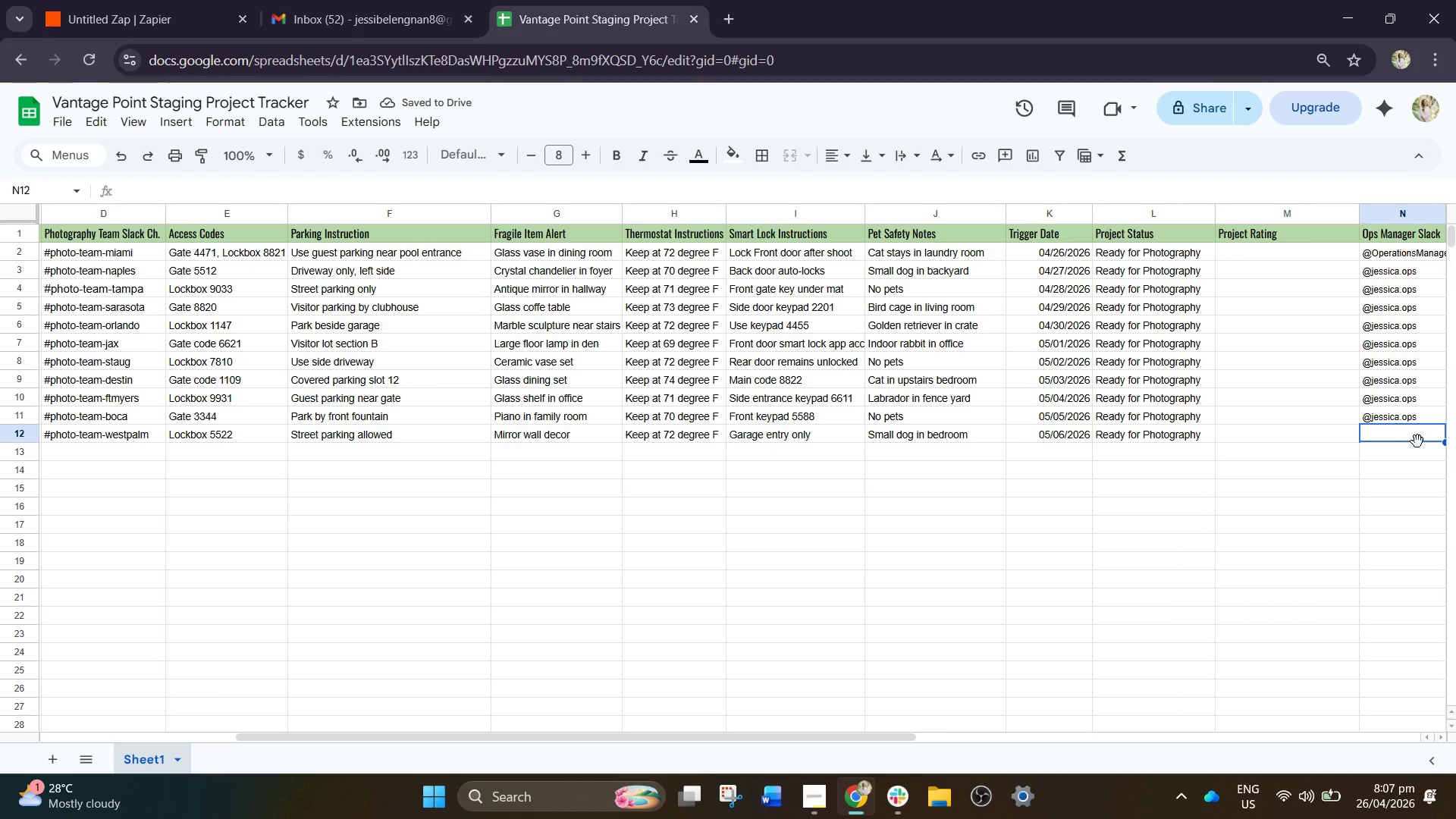 
wait(8.27)
 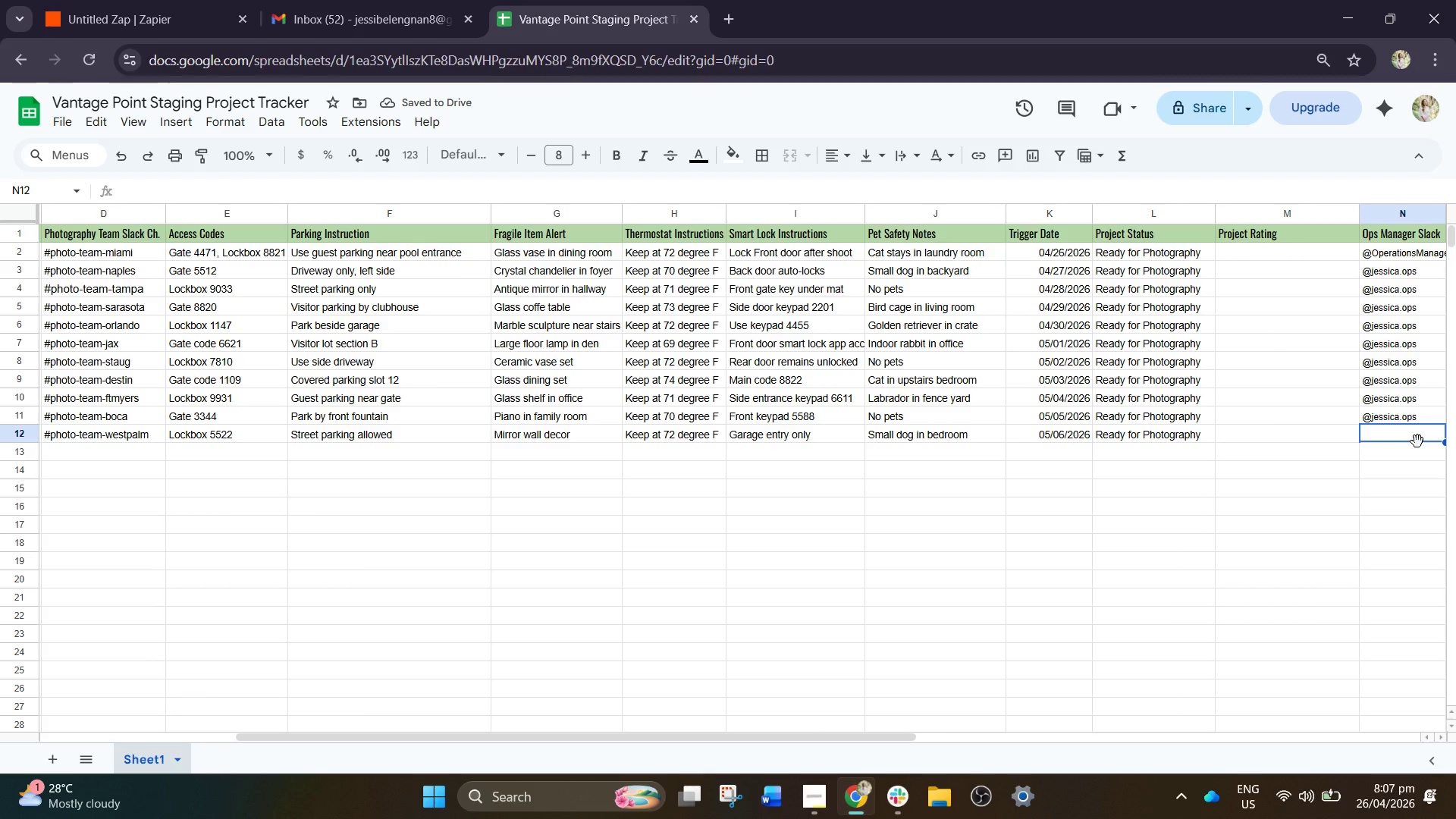 
key(ArrowUp)
 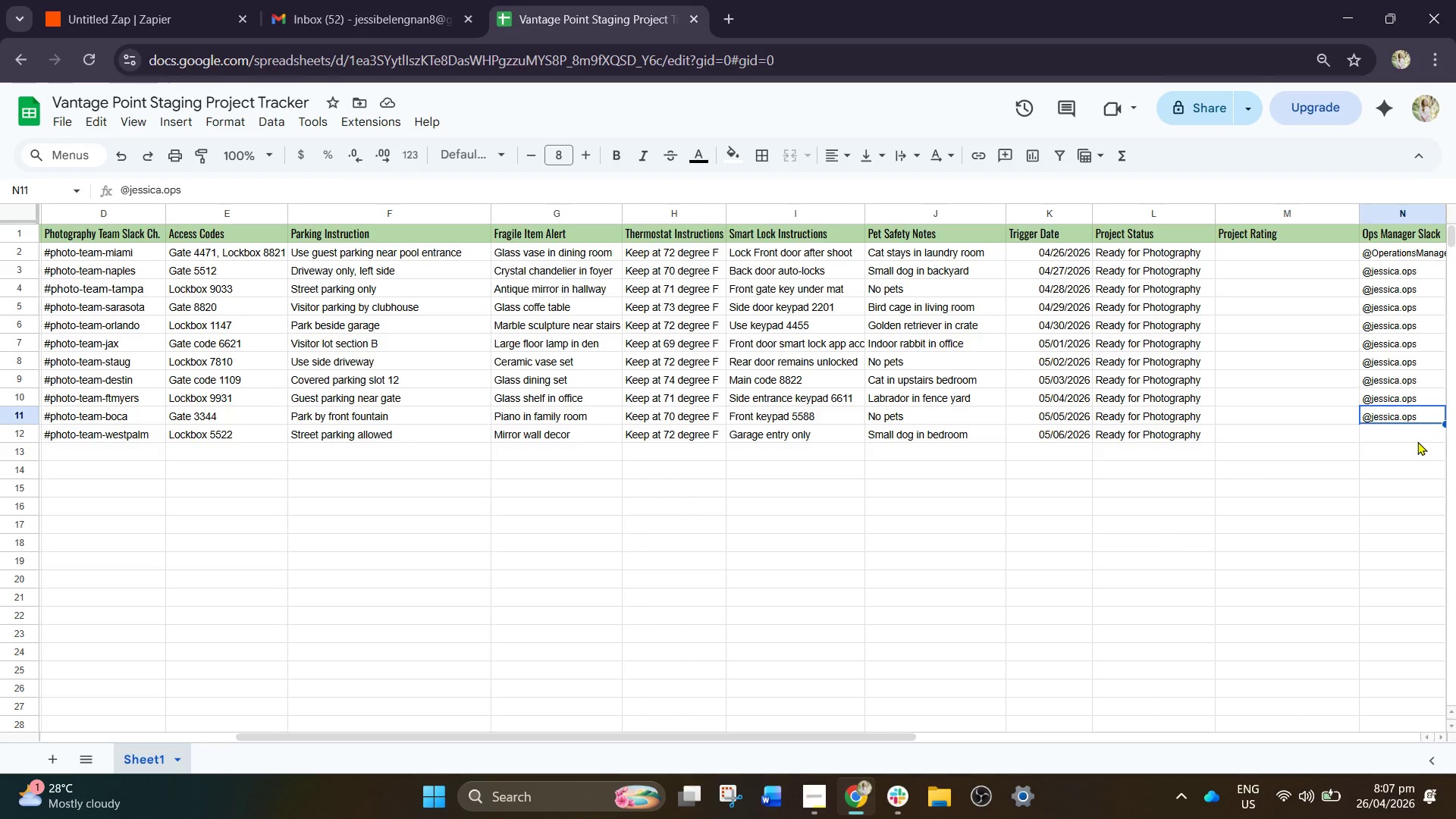 
key(Control+C)
 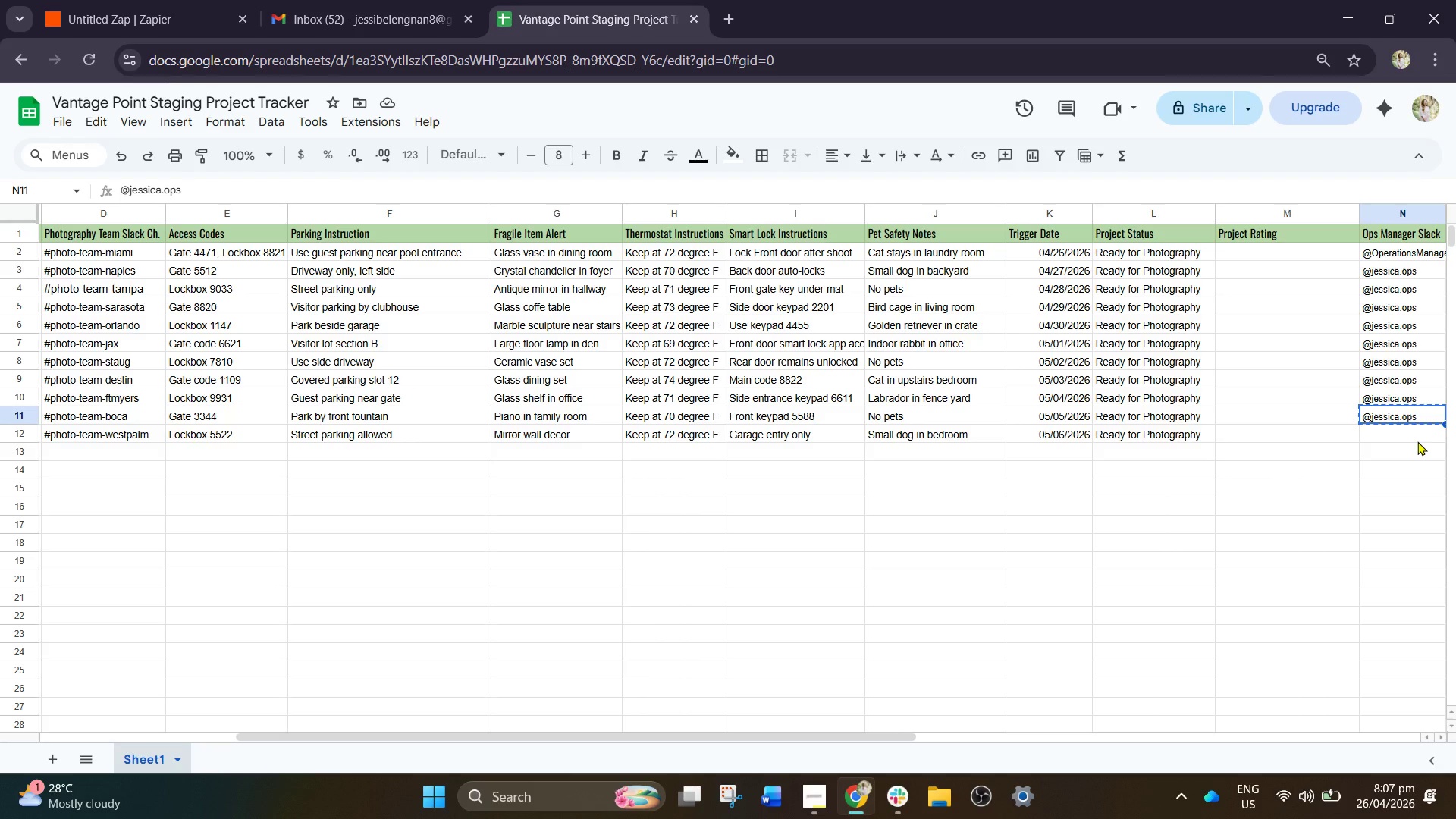 
key(ArrowDown)
 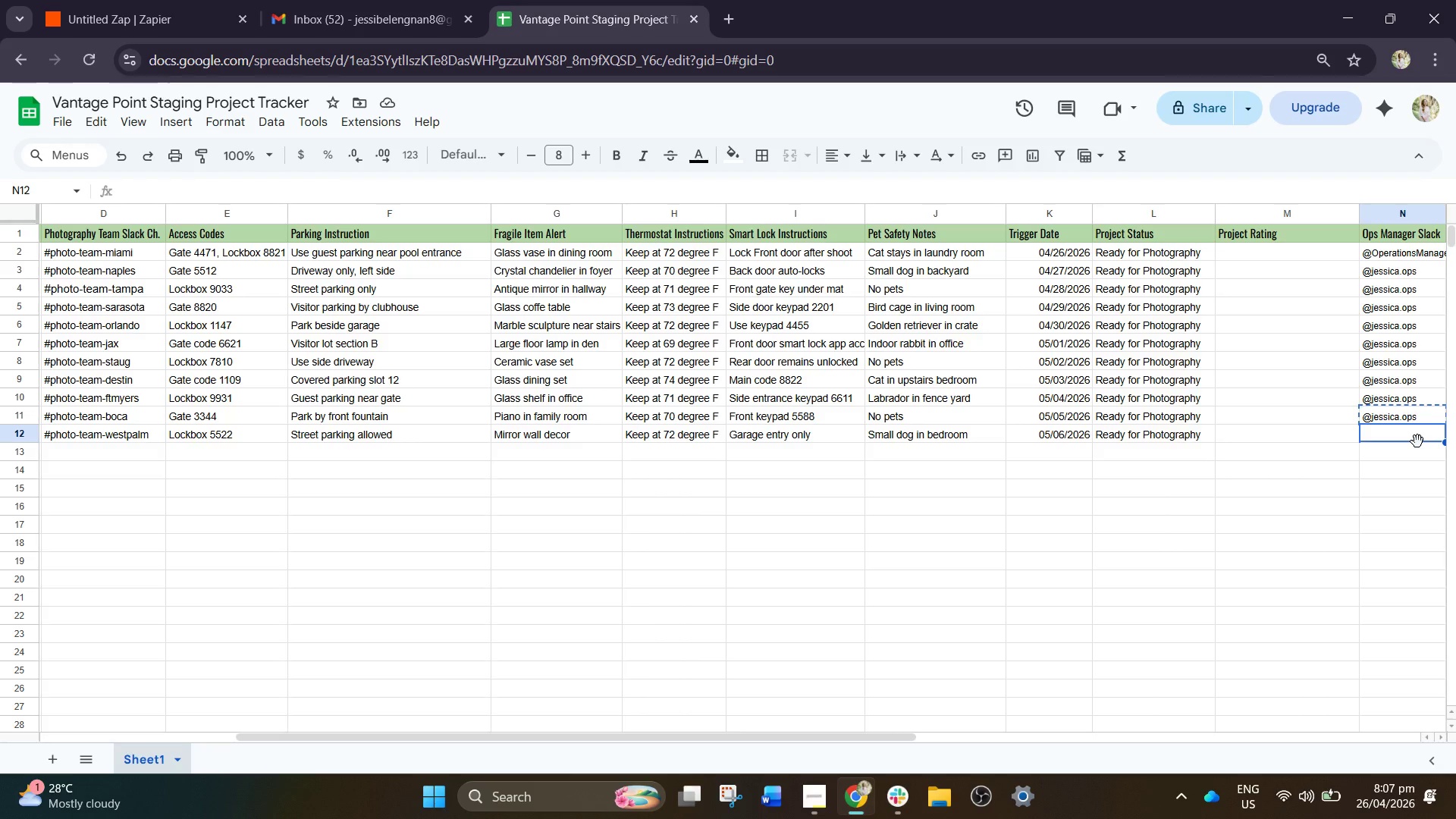 
key(Control+V)
 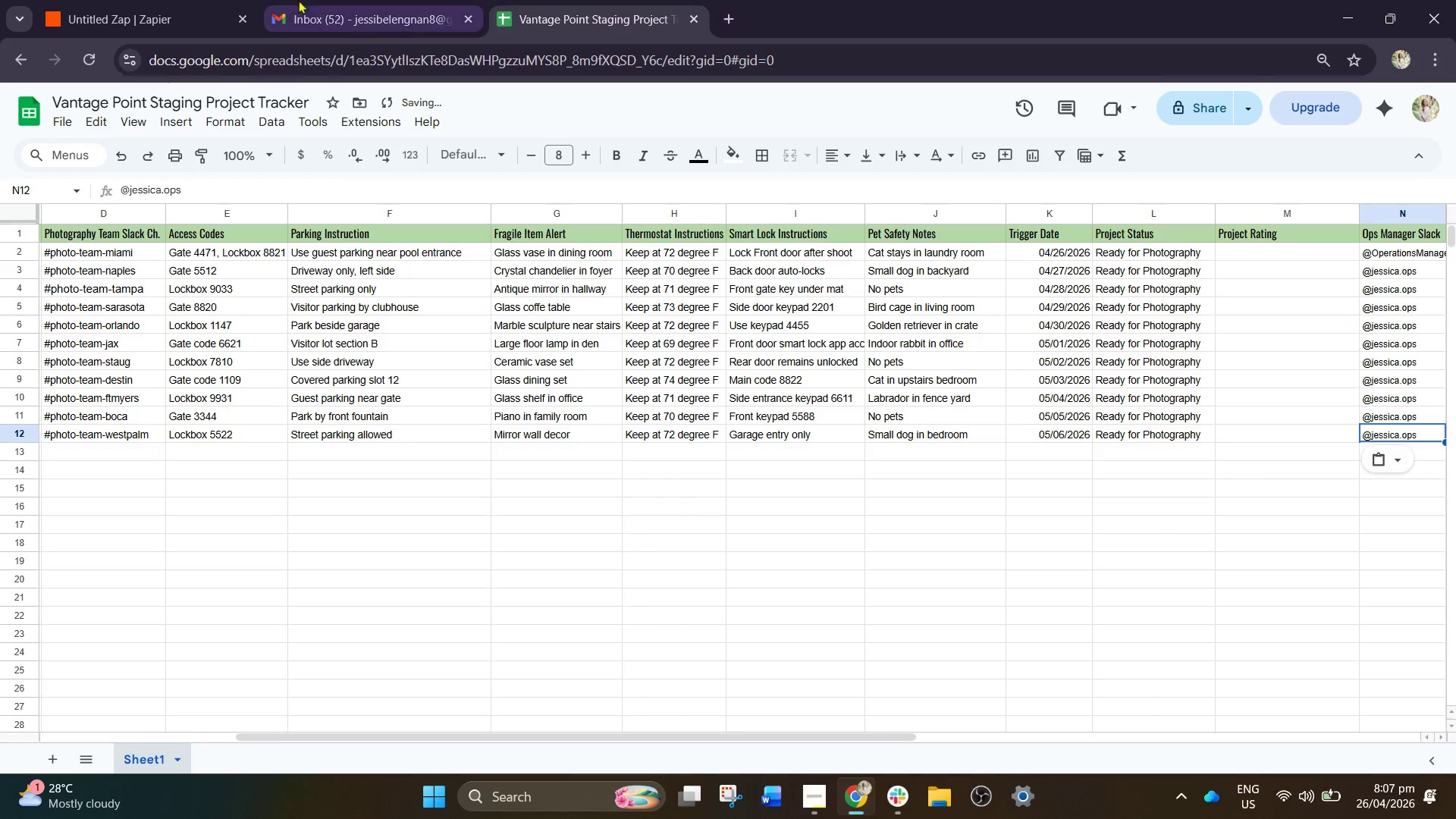 
left_click([205, 0])
 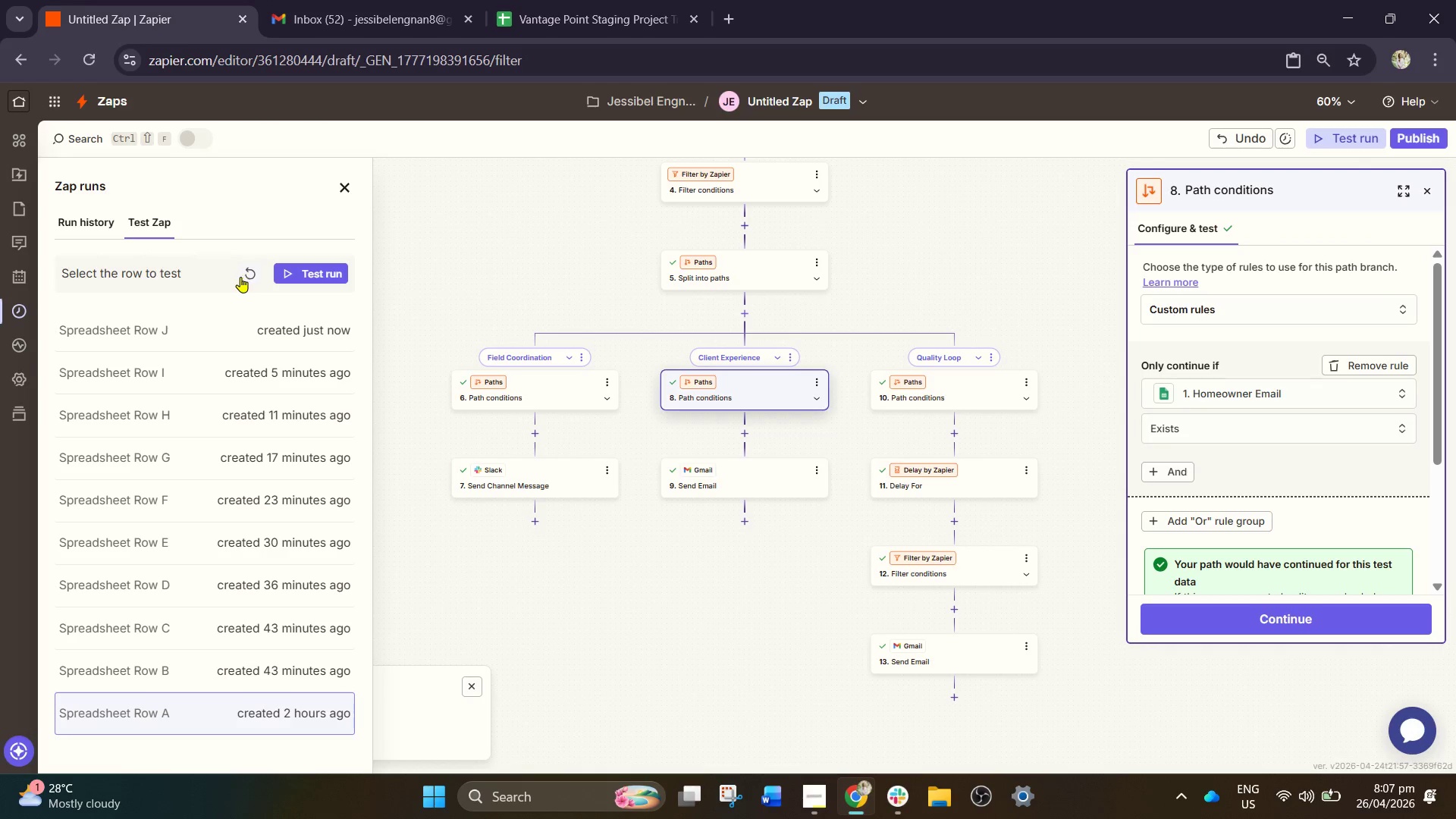 
left_click([249, 277])
 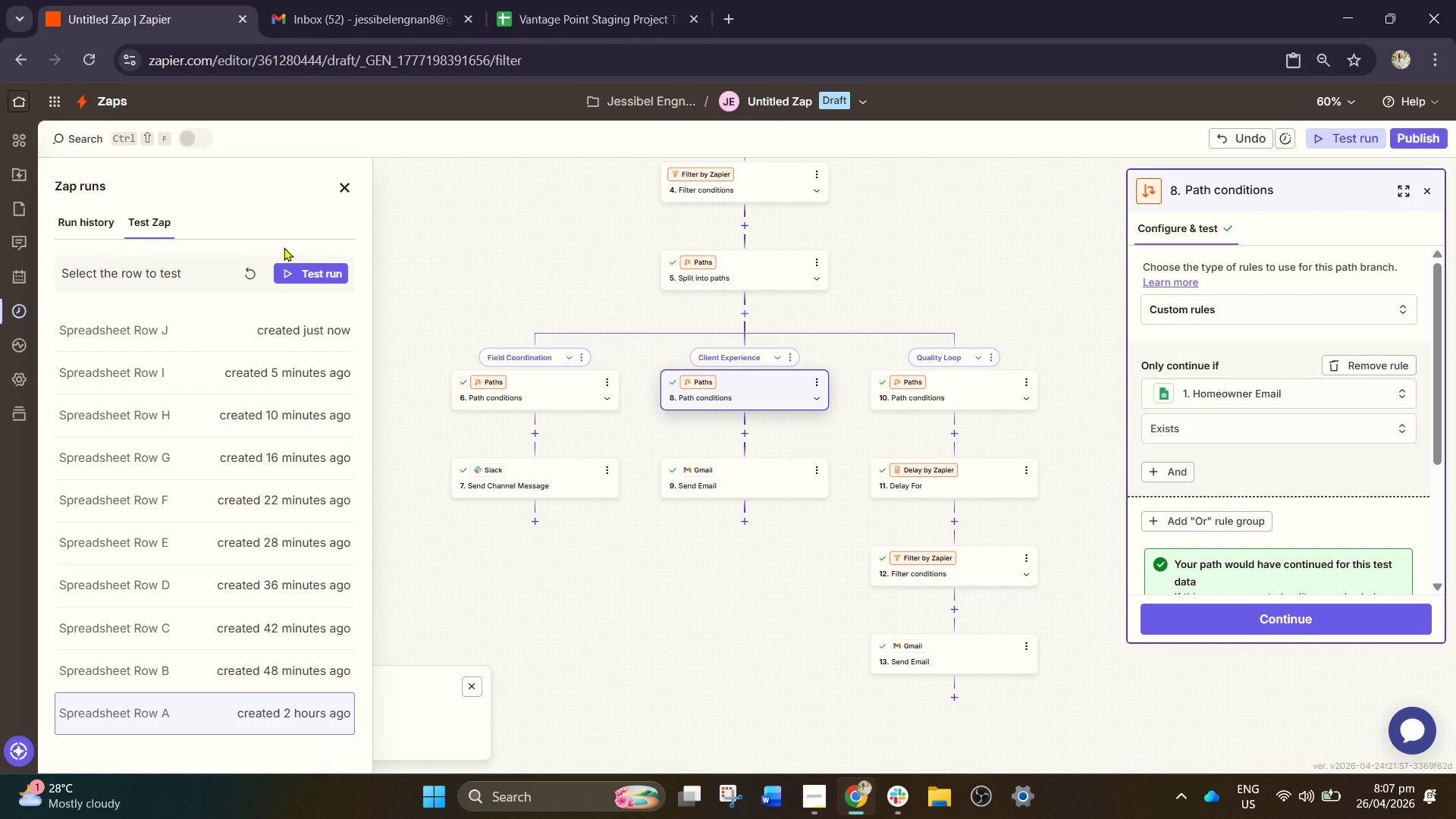 
wait(6.78)
 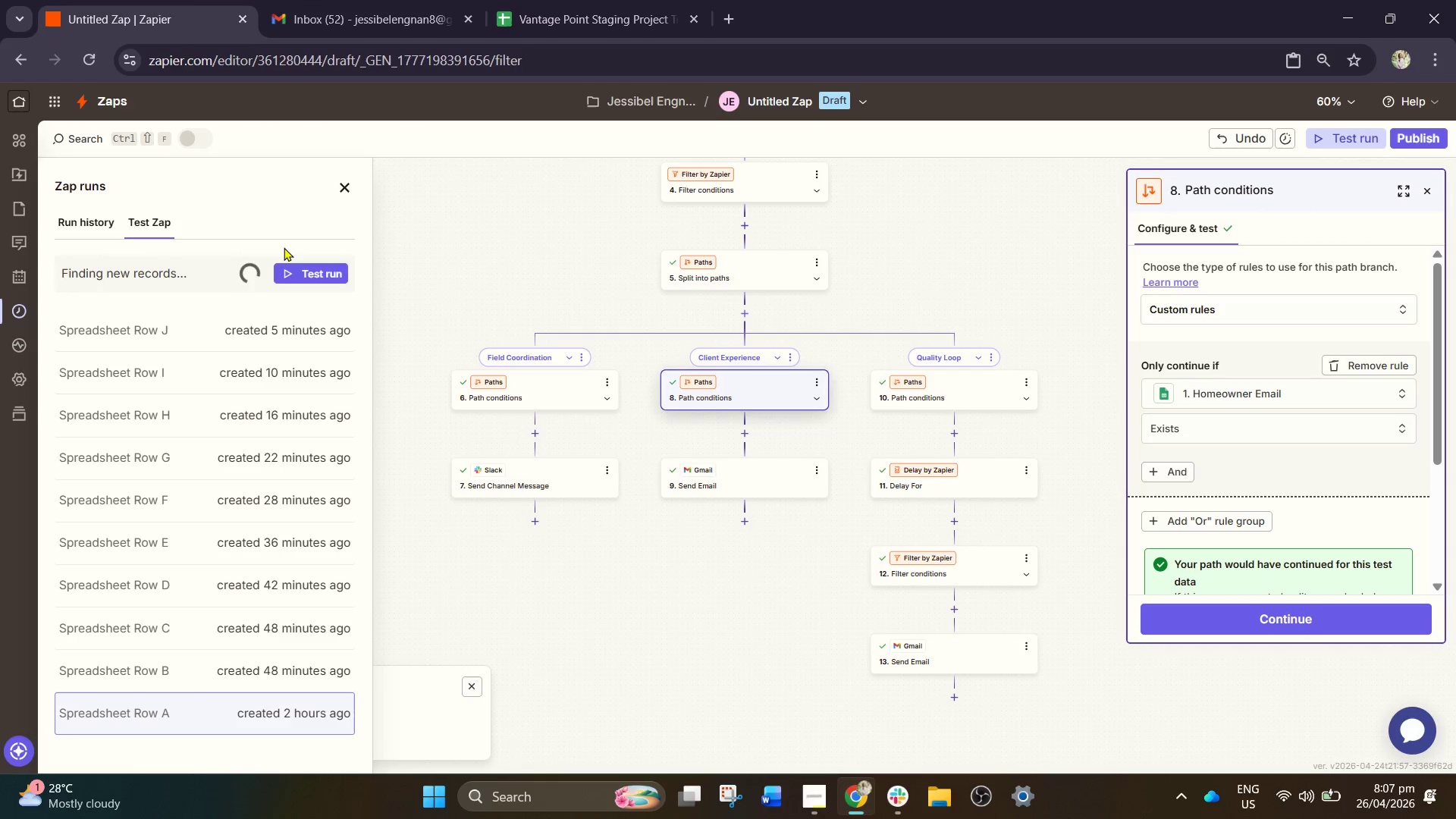 
left_click([625, 0])
 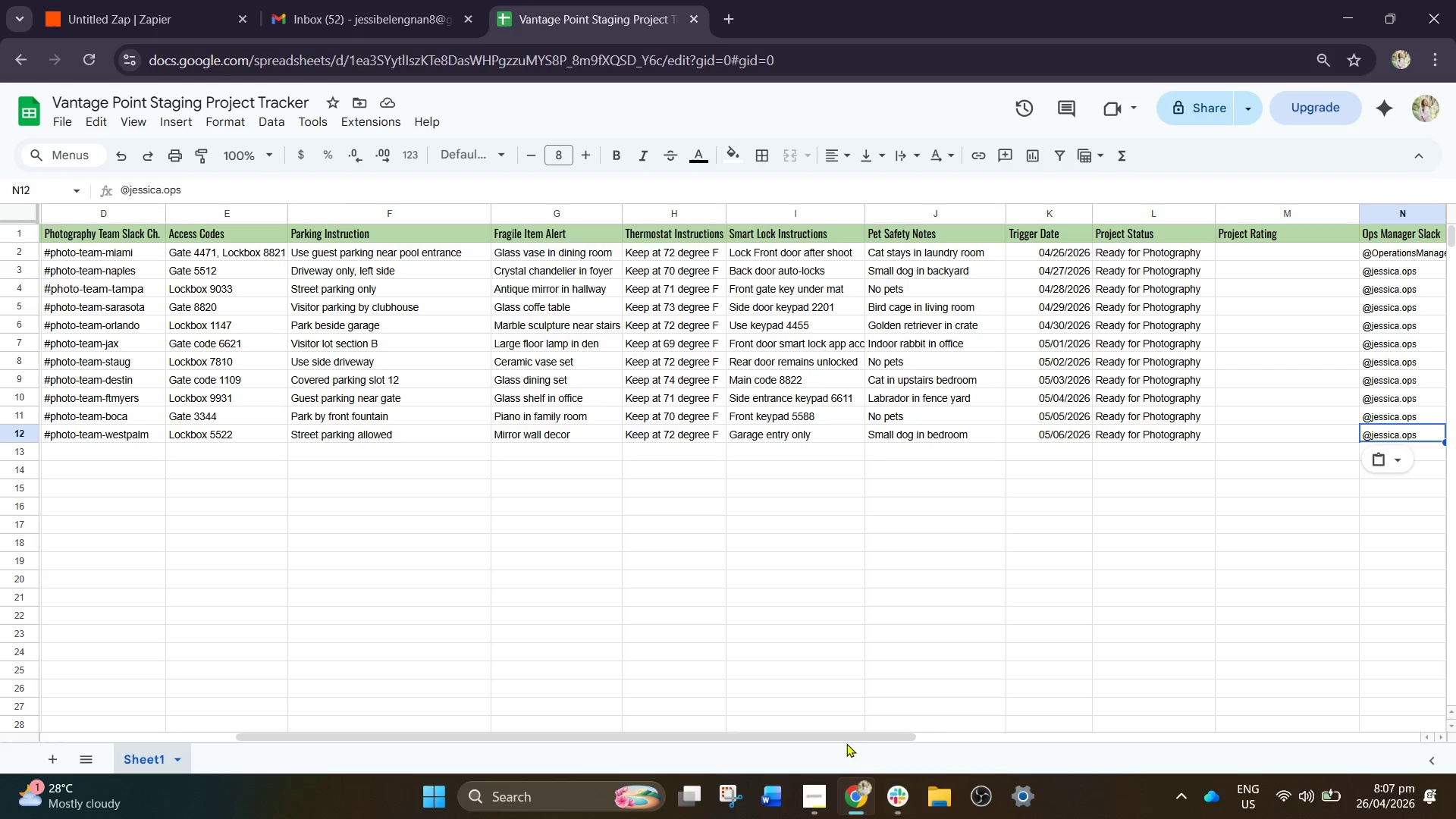 
left_click_drag(start_coordinate=[846, 740], to_coordinate=[187, 706])
 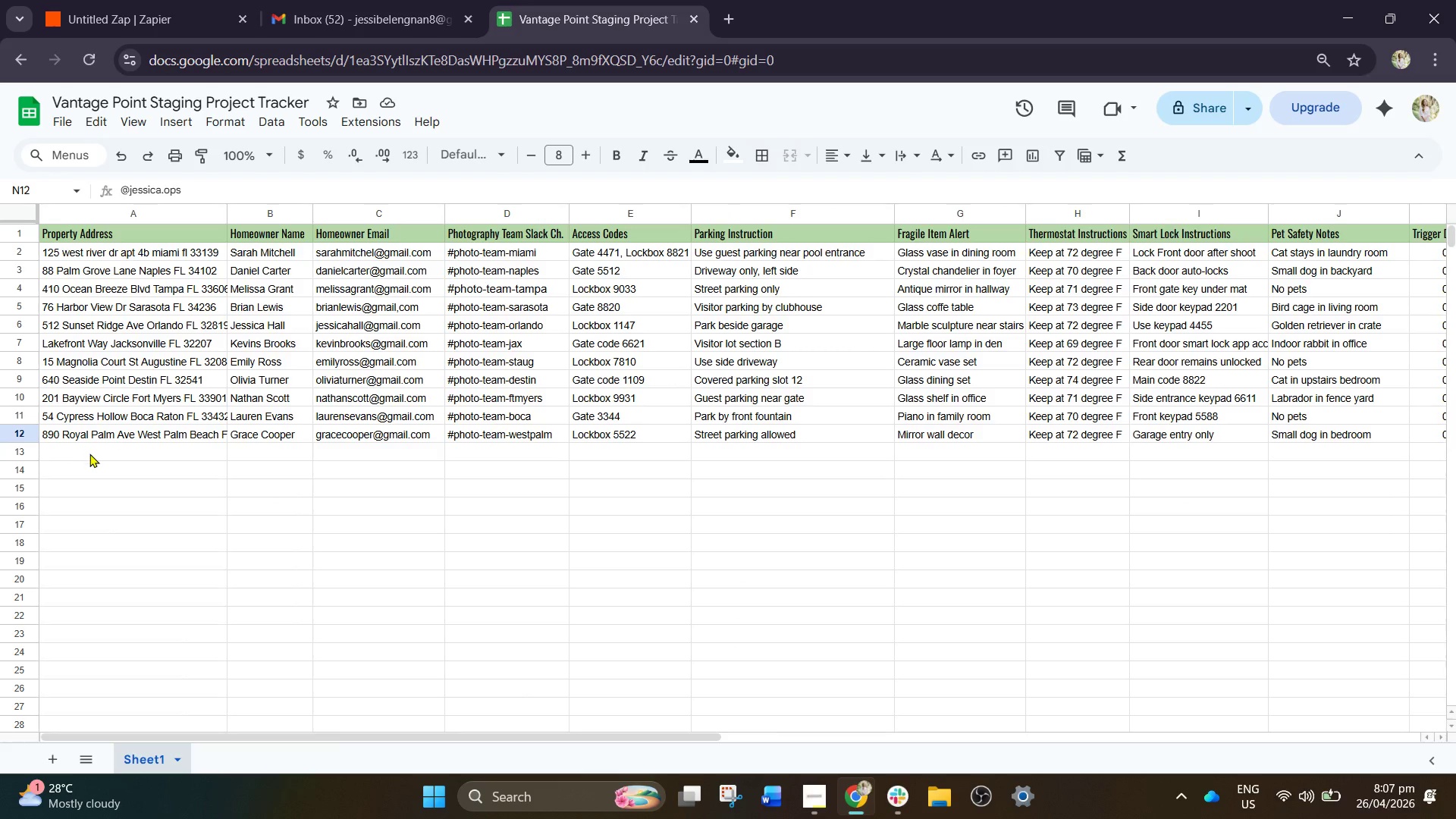 
left_click([89, 453])
 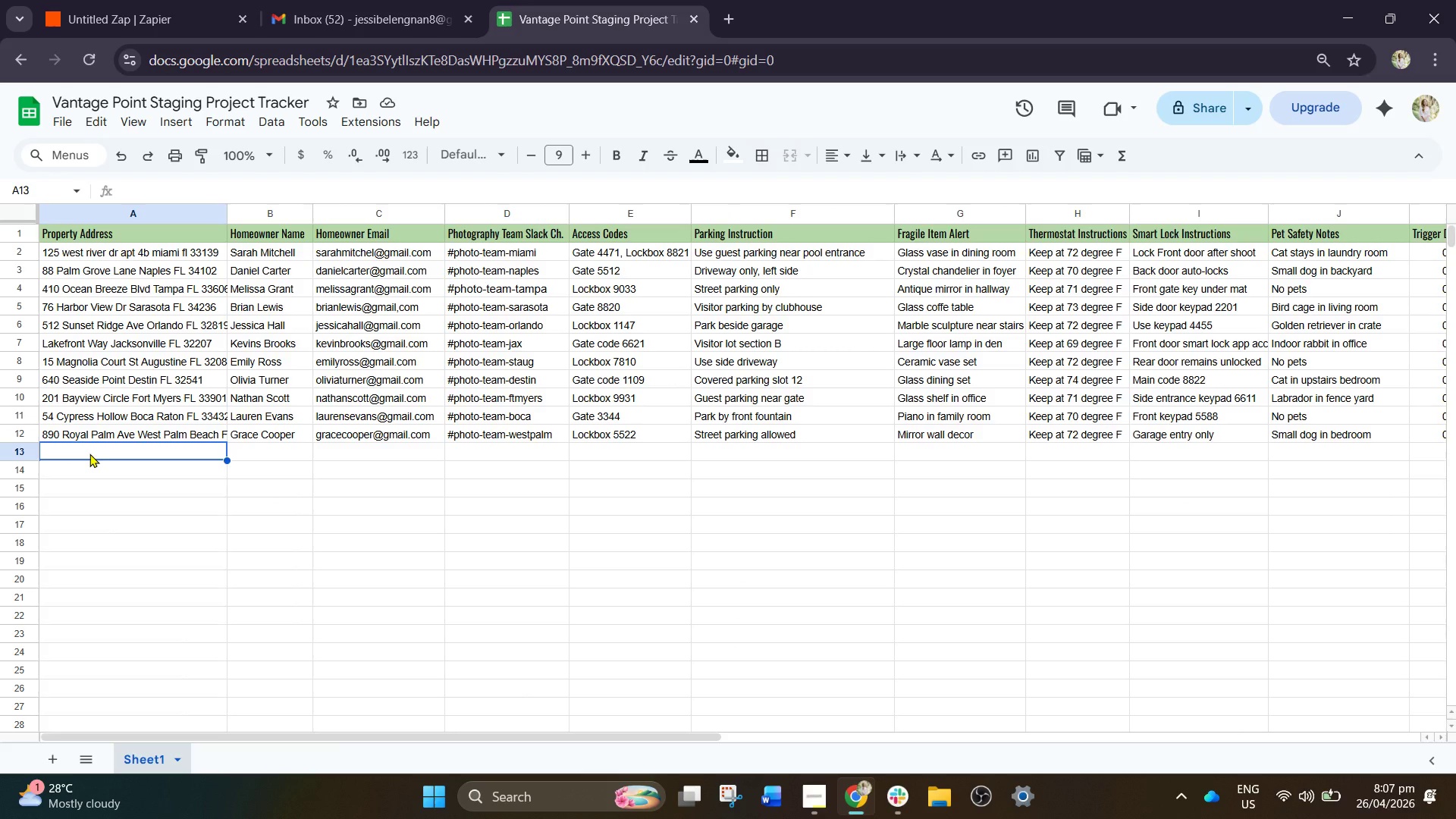 
wait(7.02)
 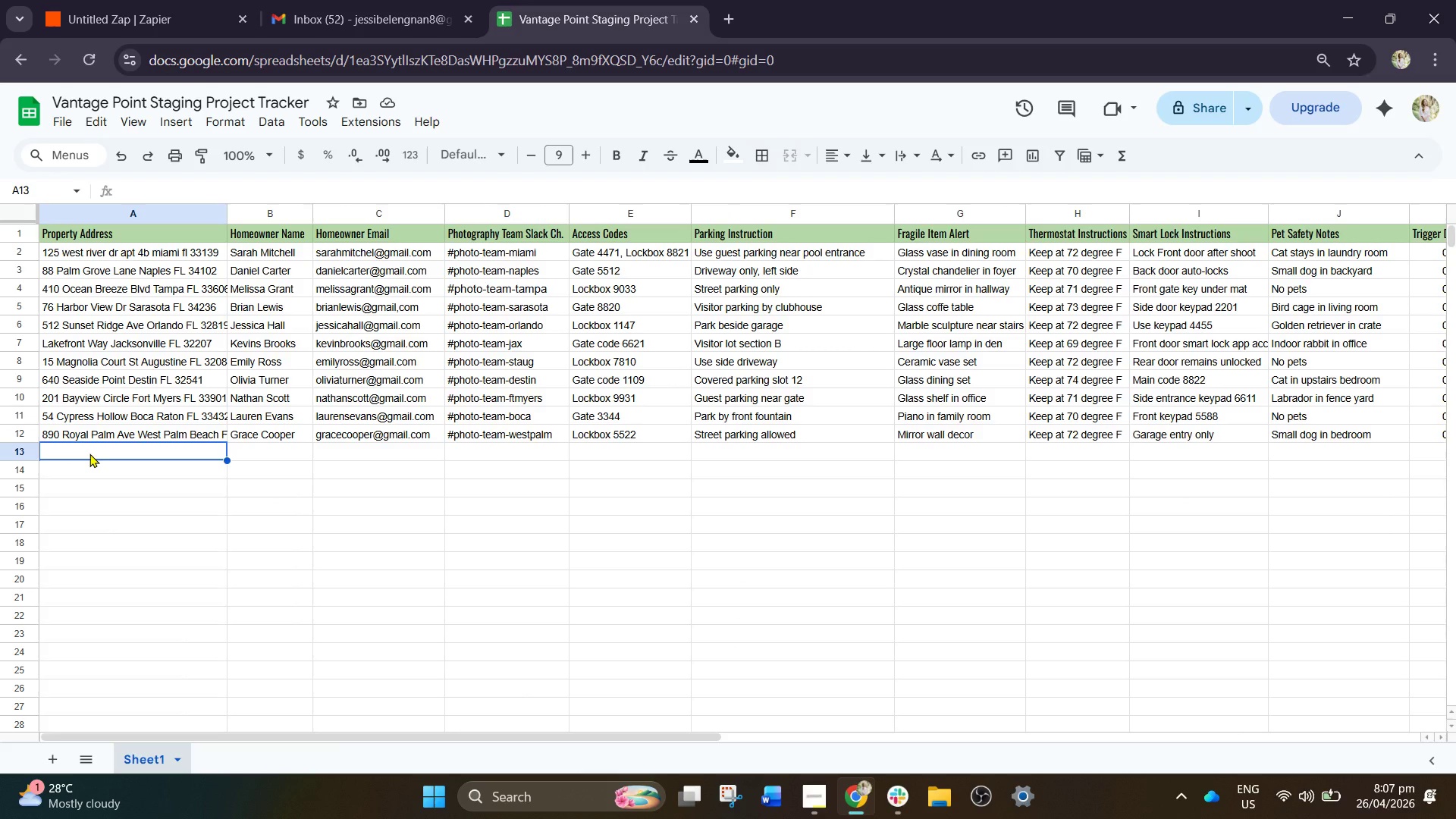 
type(310 Rivwe)
key(Backspace)
key(Backspace)
type(er)
 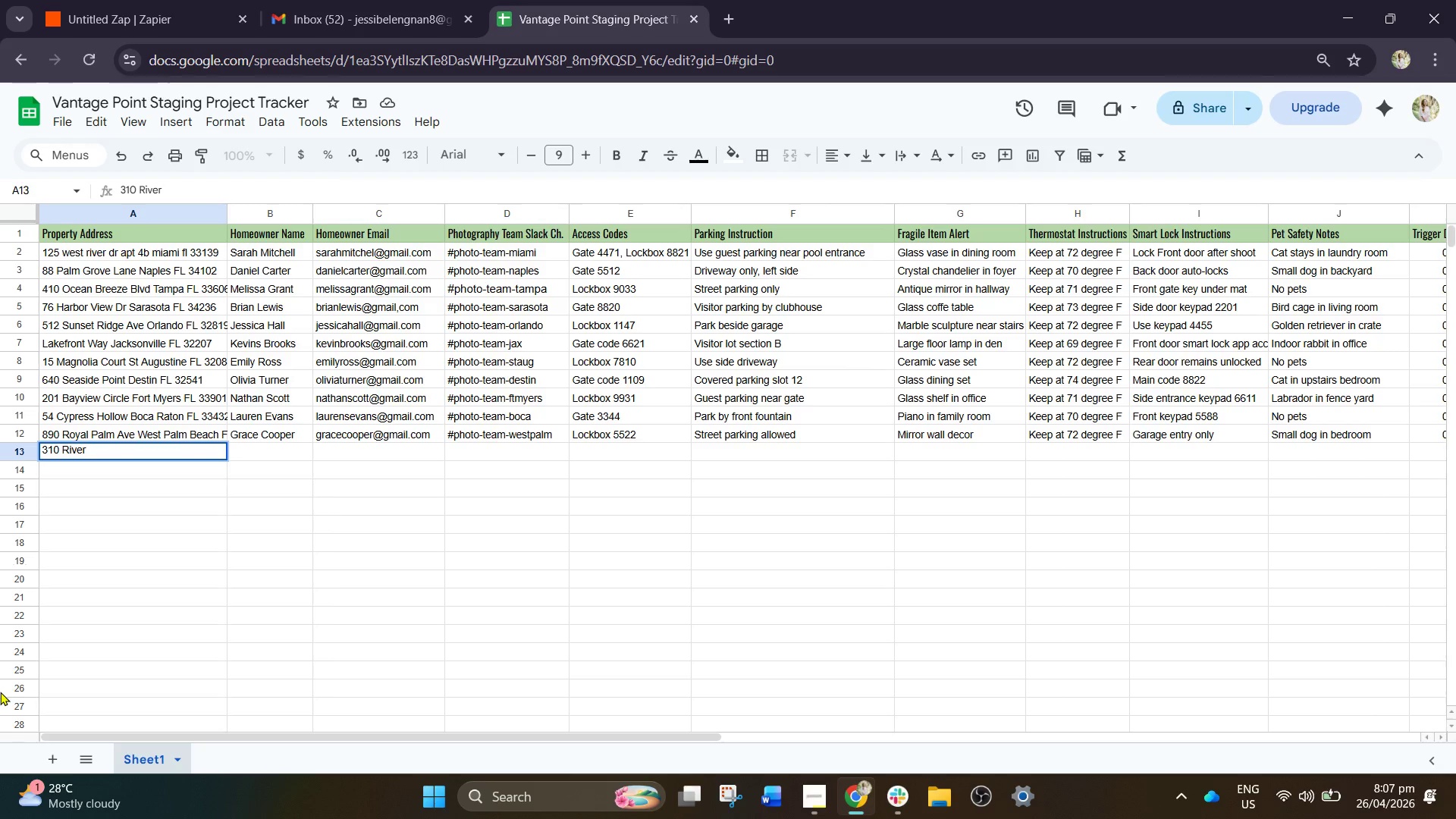 
type(walk Lan )
key(Backspace)
type(e Fort Lauderdale FL )
 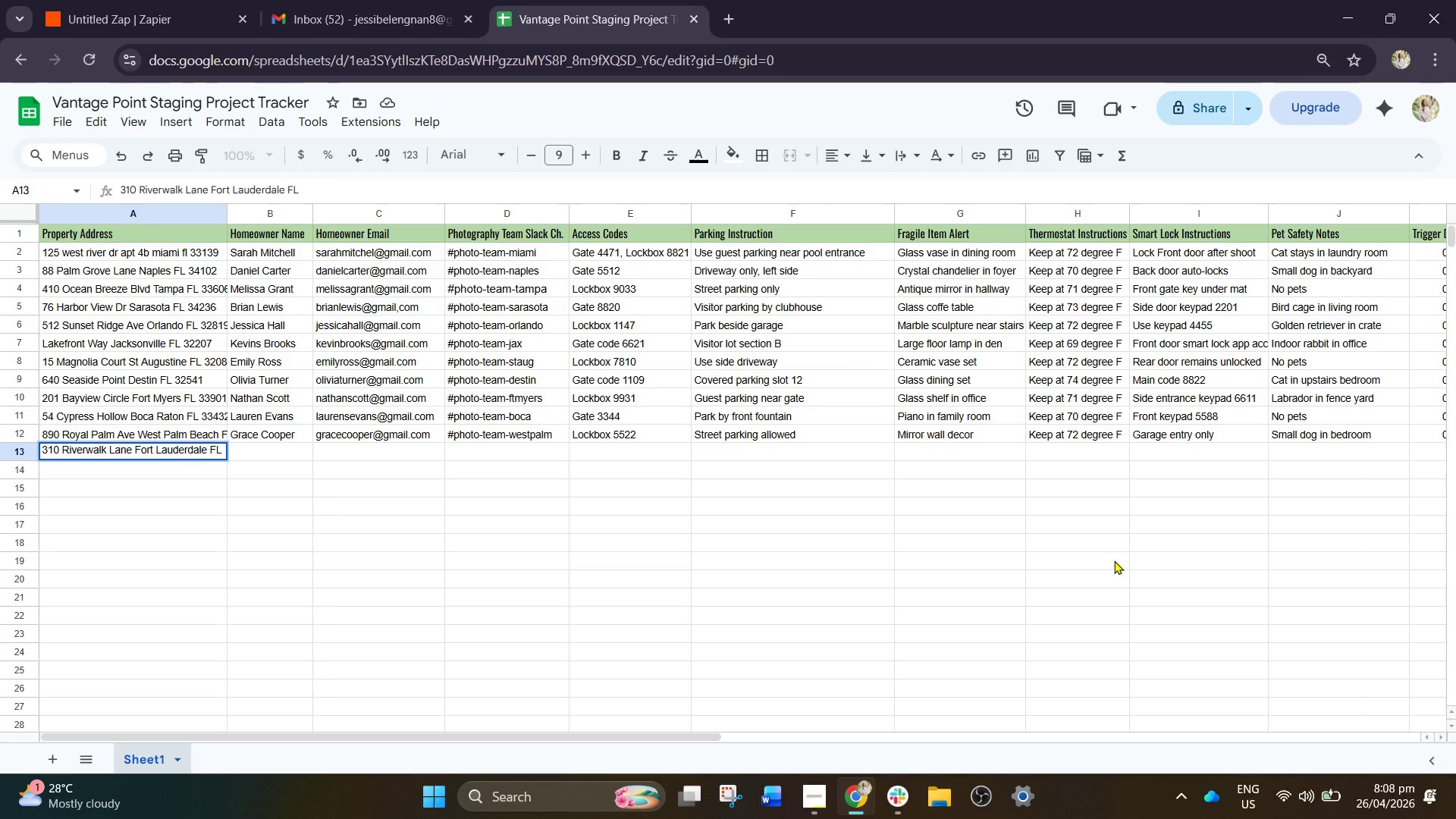 
type(333)
 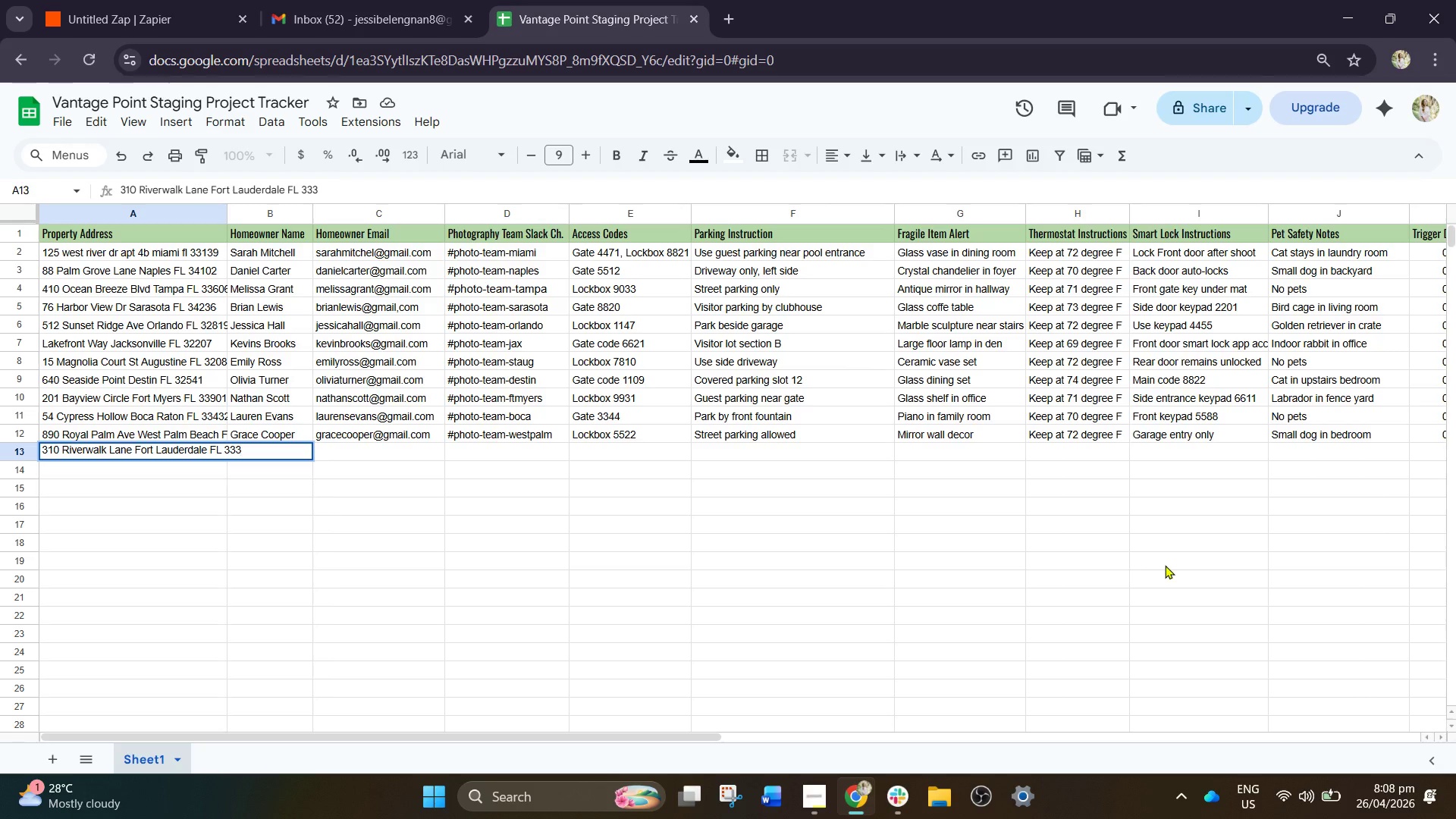 
type(01)
 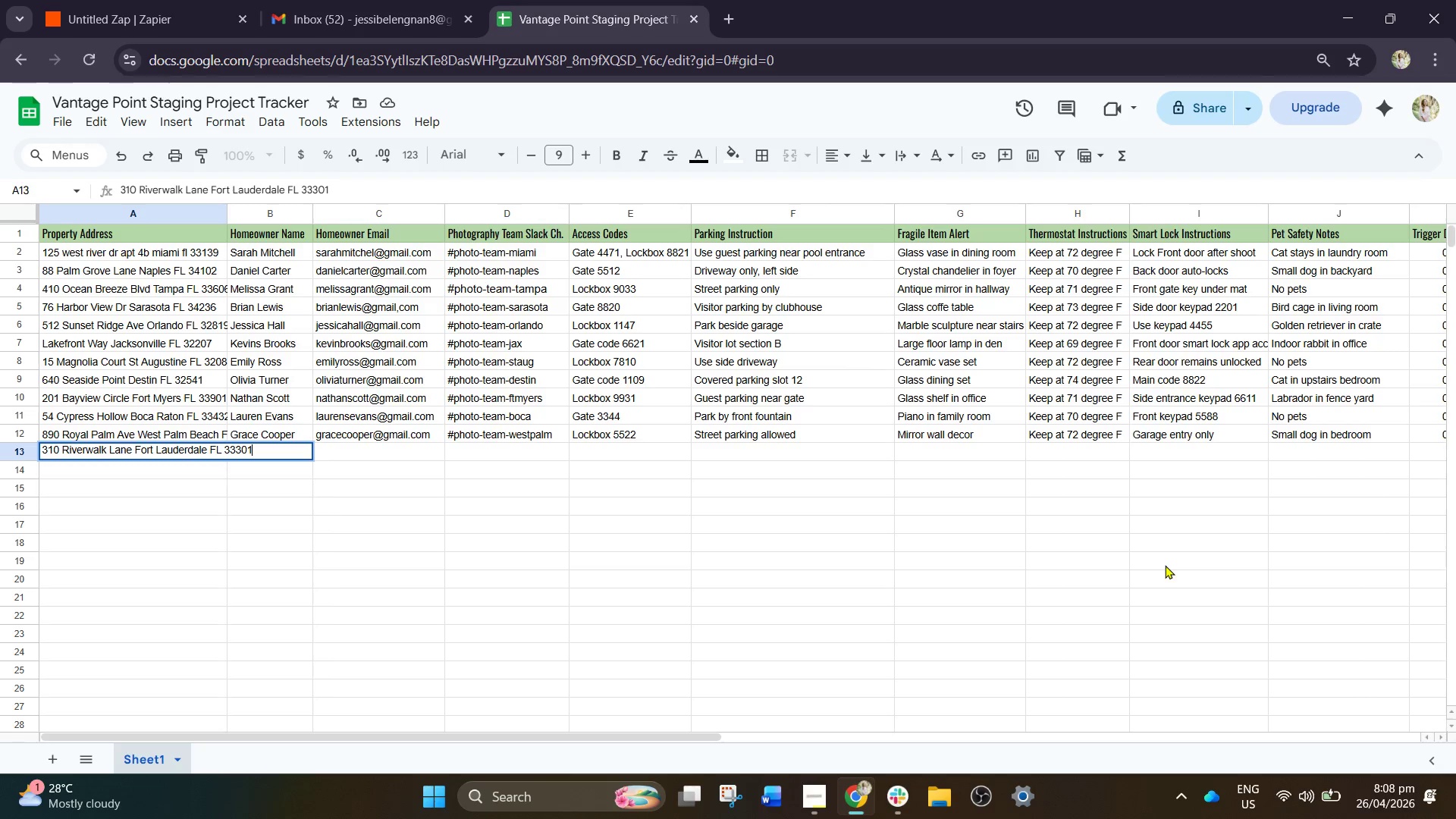 
key(ArrowRight)
 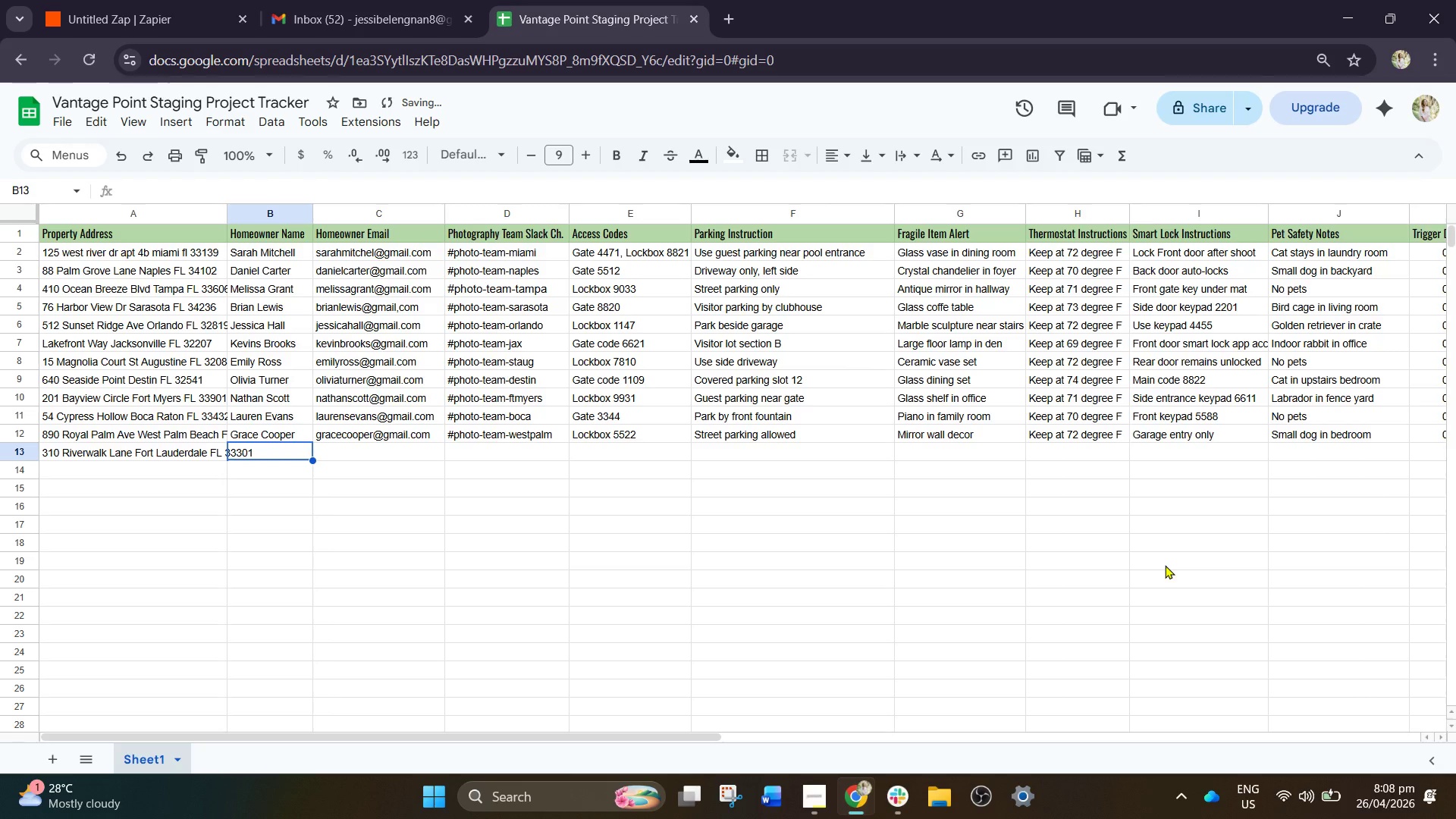 
type(Adam Perez)
 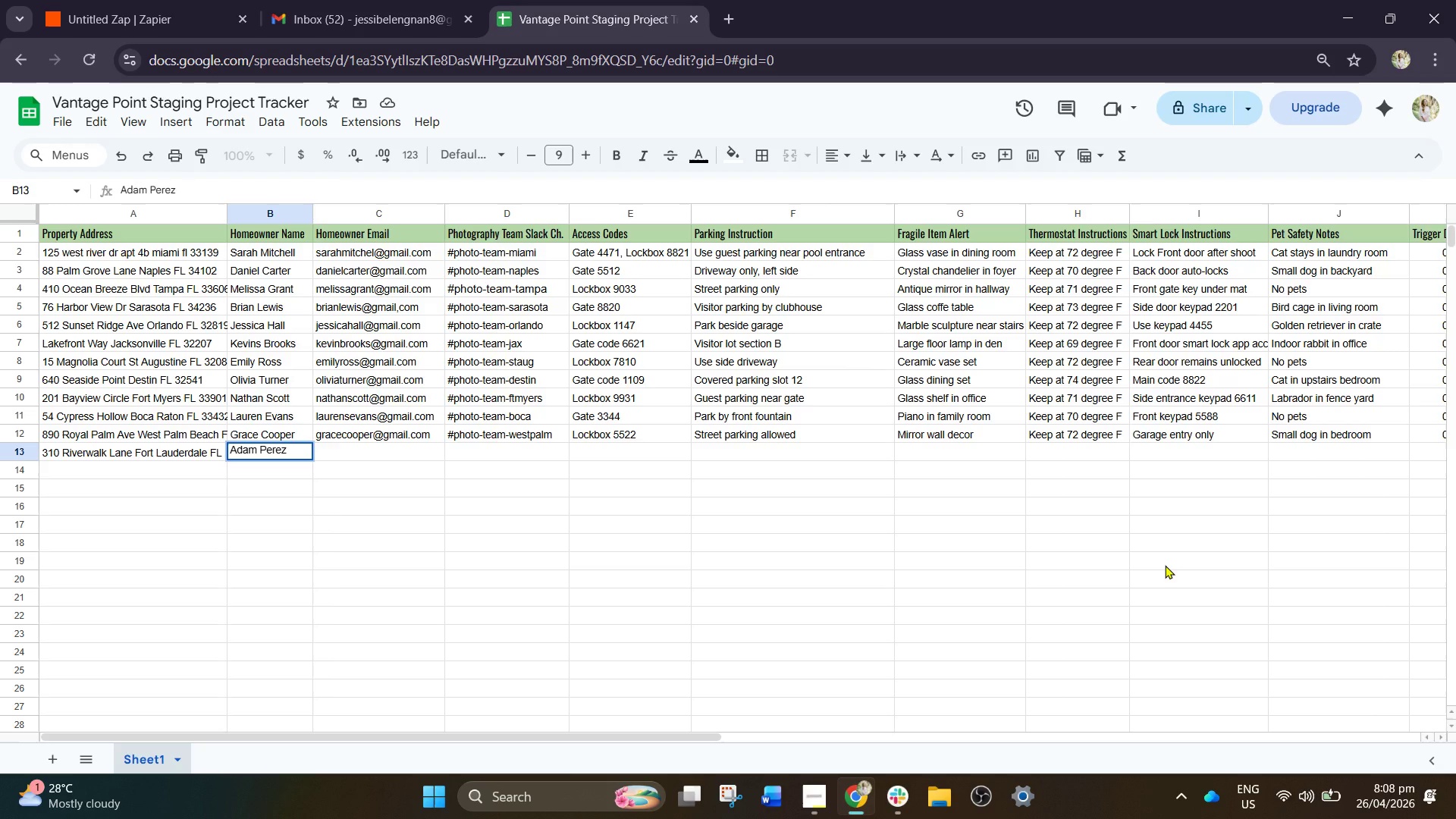 
key(ArrowRight)
 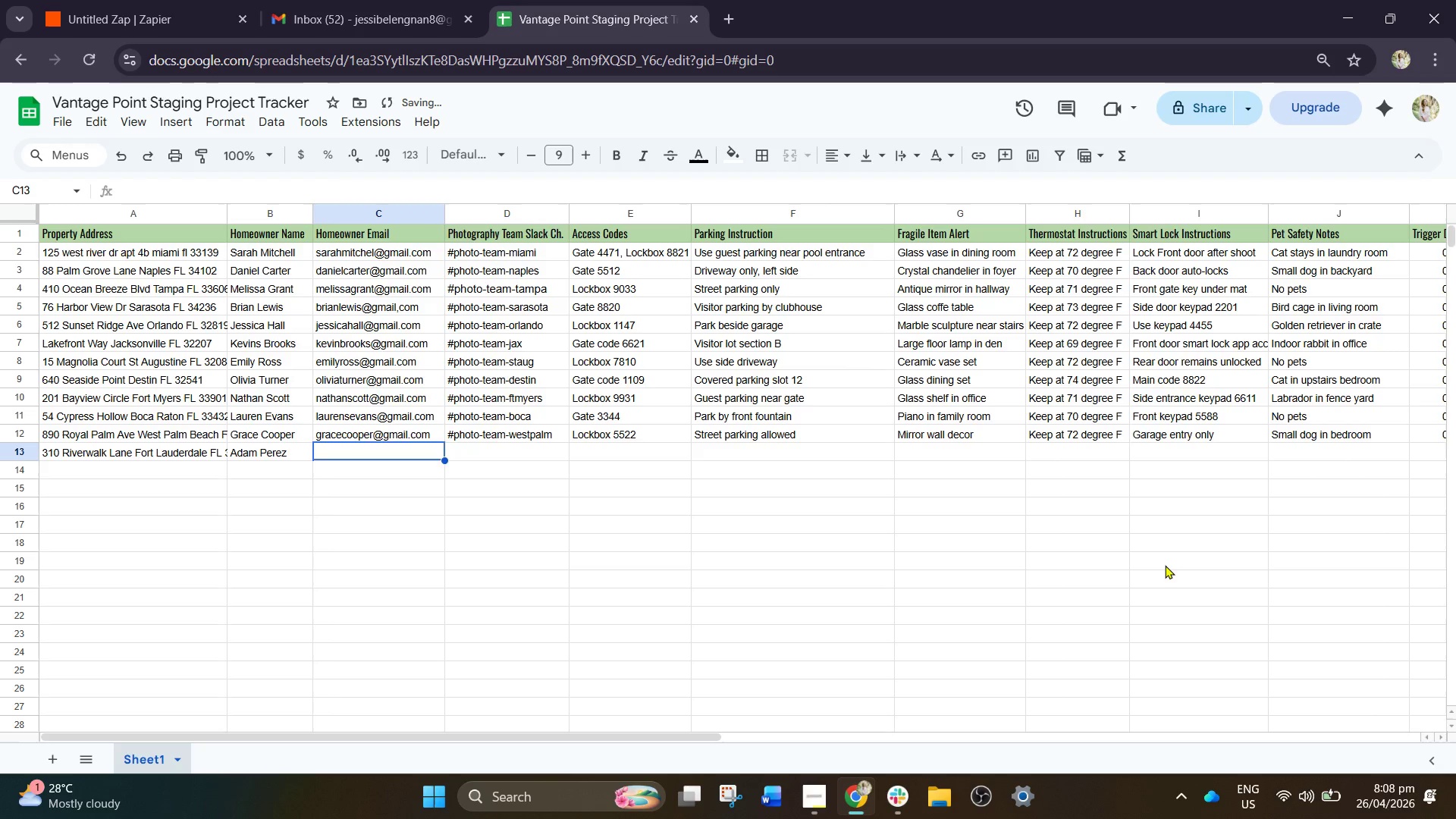 
type(adam)
 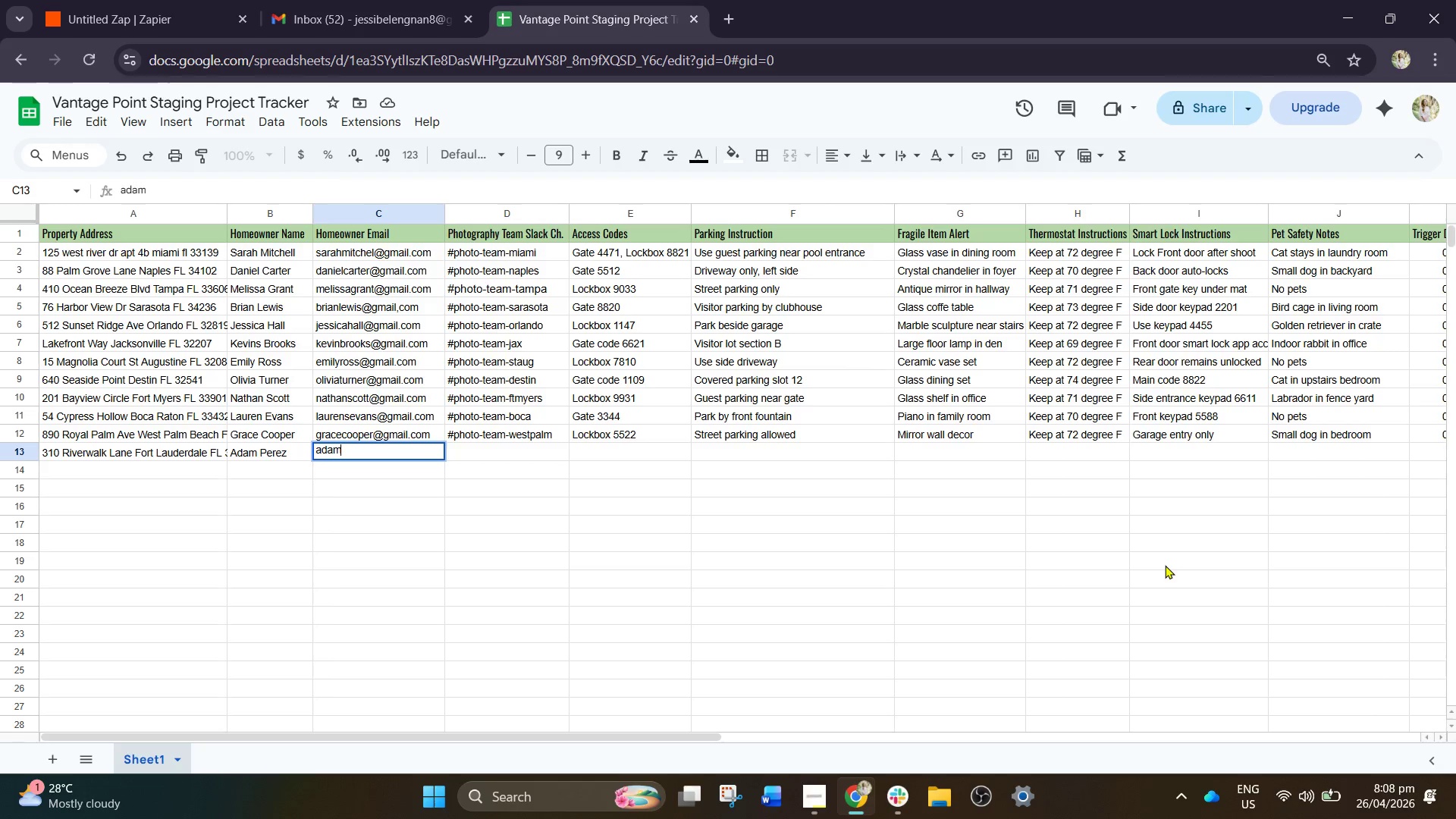 
type(per)
 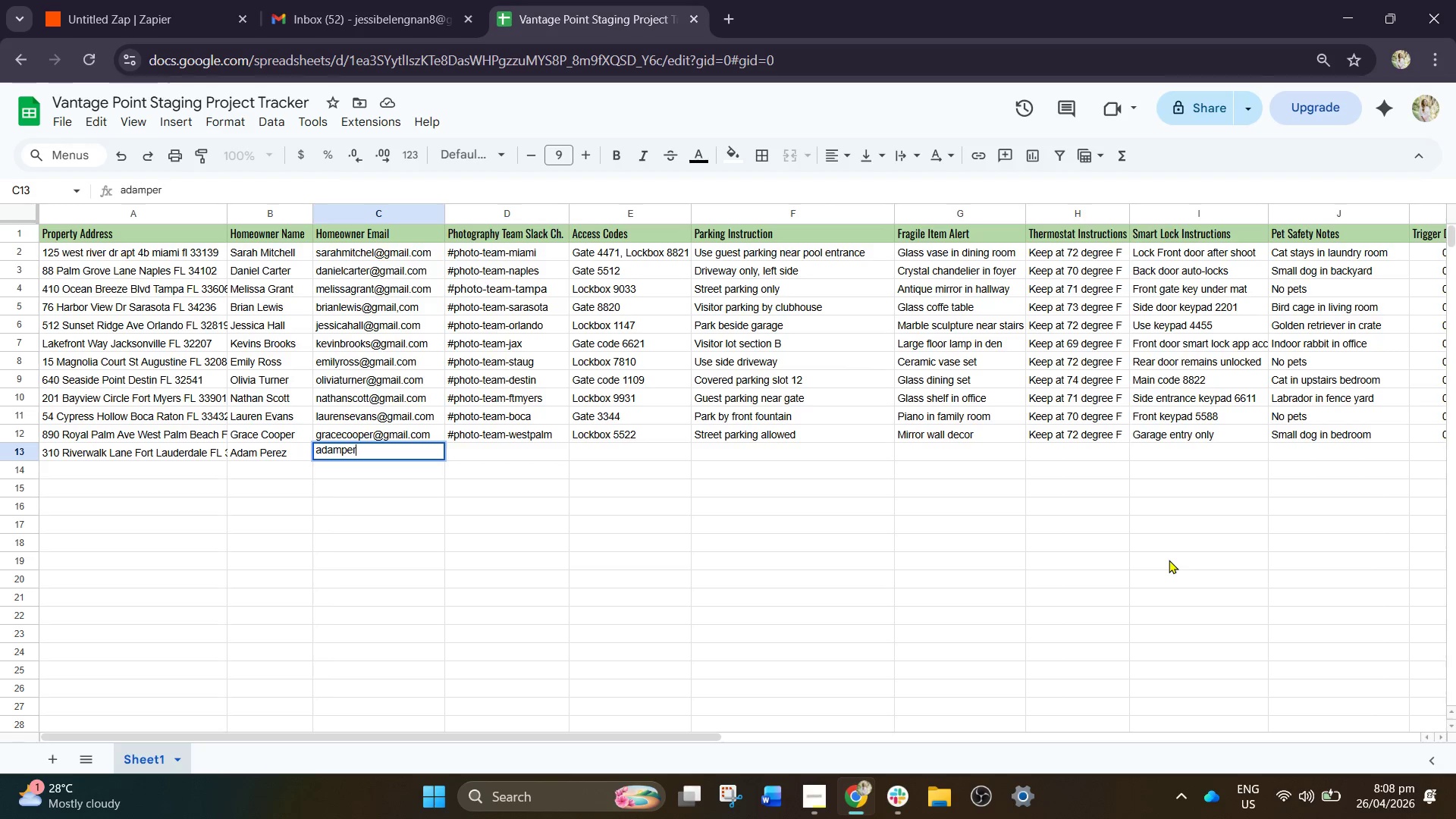 
type(ez@gmail.com)
 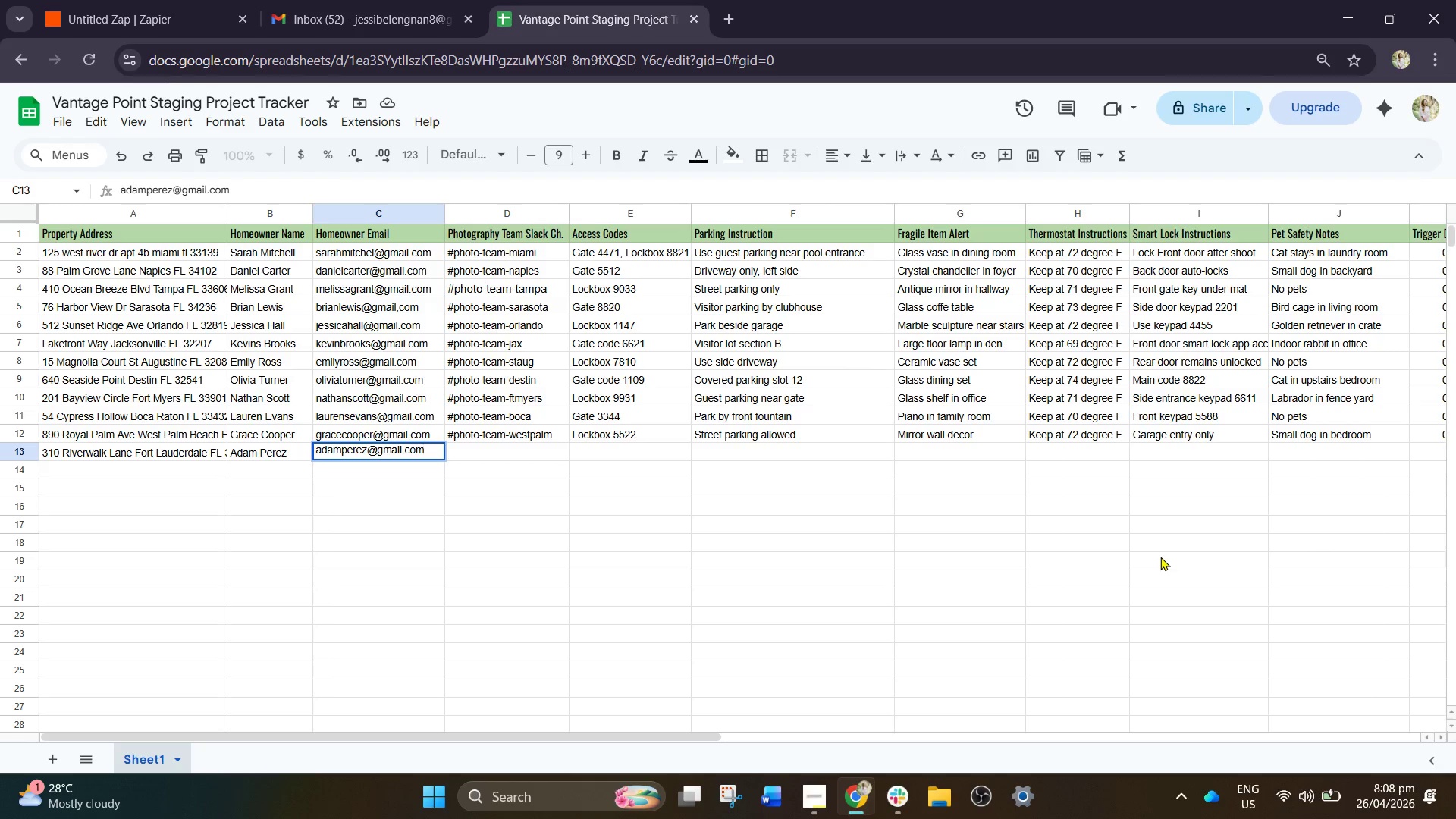 
key(ArrowRight)
 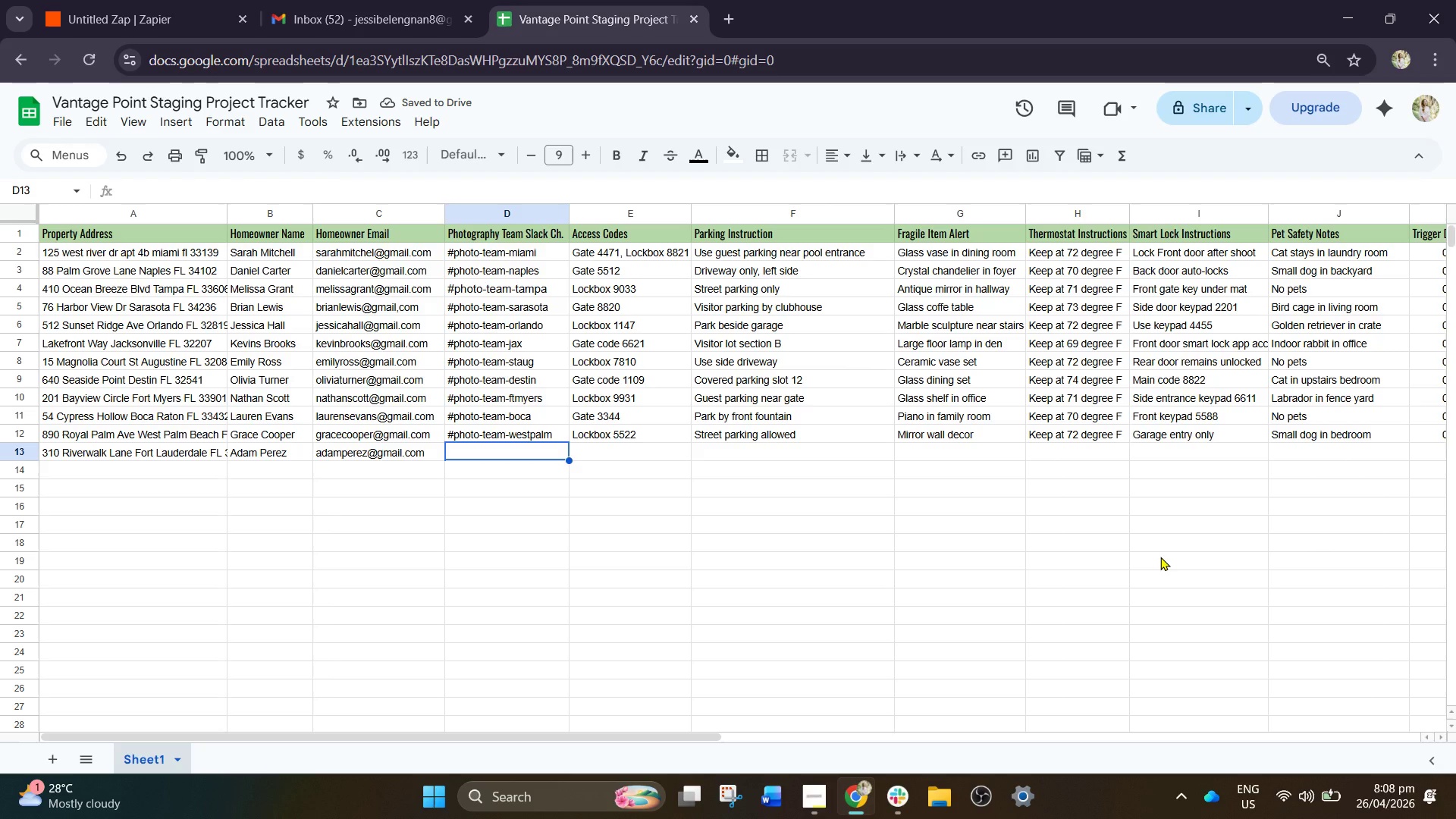 
key(ArrowUp)
 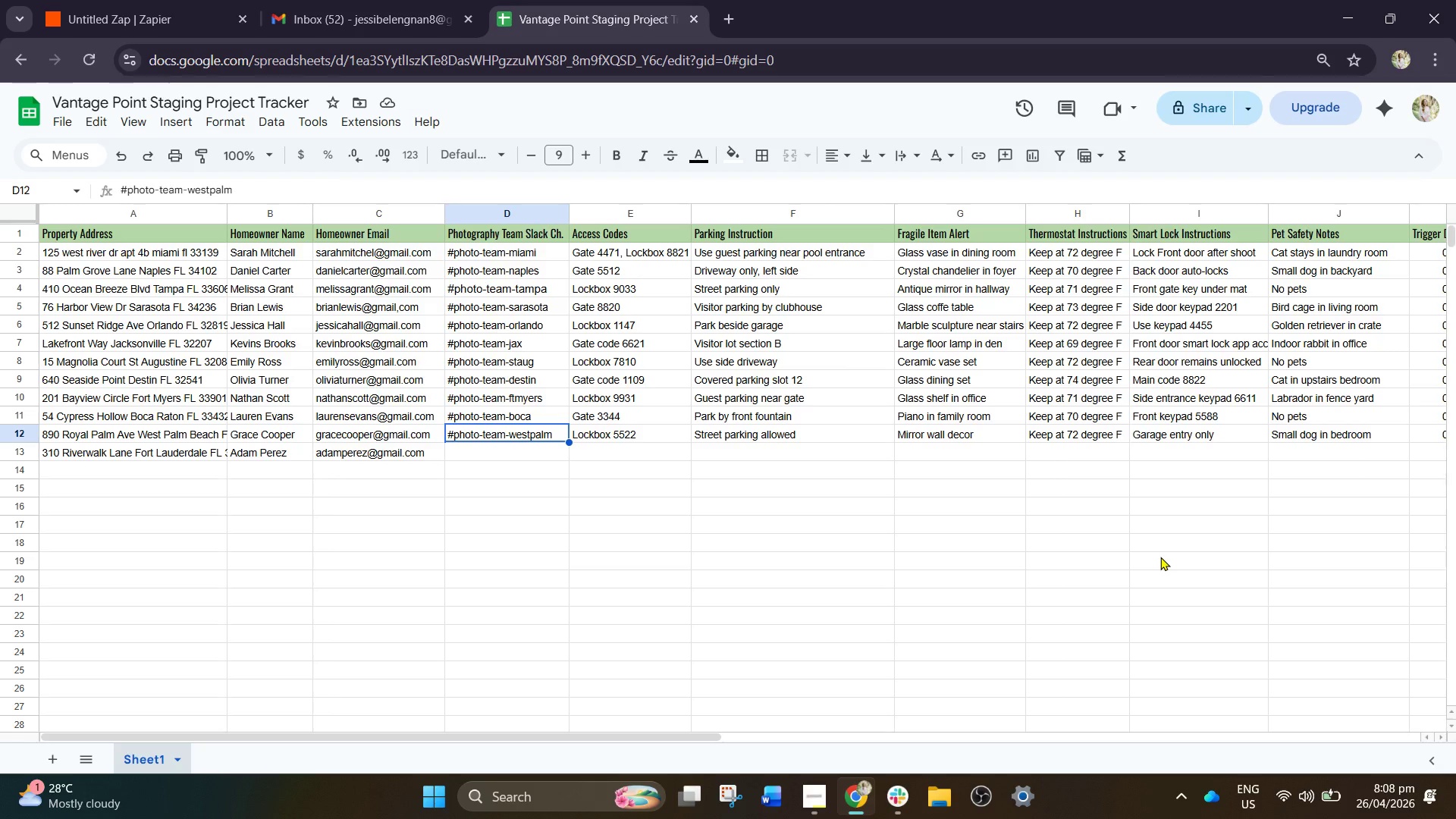 
key(Control+C)
 